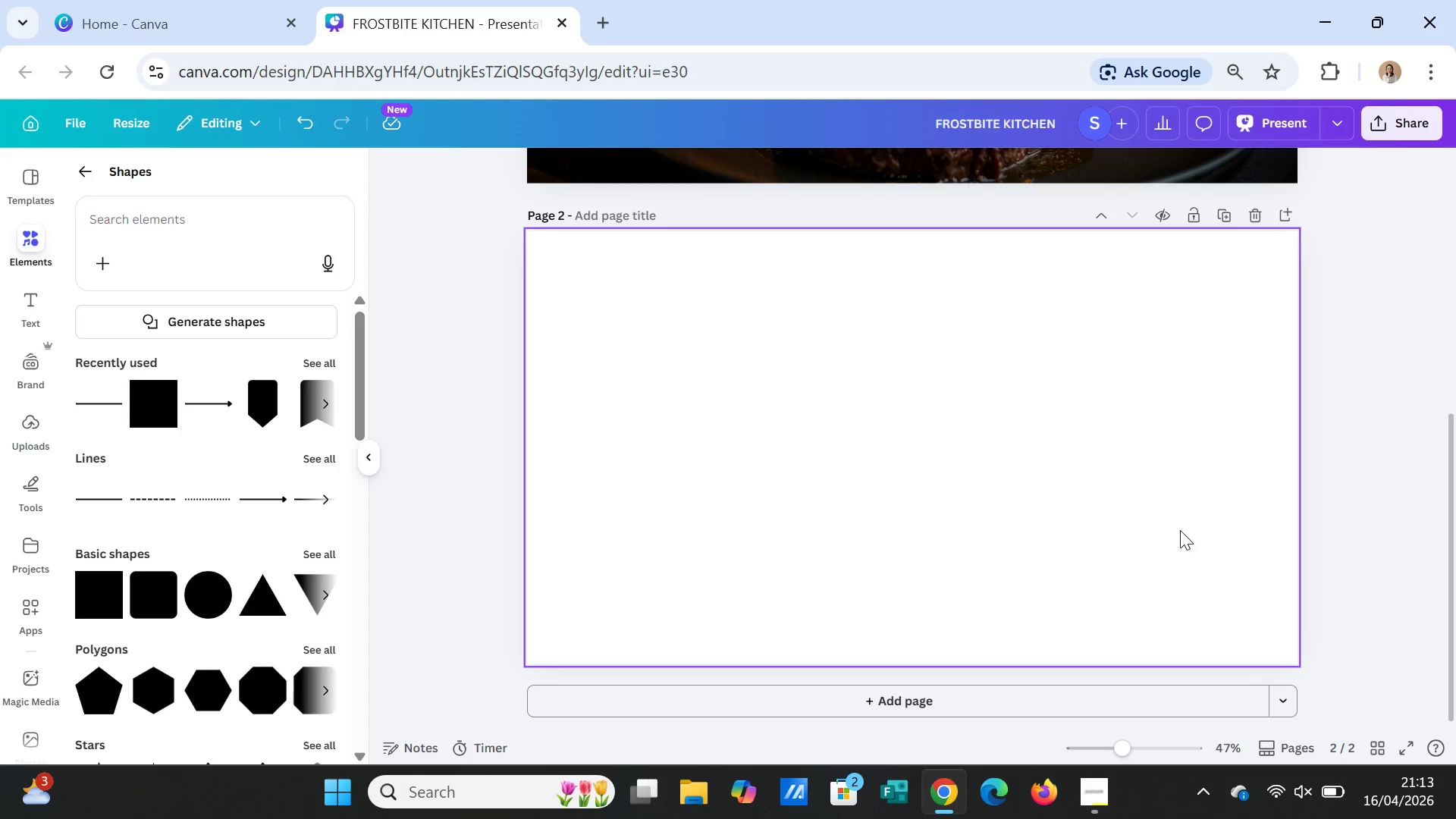 
wait(7.53)
 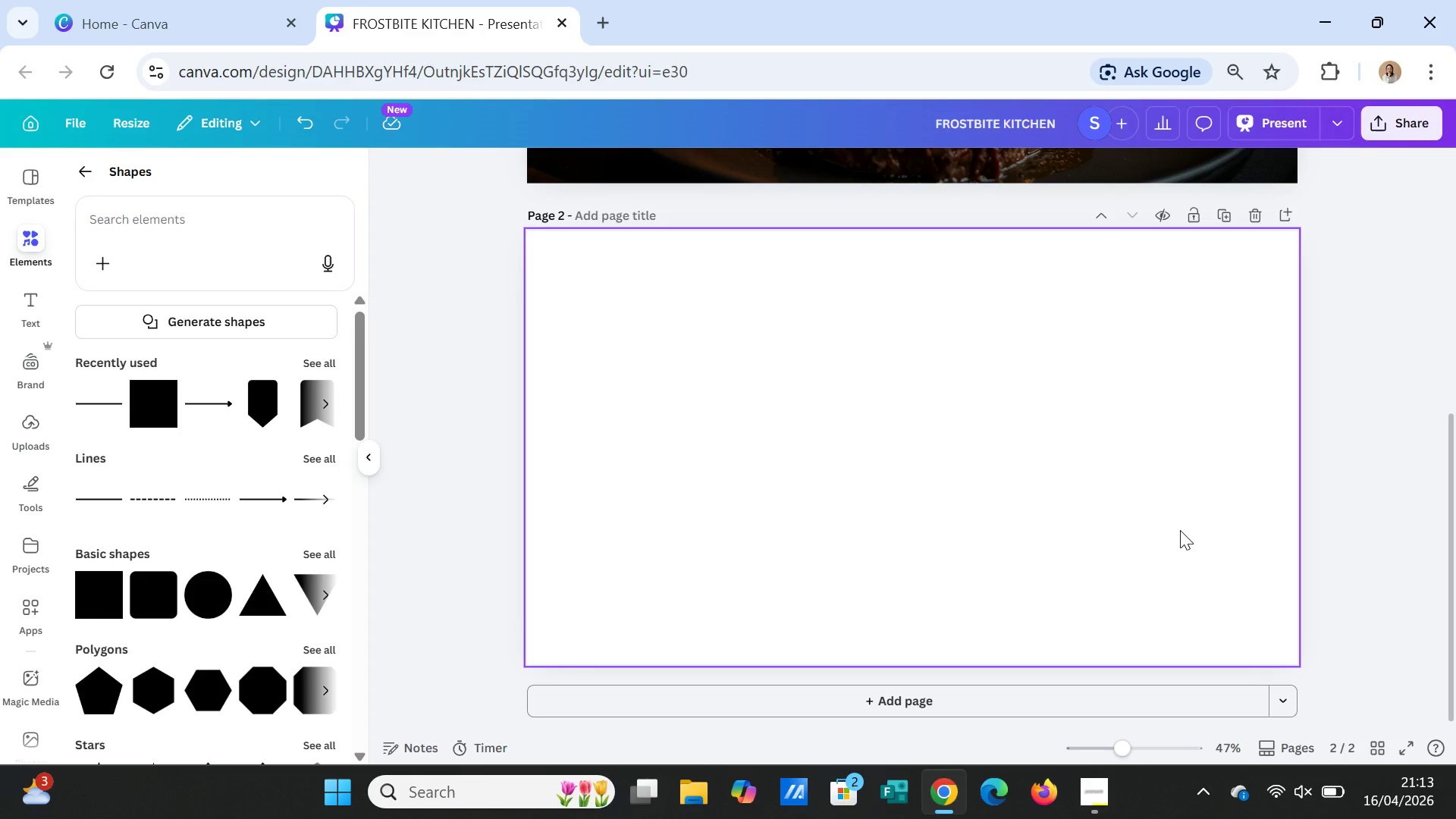 
scroll: coordinate [1141, 472], scroll_direction: up, amount: 9.0
 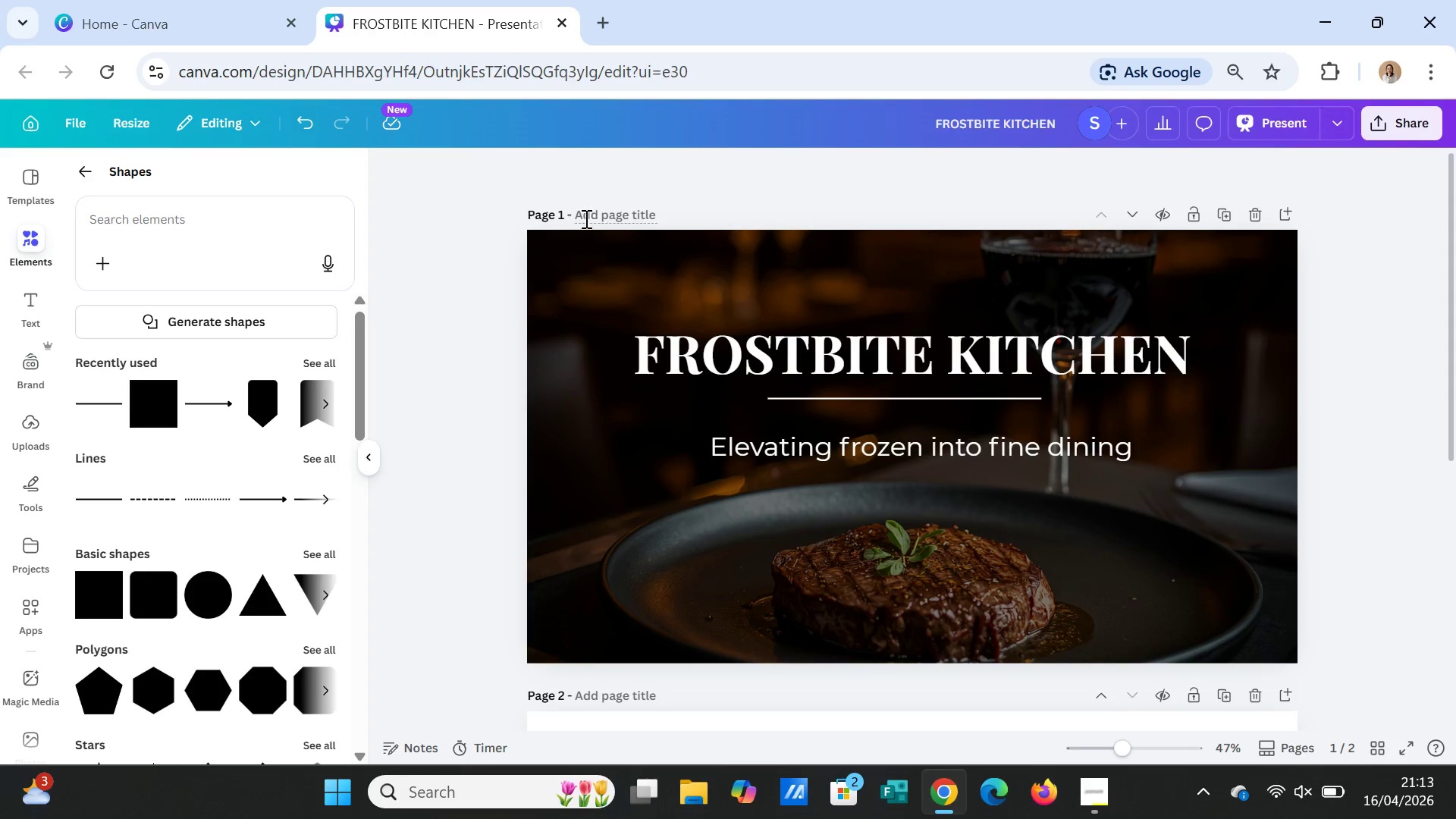 
left_click([585, 218])
 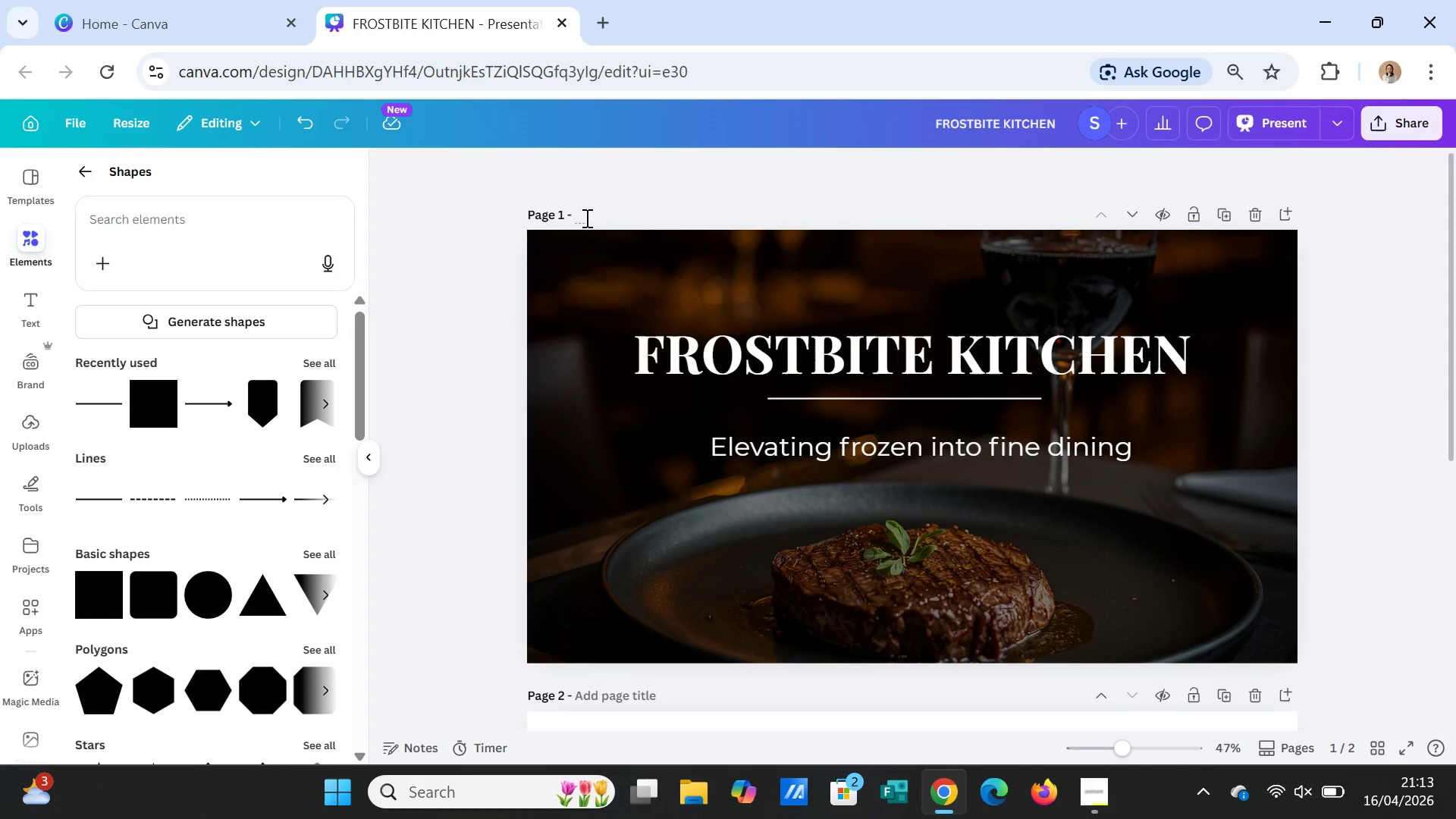 
type(cover)
 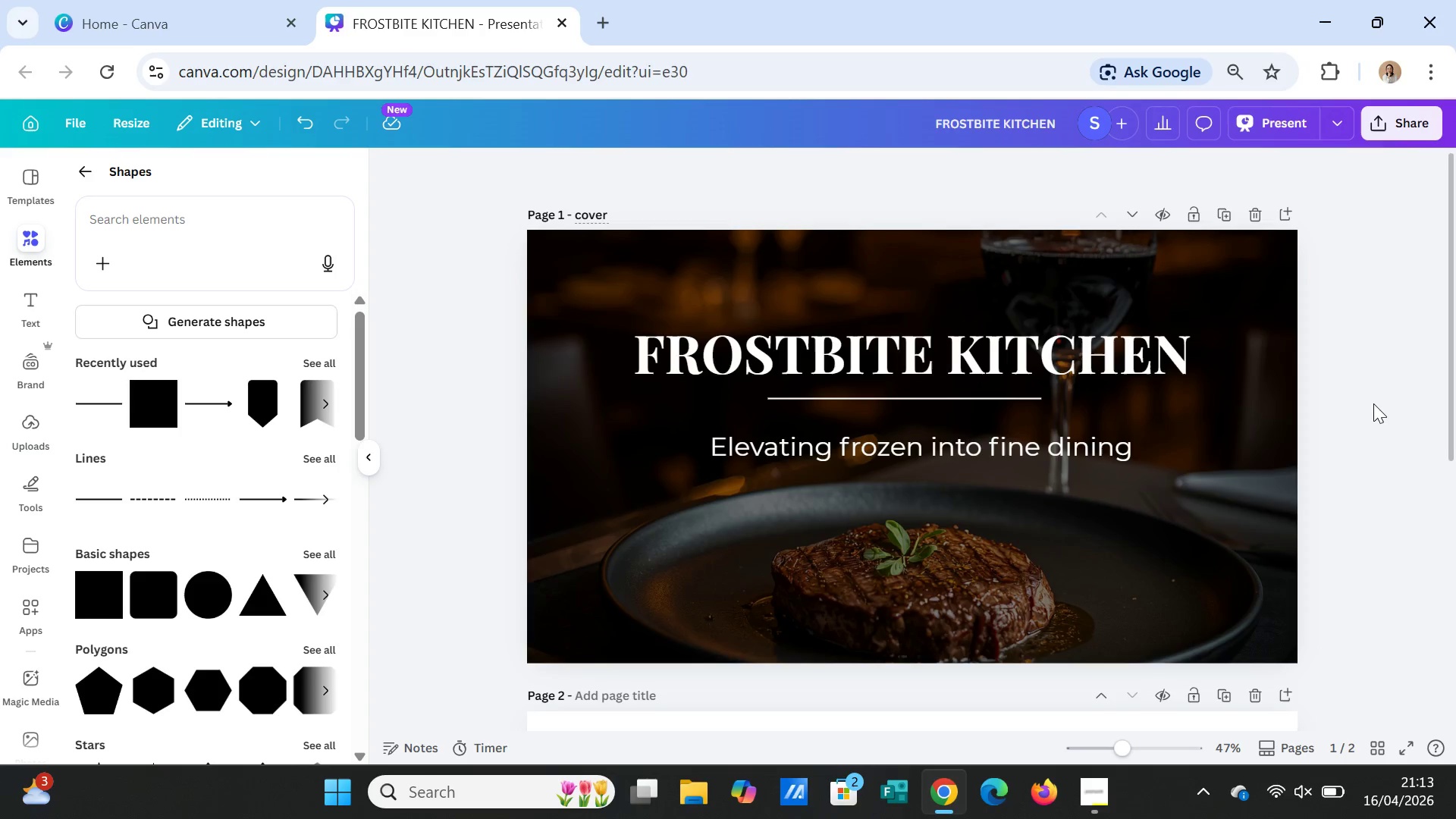 
left_click([1373, 408])
 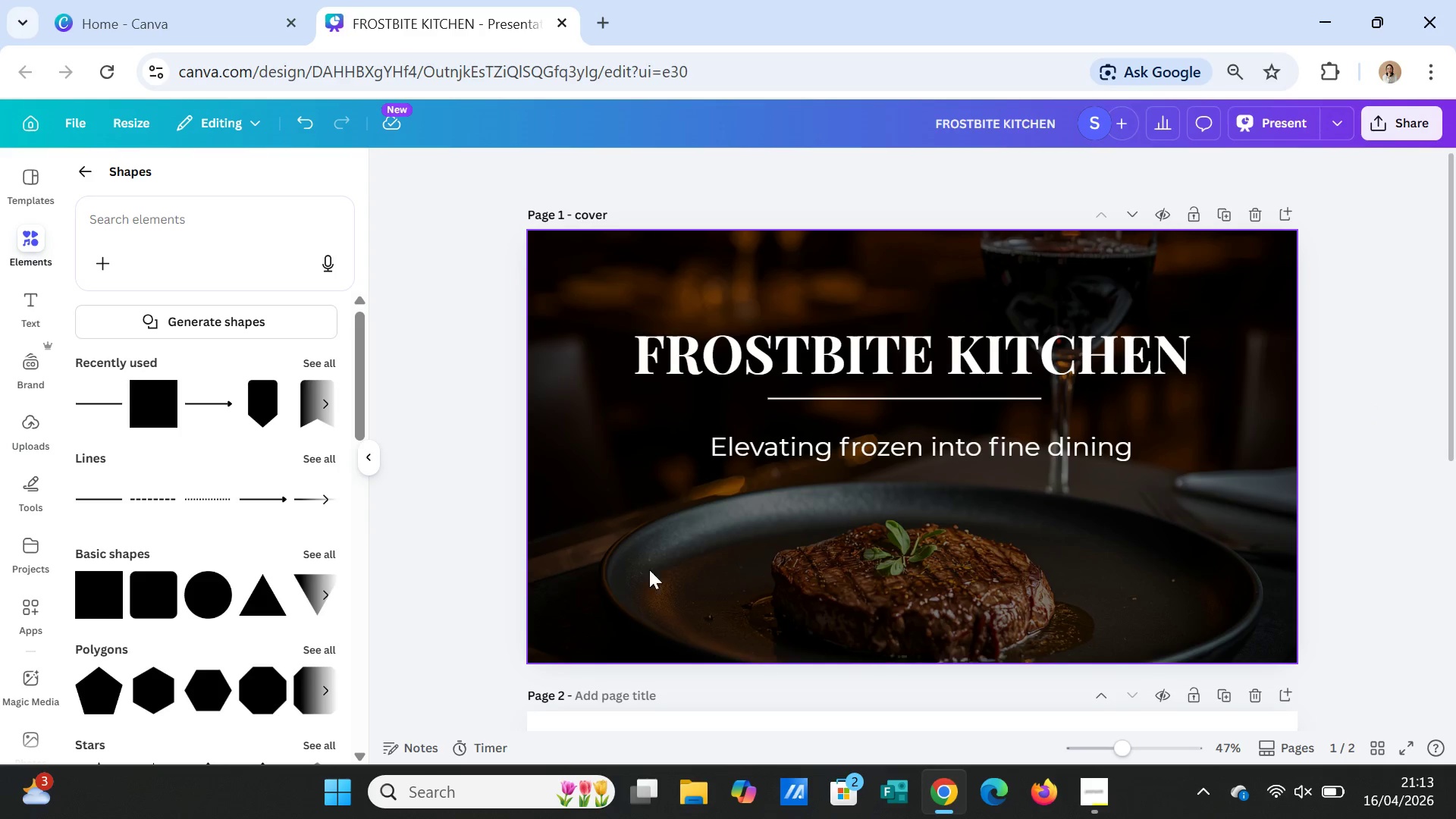 
wait(6.45)
 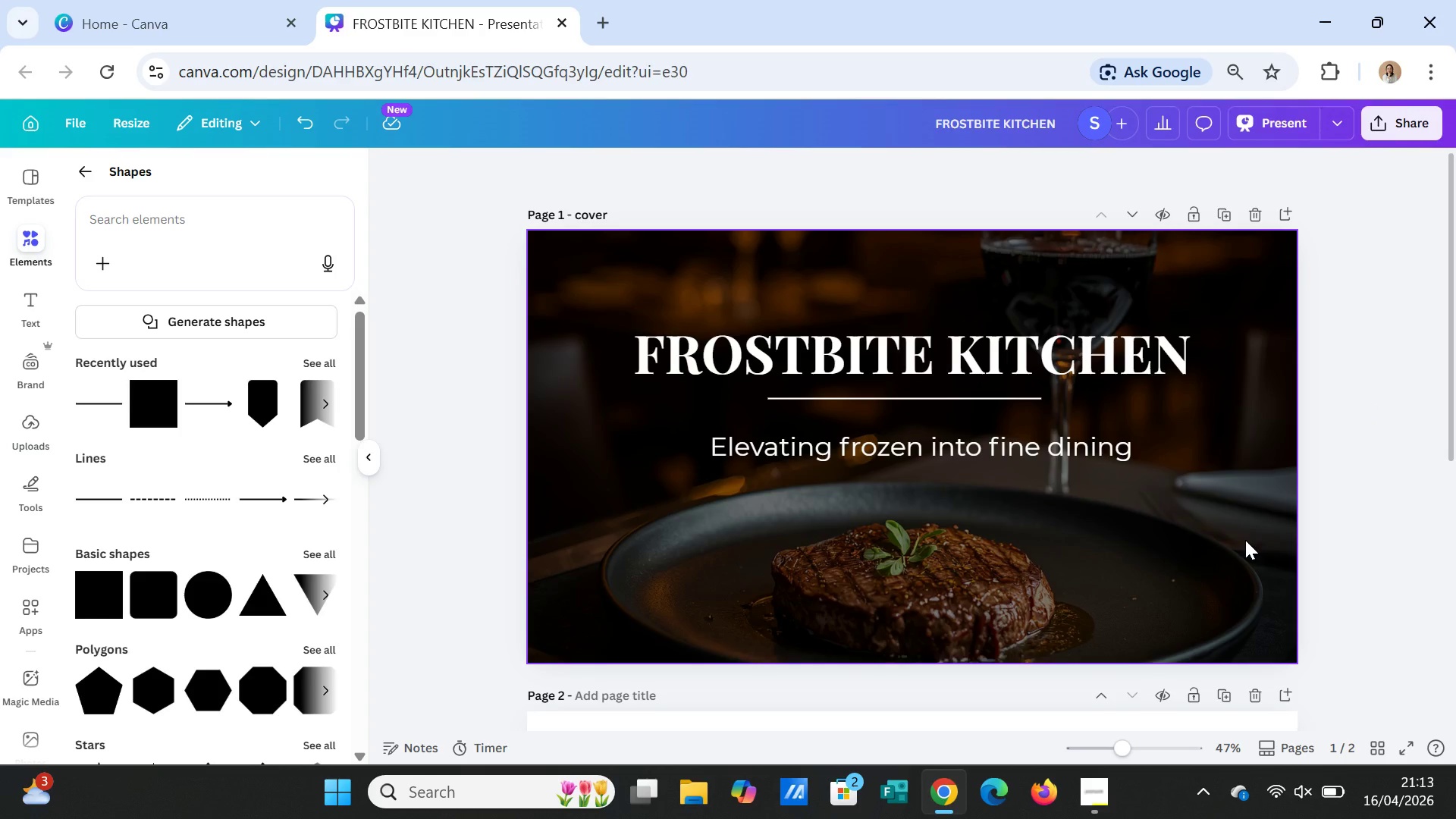 
left_click([94, 169])
 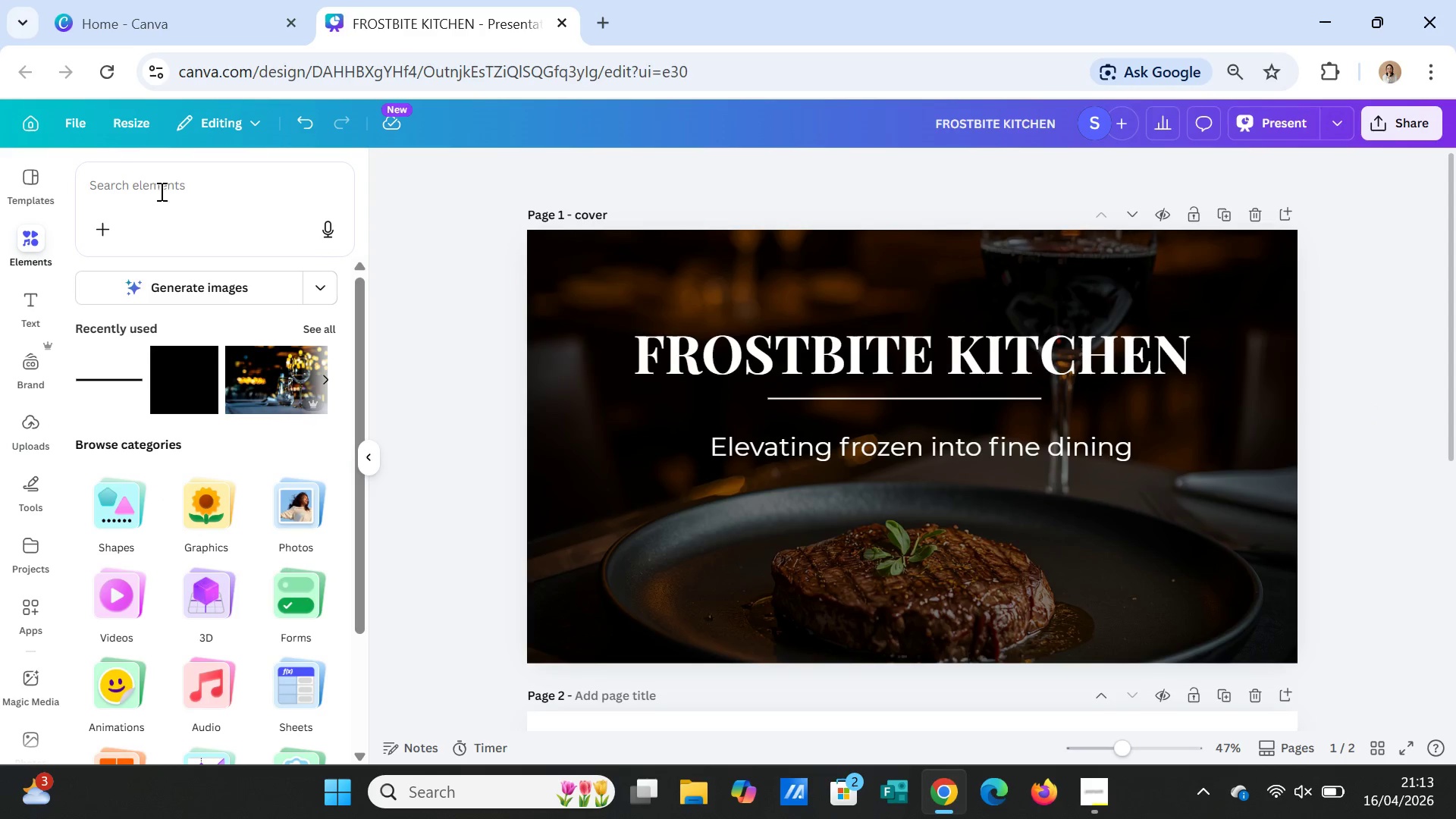 
left_click([160, 184])
 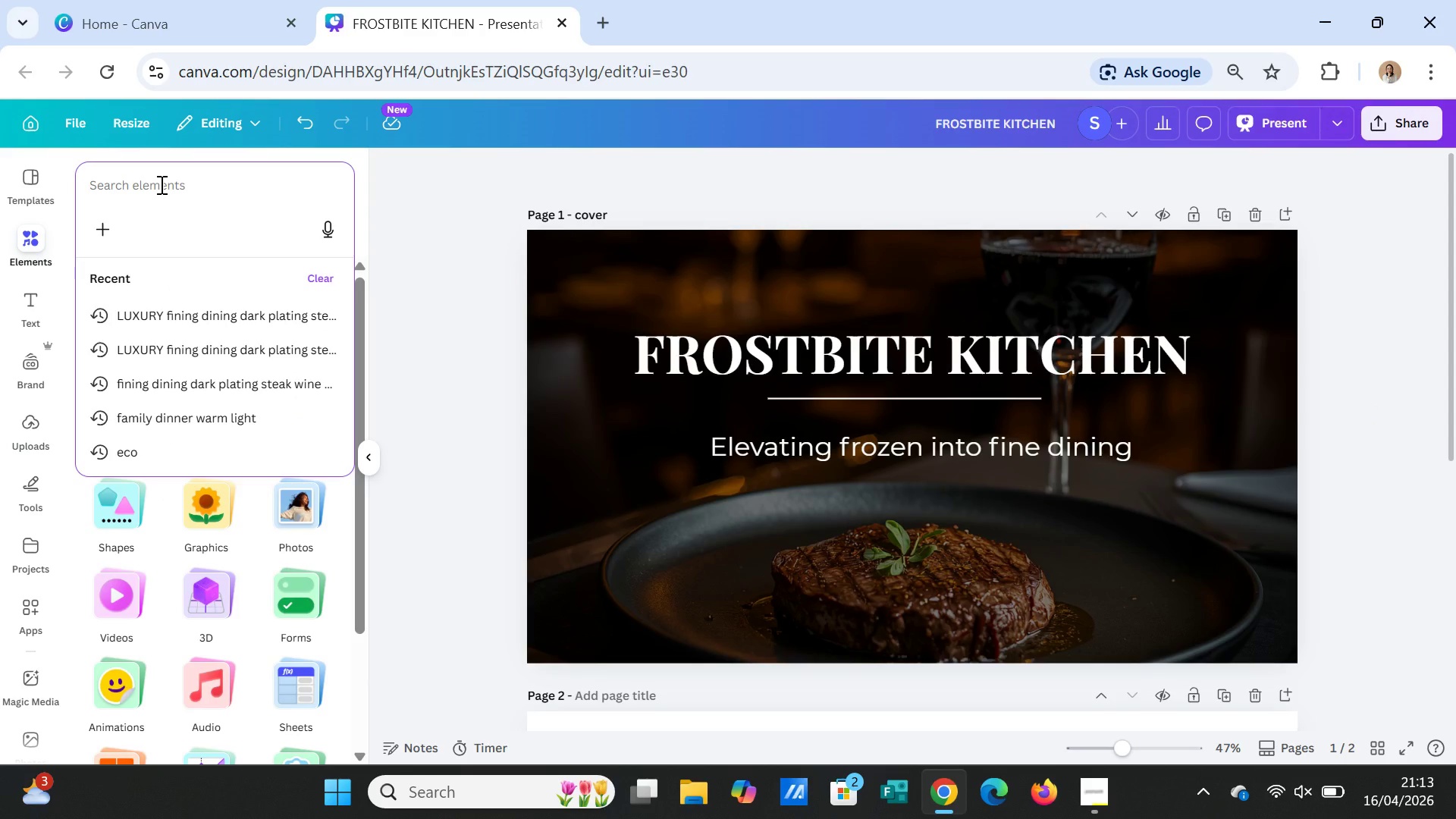 
type(bsy professional night laptop dine)
key(Backspace)
type(ner)
 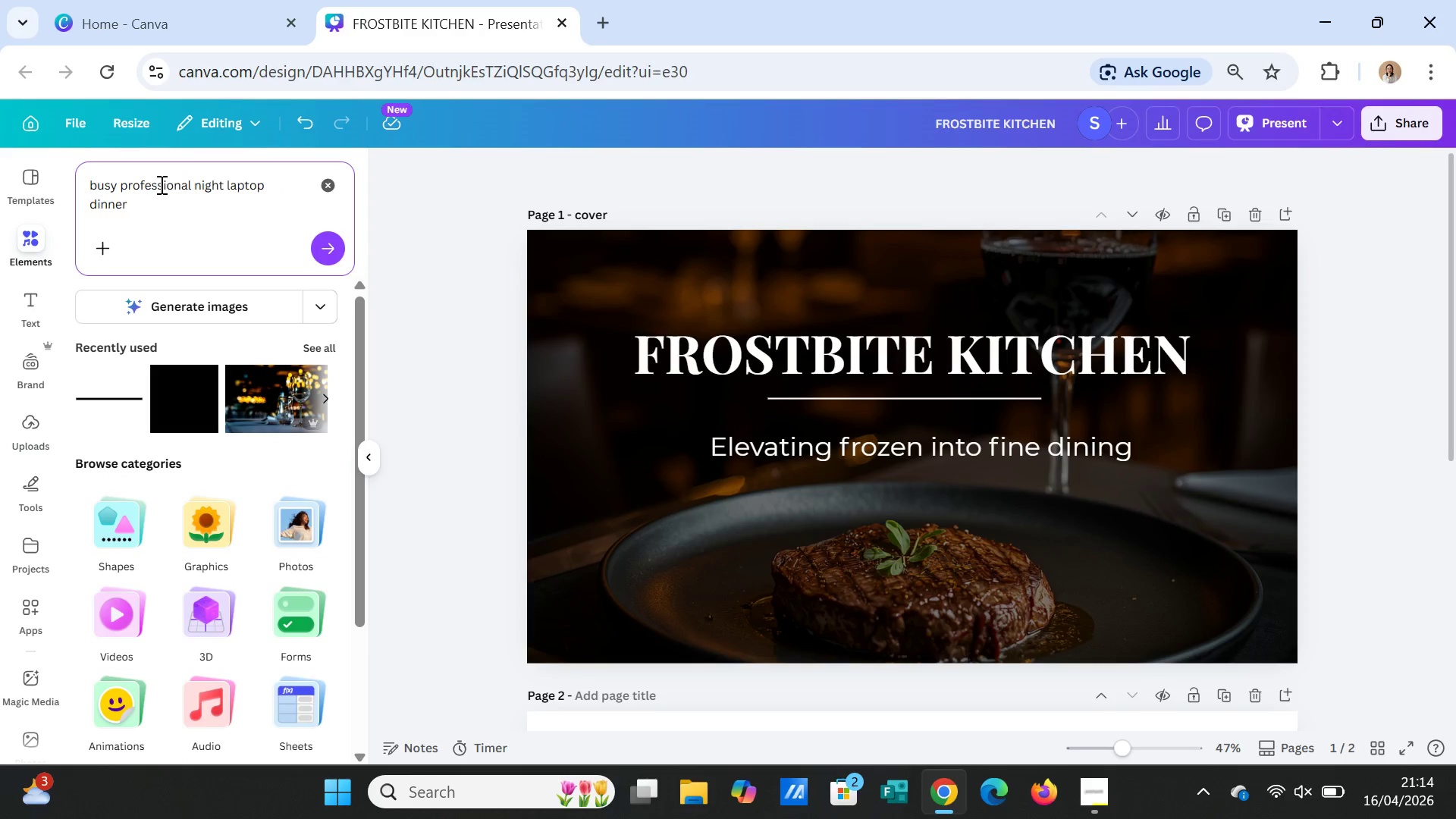 
left_click([341, 253])
 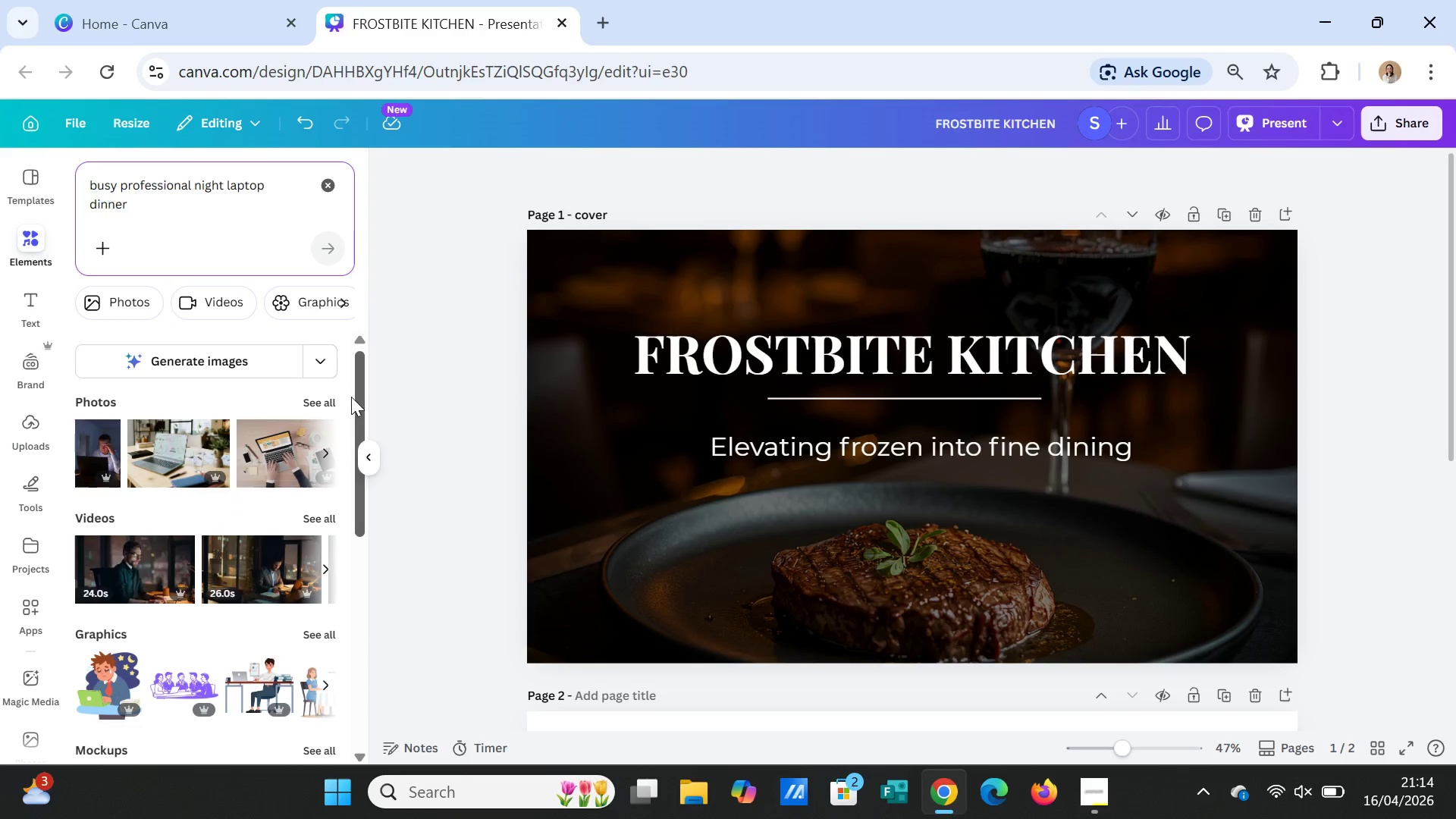 
left_click([308, 397])
 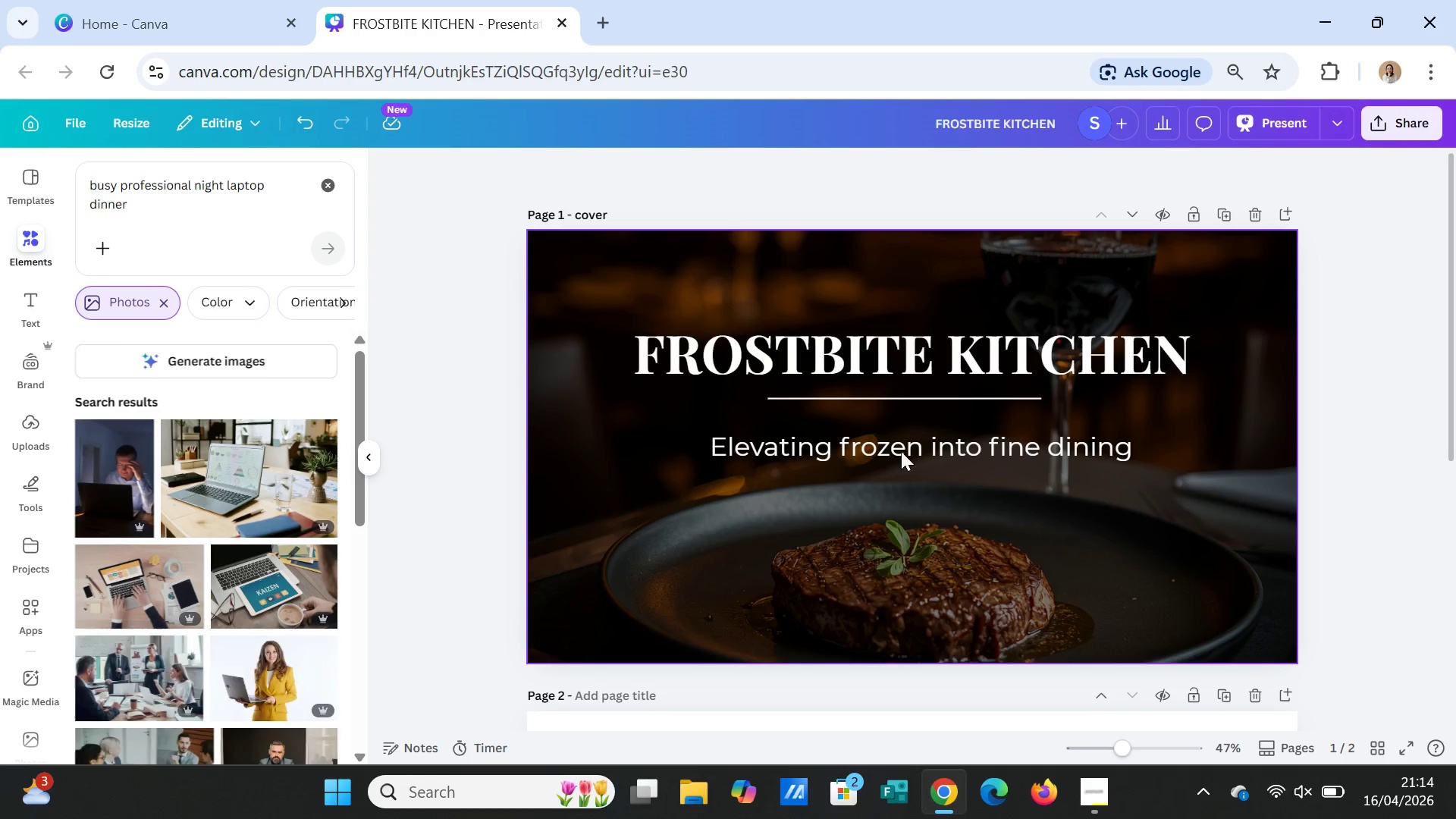 
scroll: coordinate [1348, 543], scroll_direction: down, amount: 4.0
 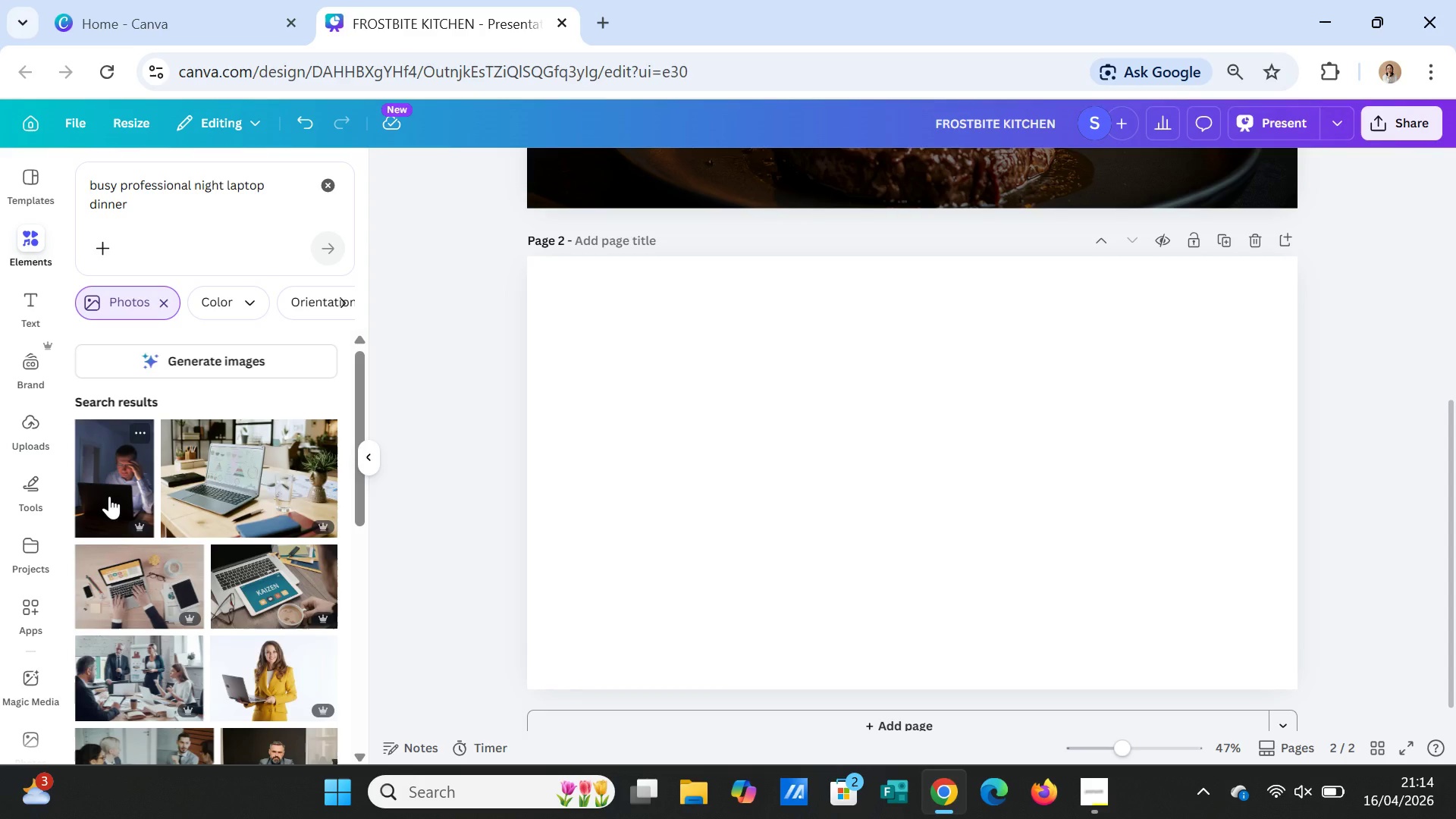 
left_click([109, 496])
 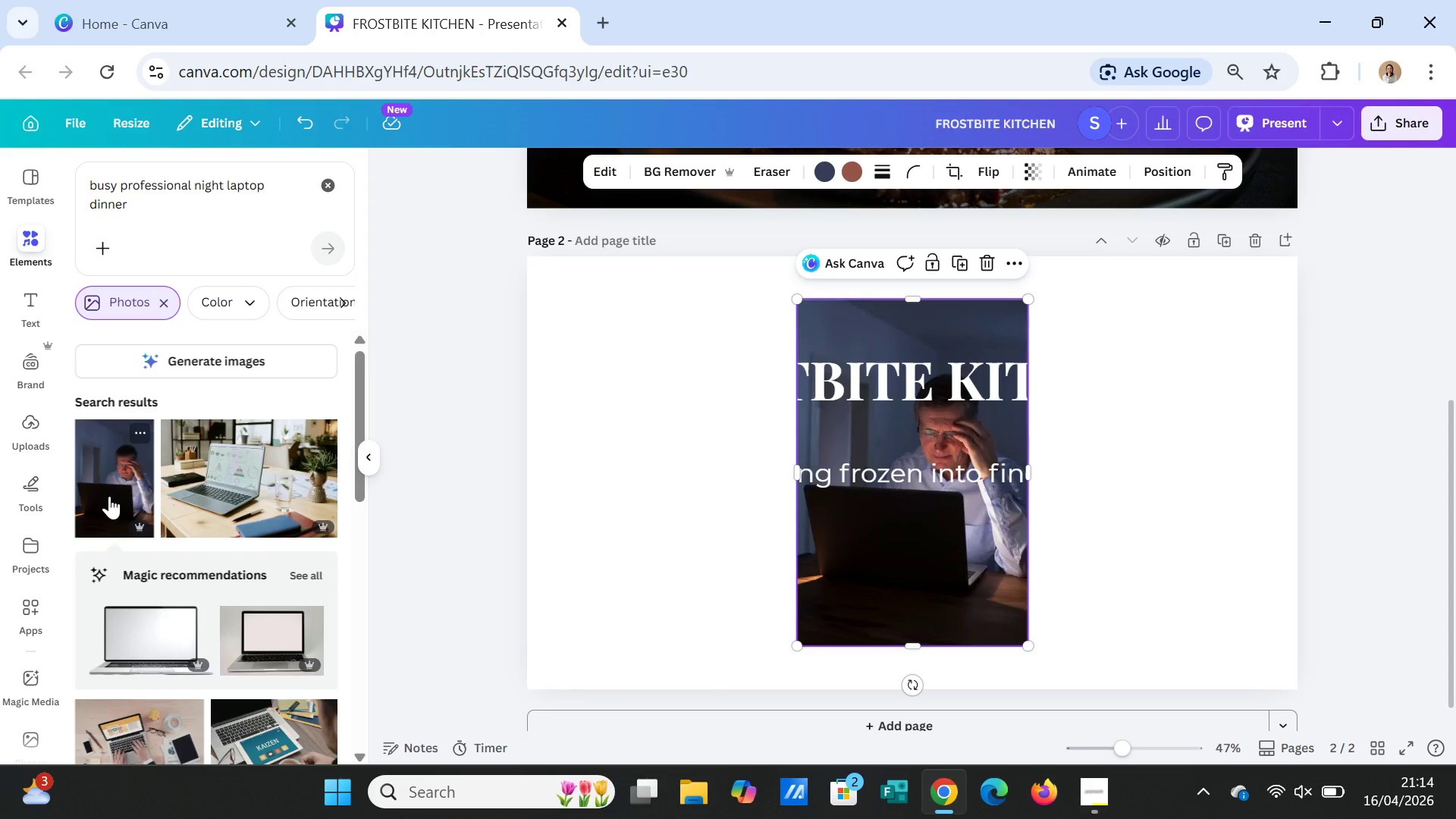 
key(Delete)
 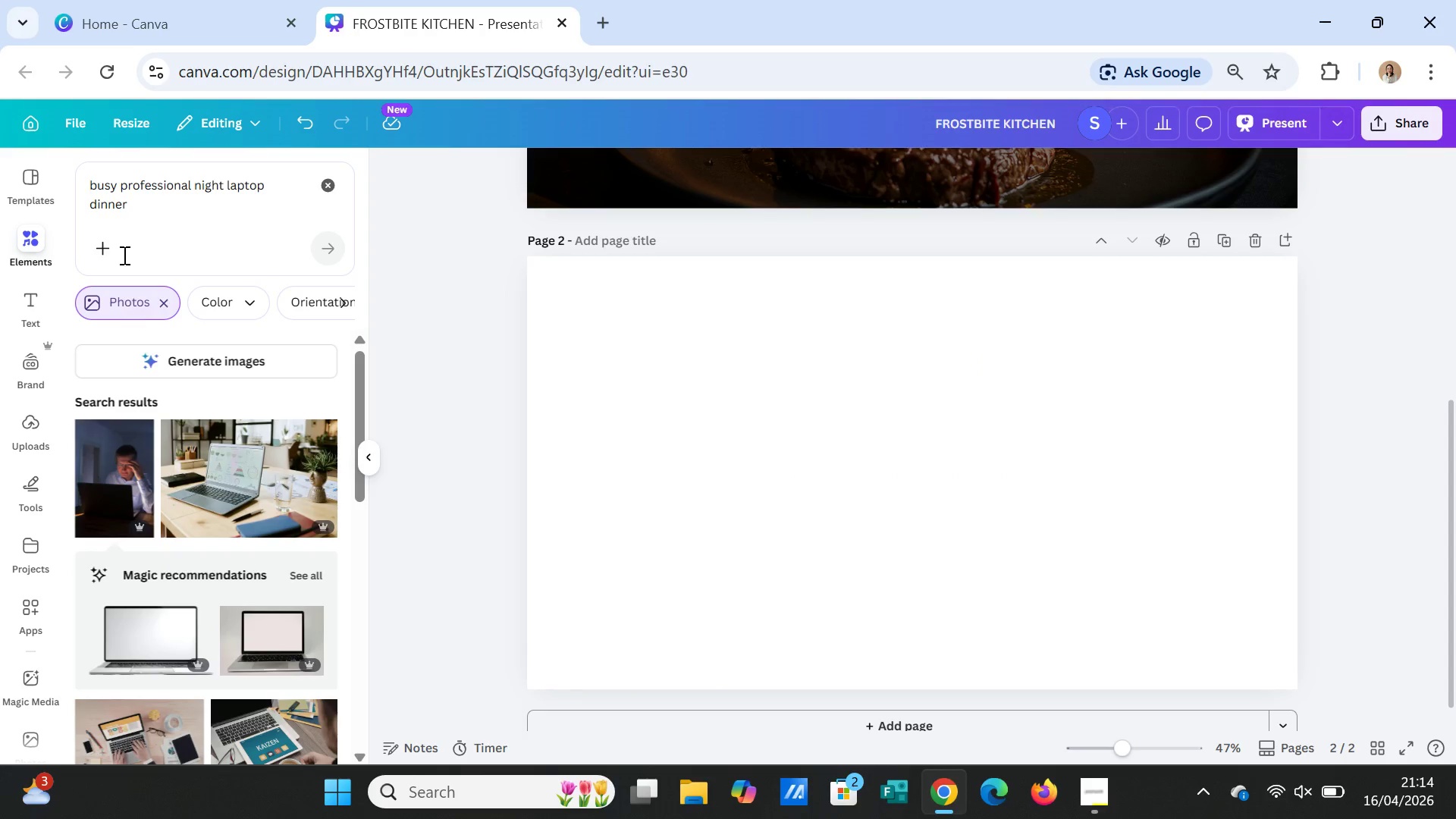 
left_click([159, 209])
 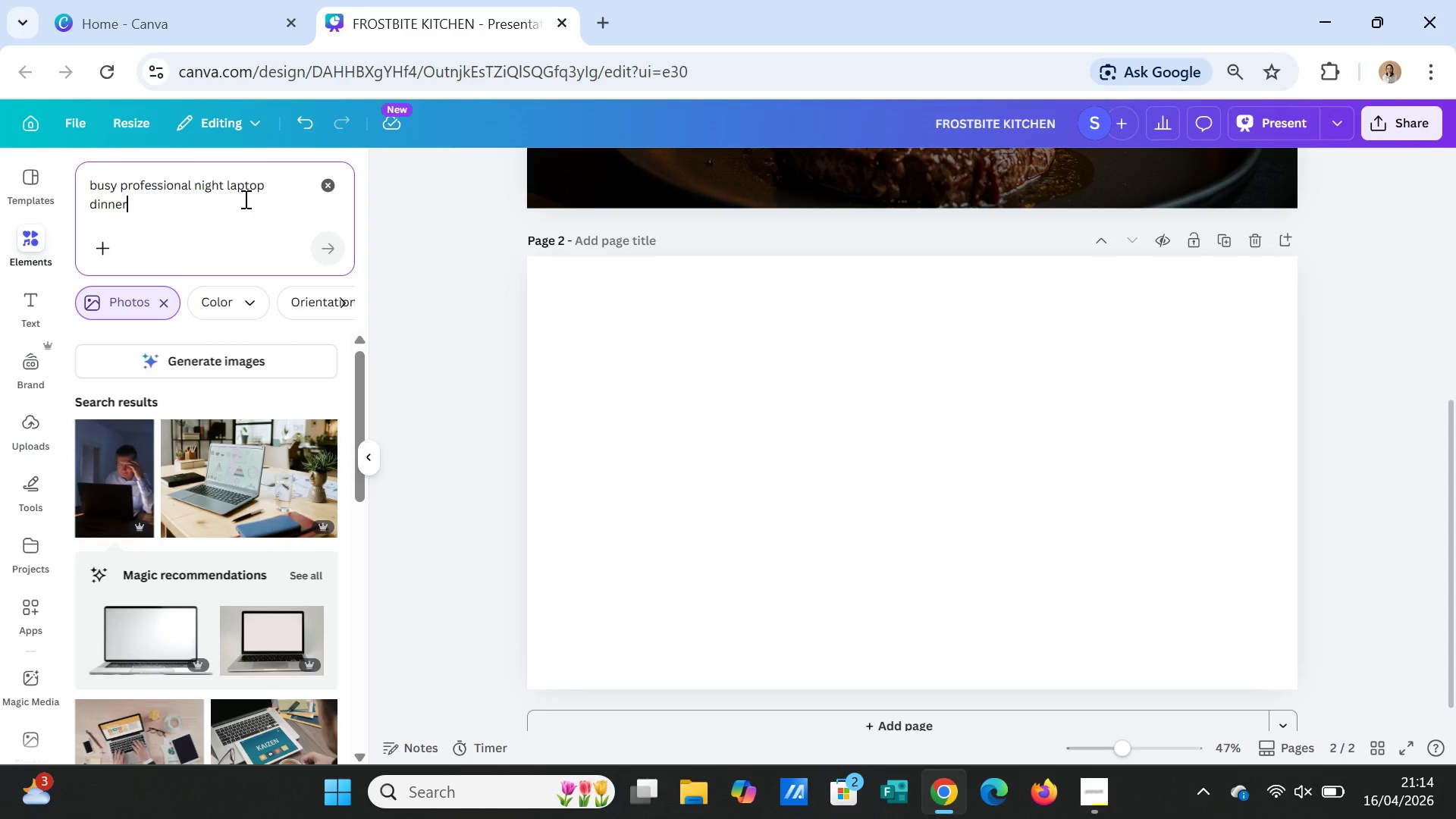 
type( ti)
key(Backspace)
key(Backspace)
type(late)
 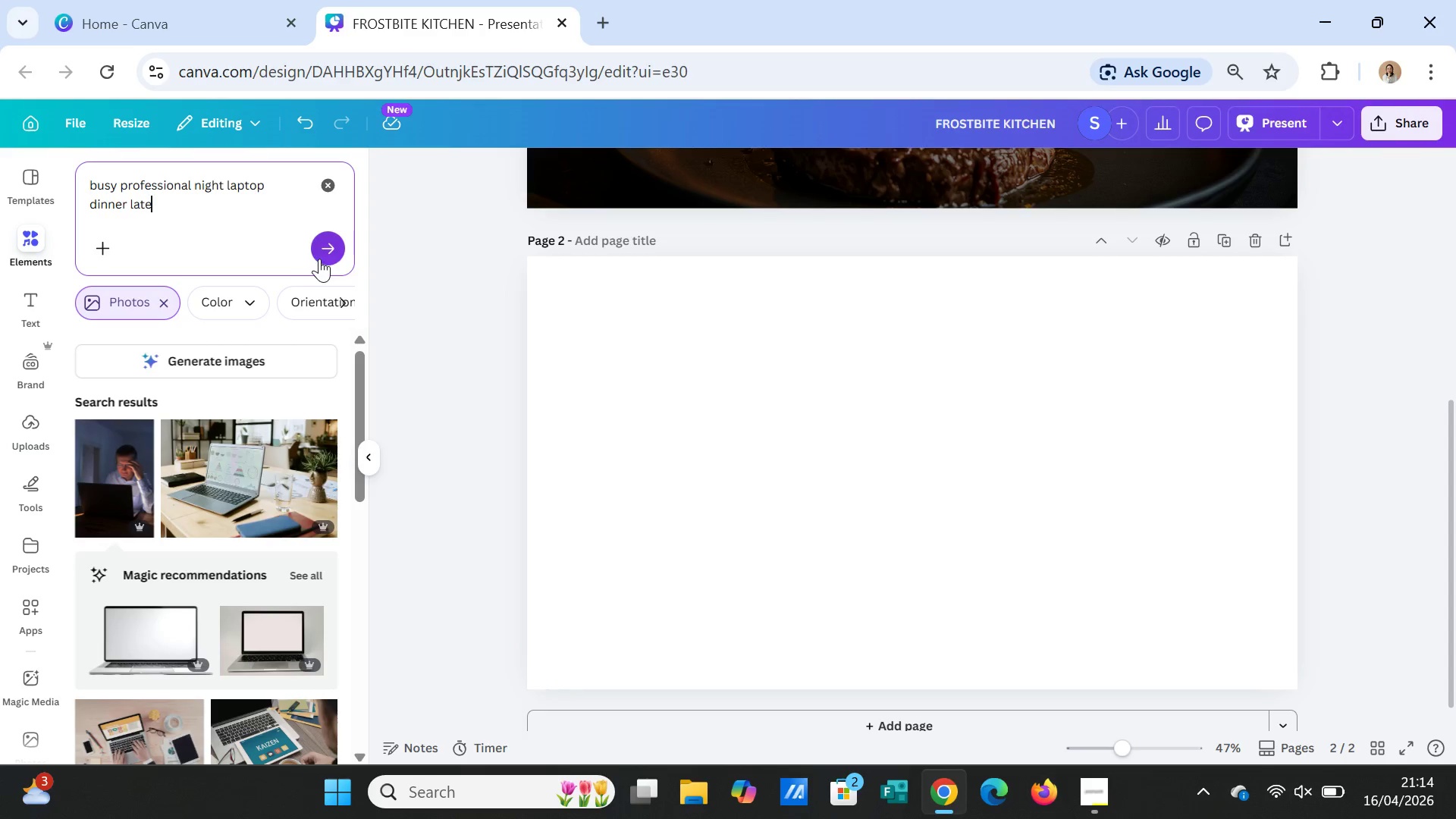 
left_click([322, 256])
 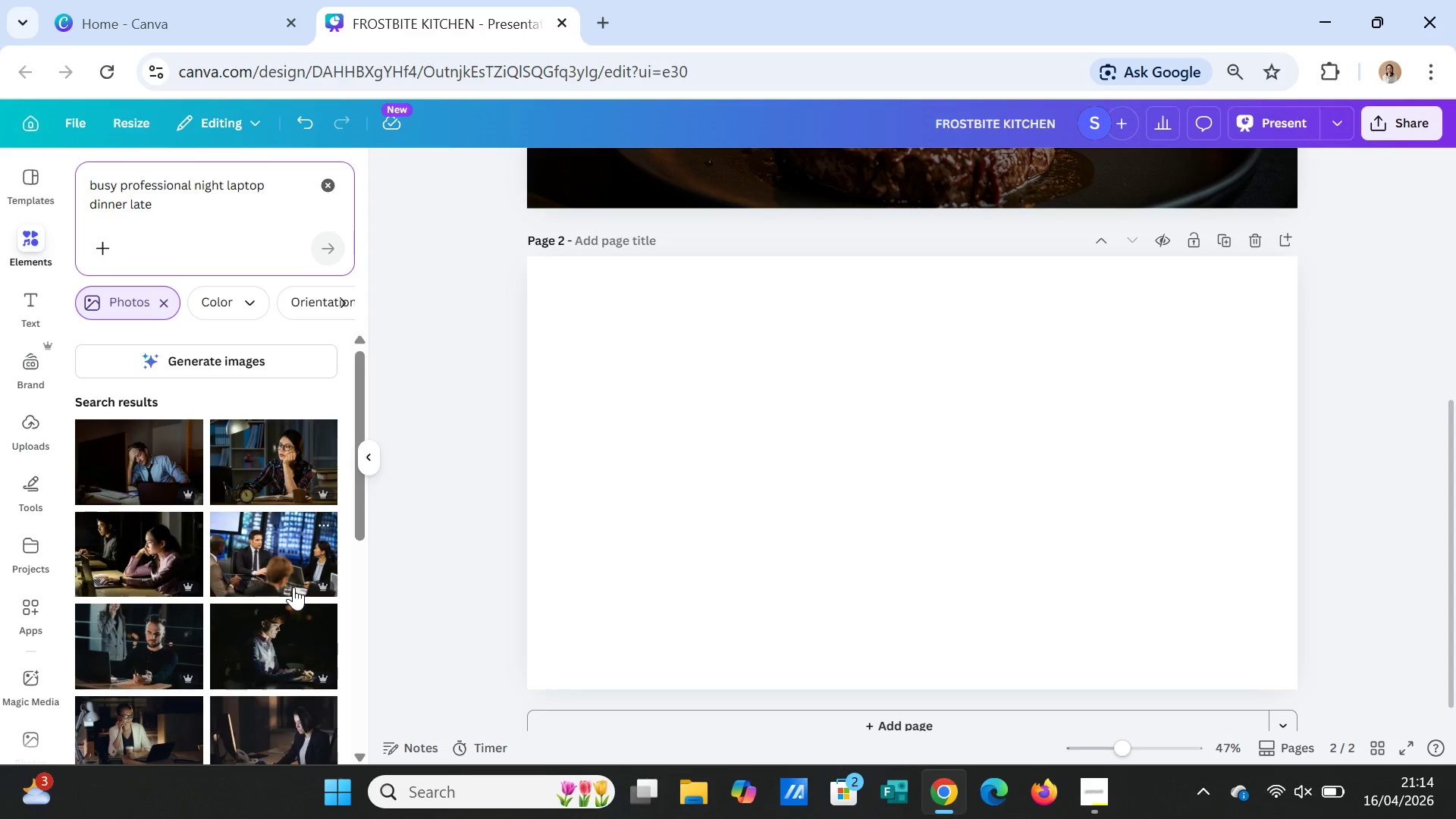 
left_click([127, 566])
 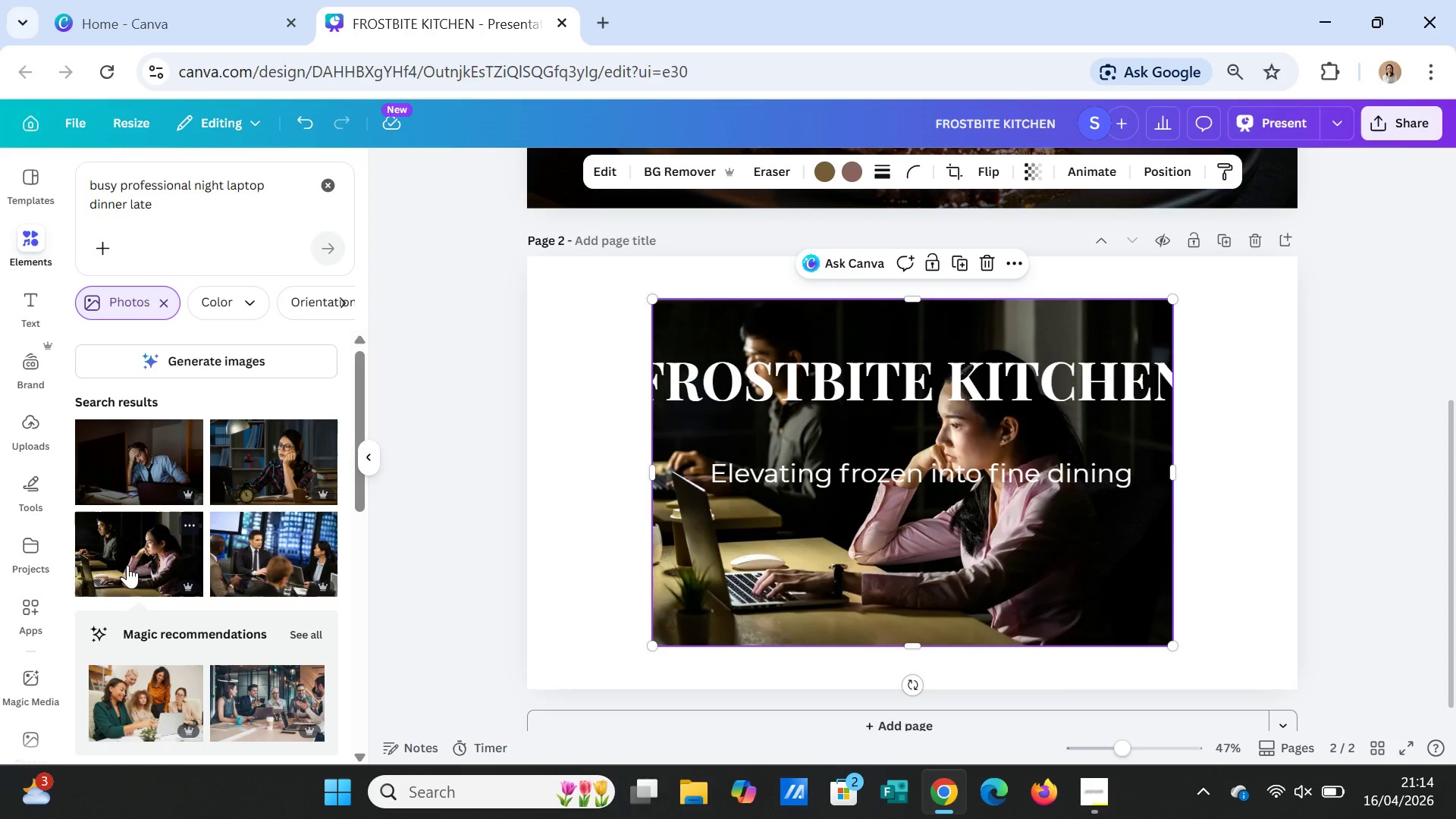 
key(Delete)
 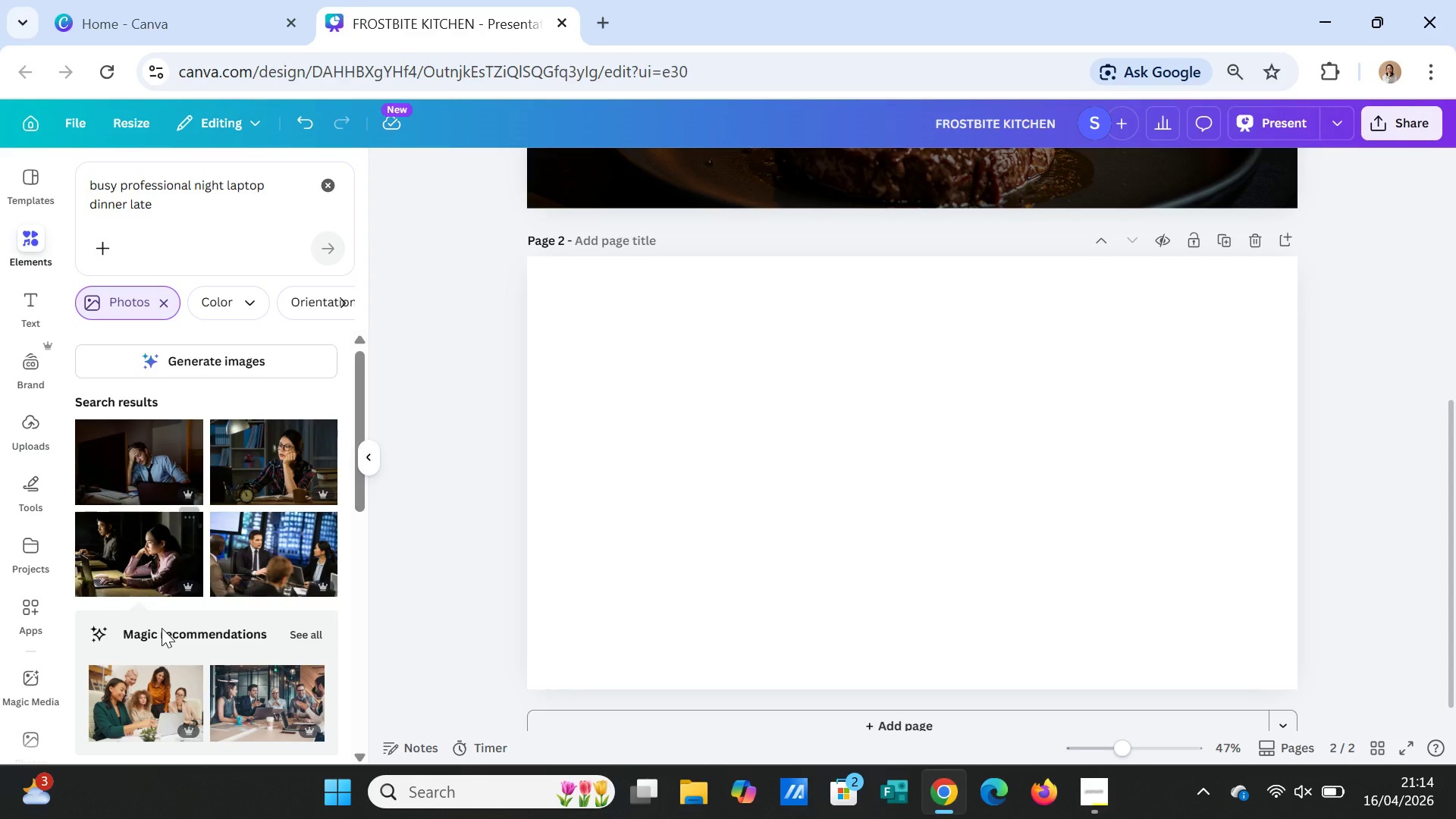 
scroll: coordinate [195, 637], scroll_direction: down, amount: 2.0
 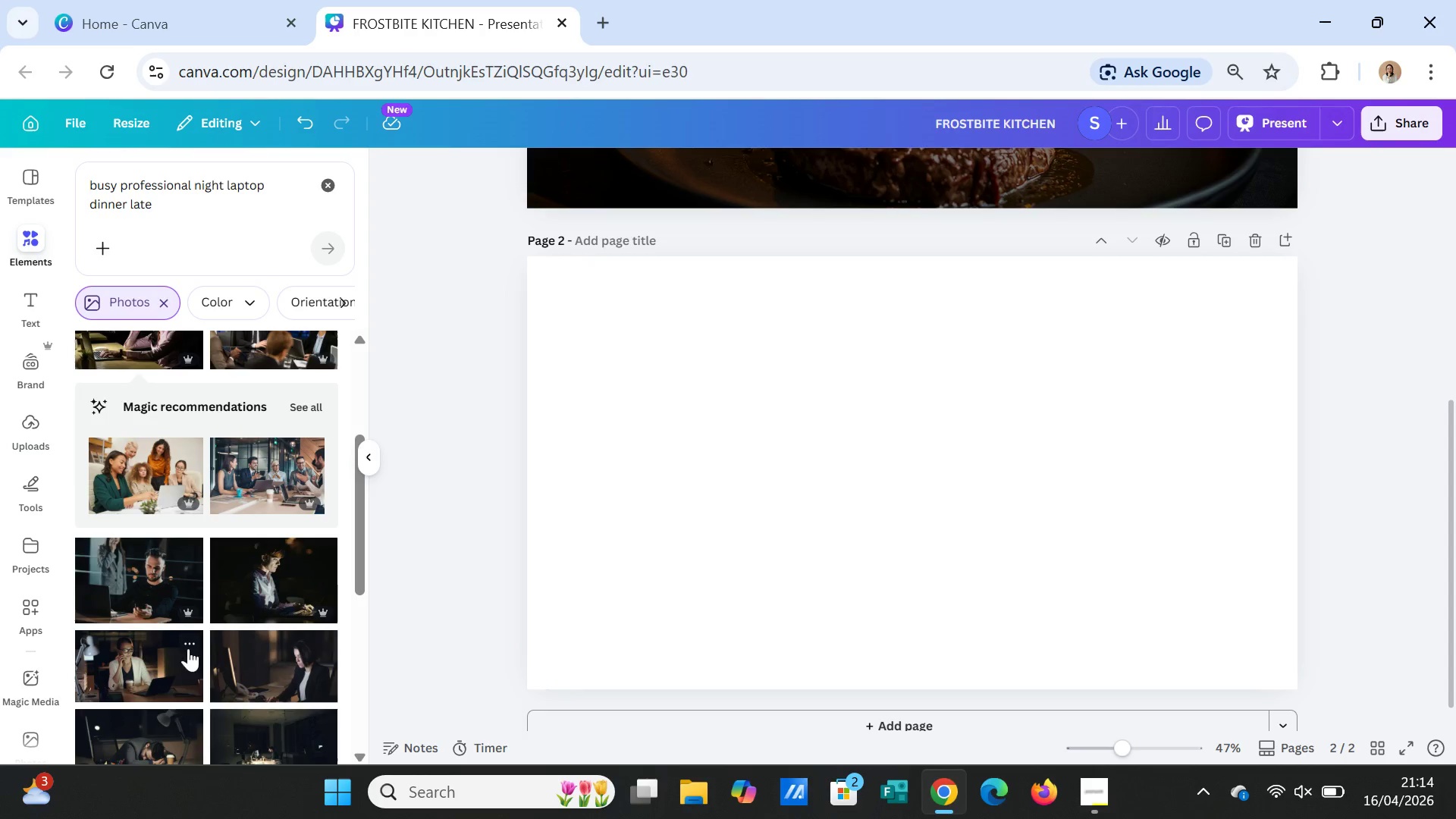 
left_click([129, 597])
 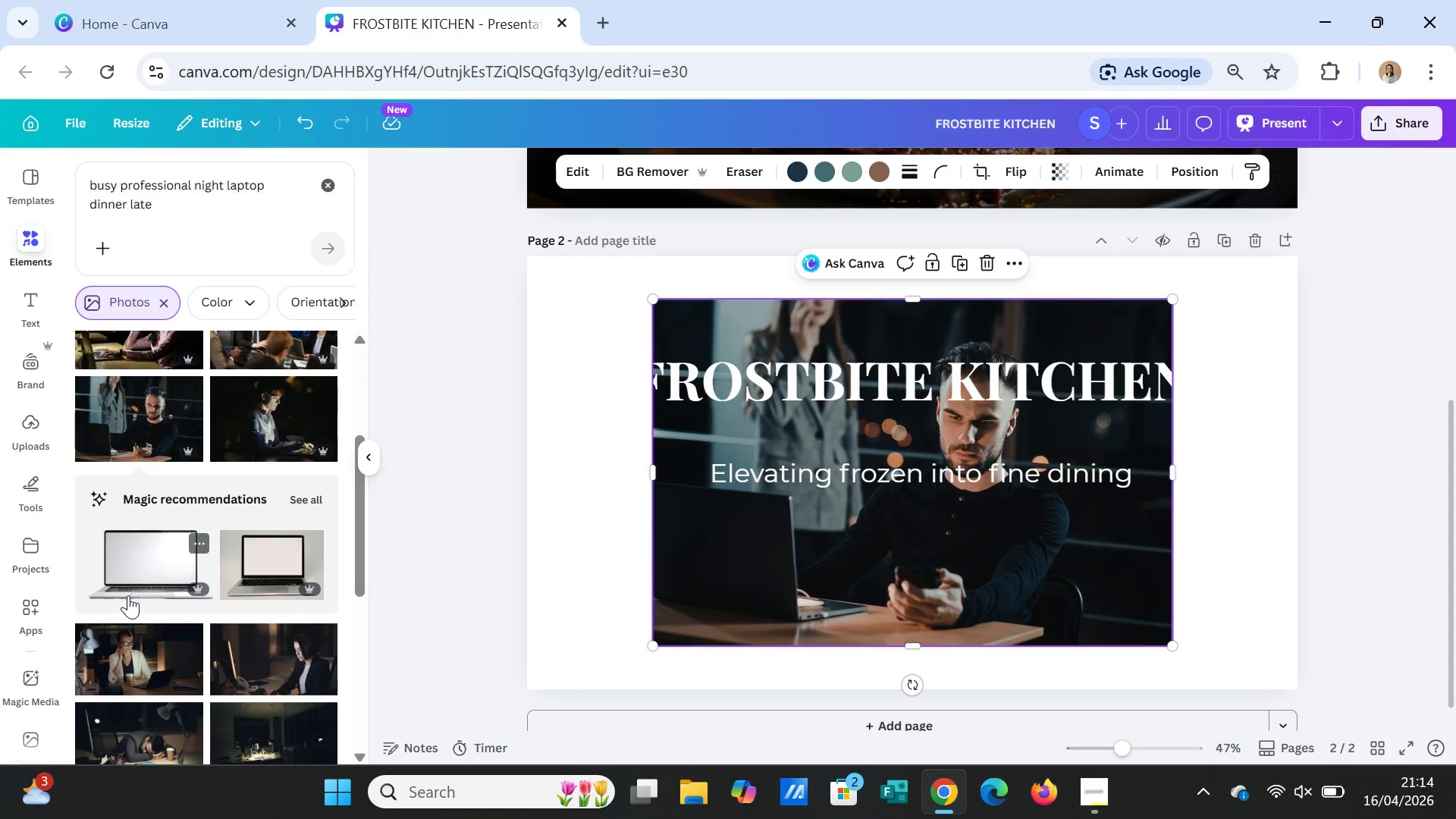 
key(Delete)
 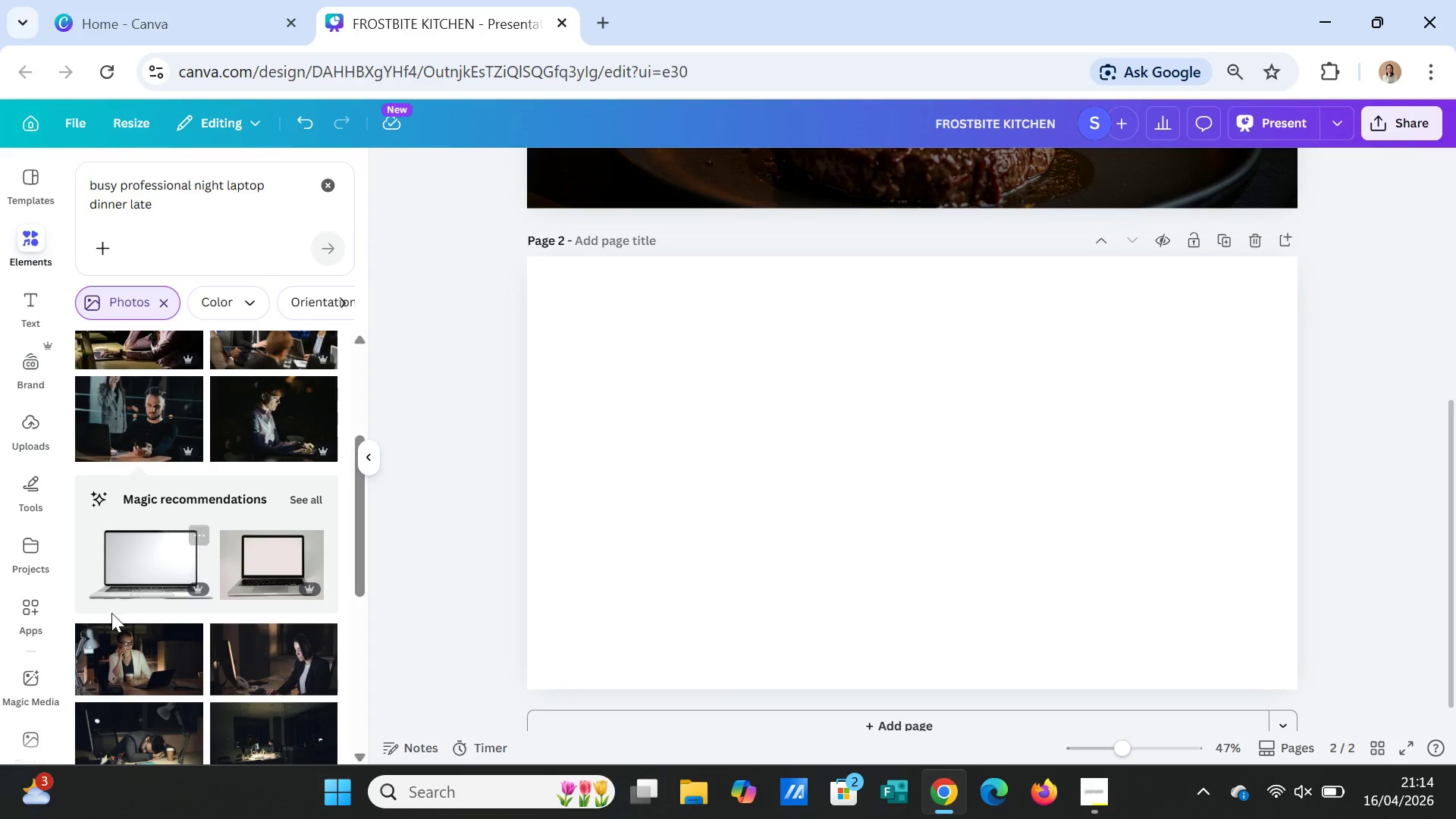 
scroll: coordinate [118, 621], scroll_direction: down, amount: 1.0
 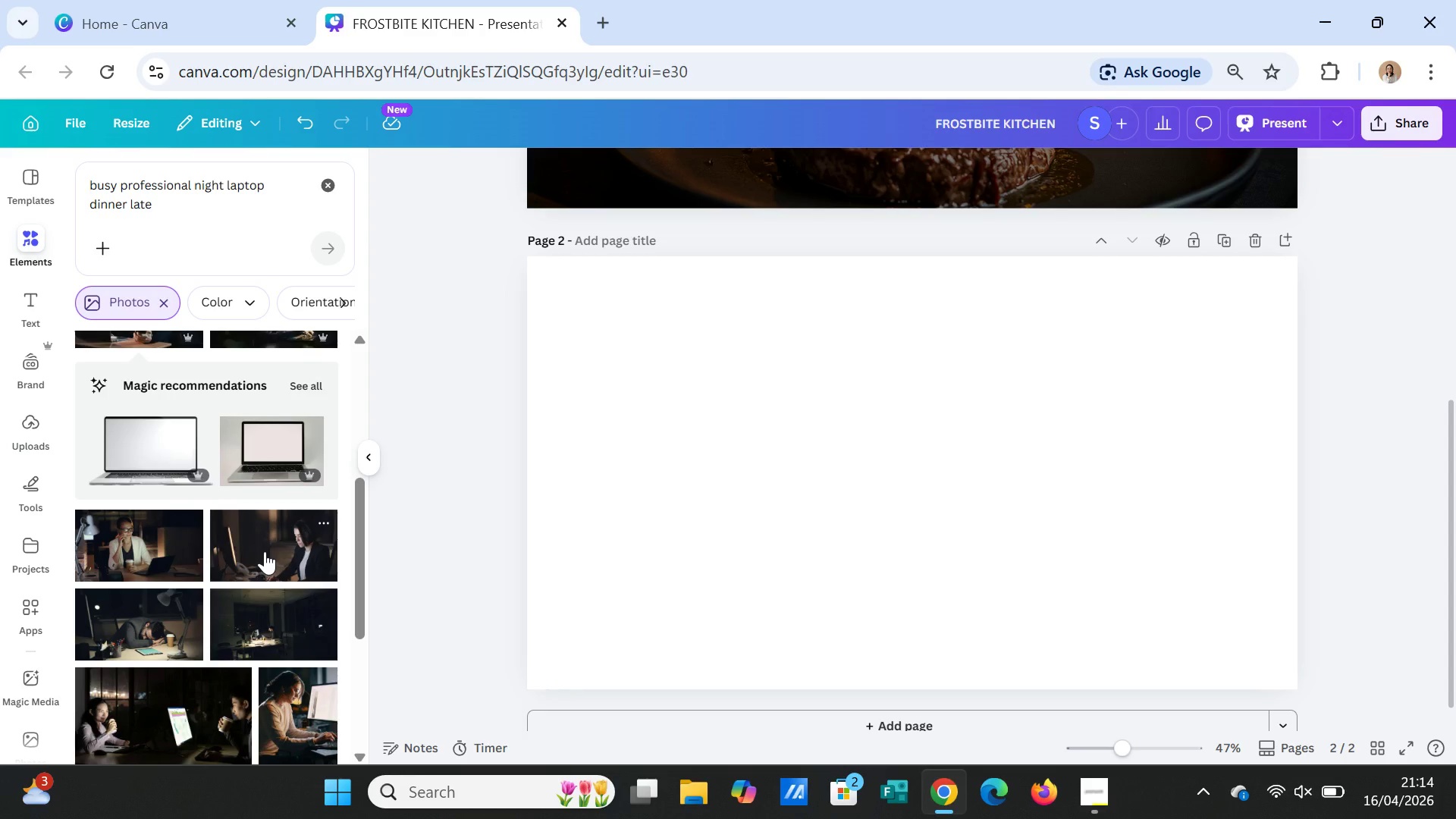 
left_click([265, 551])
 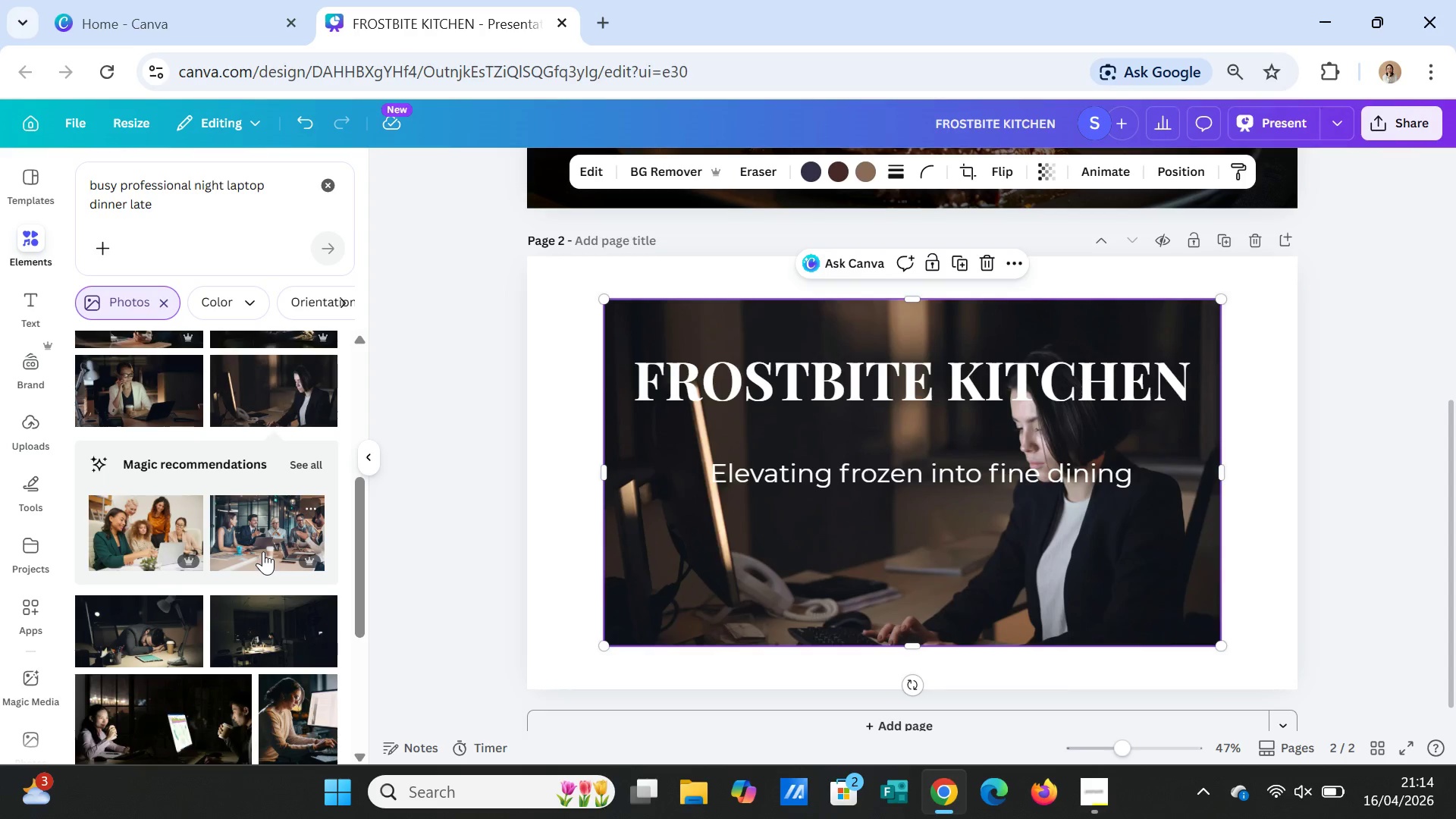 
key(Delete)
 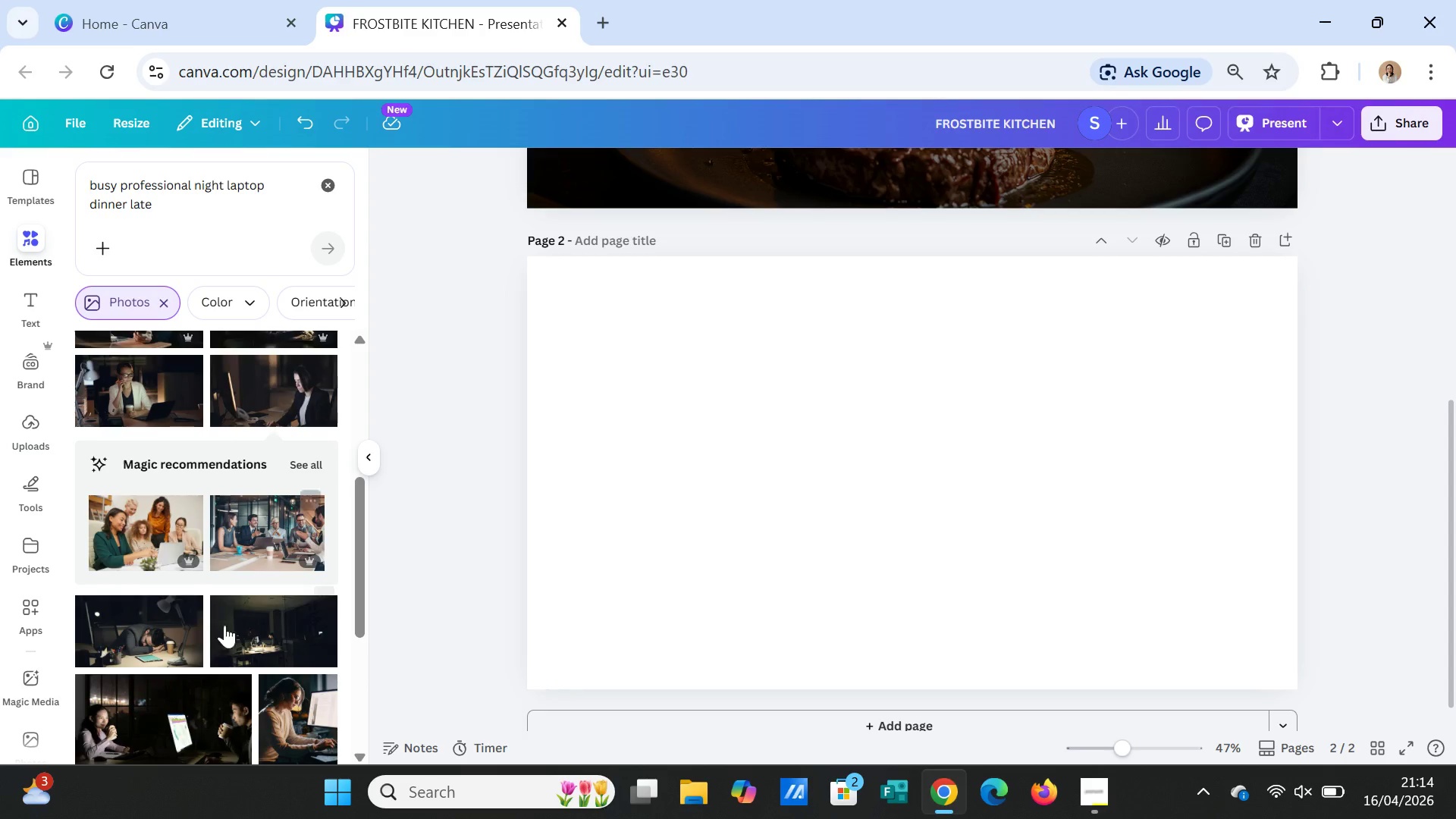 
scroll: coordinate [196, 631], scroll_direction: down, amount: 4.0
 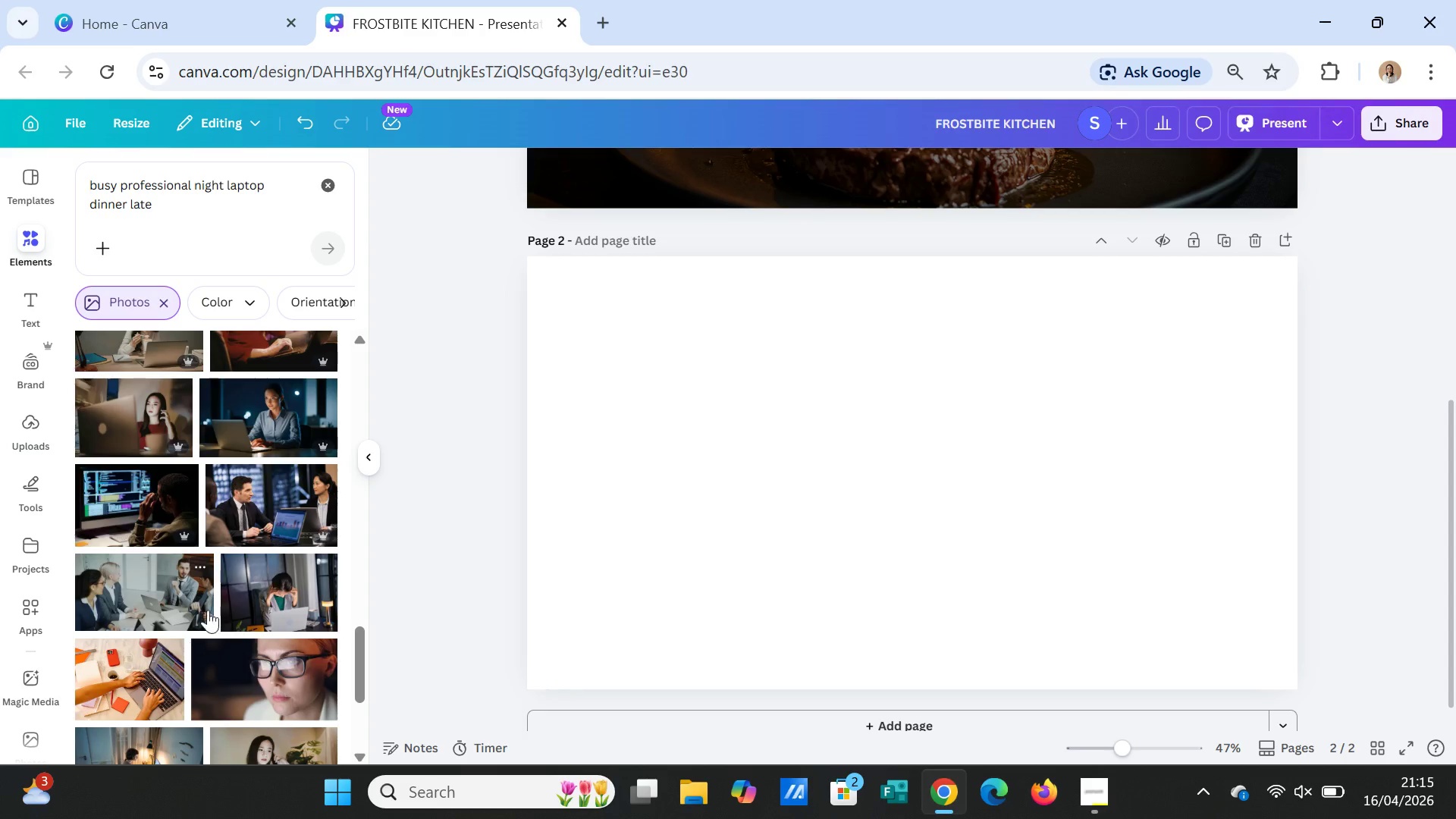 
left_click_drag(start_coordinate=[160, 209], to_coordinate=[89, 200])
 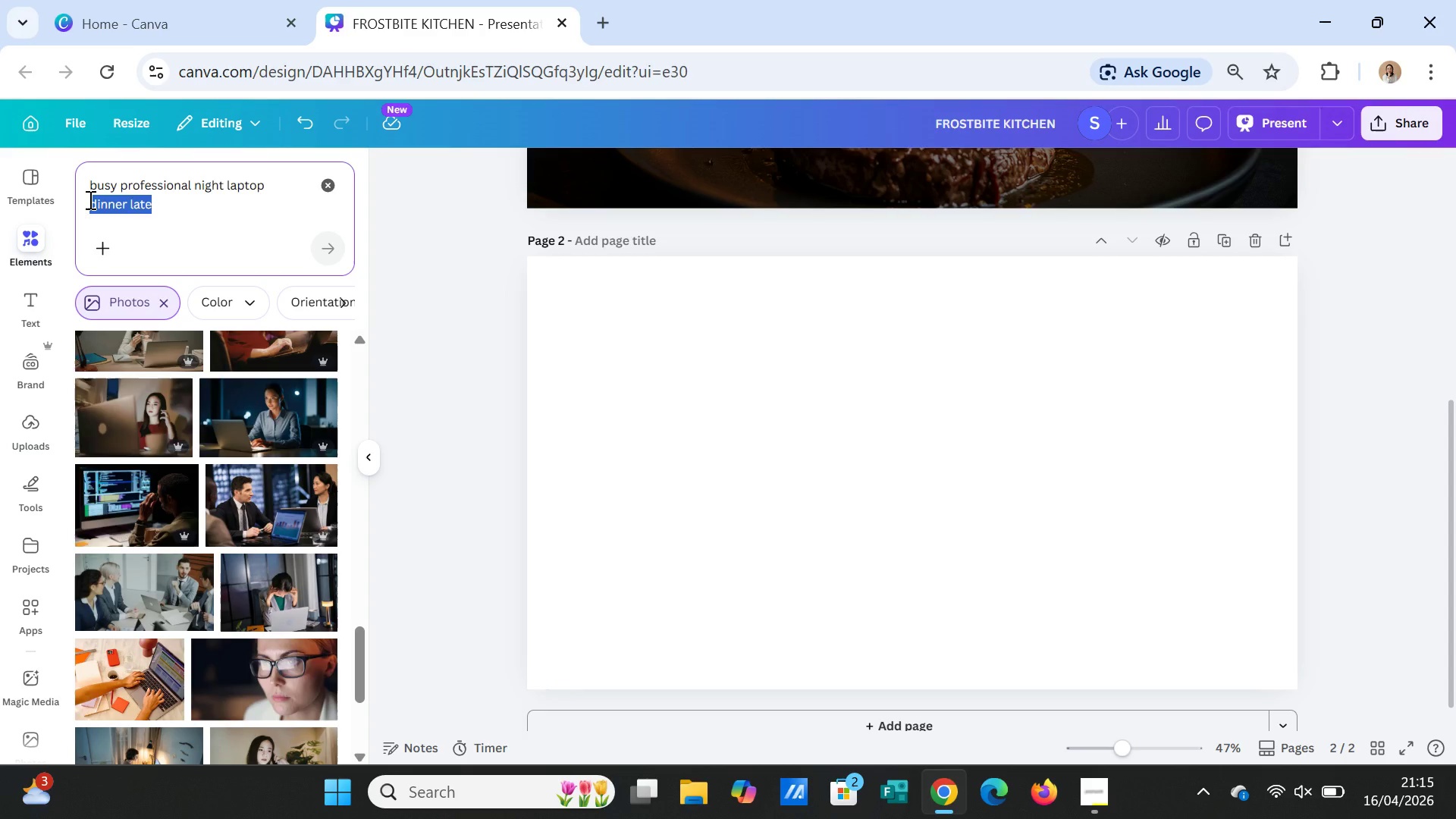 
key(Control+X)
 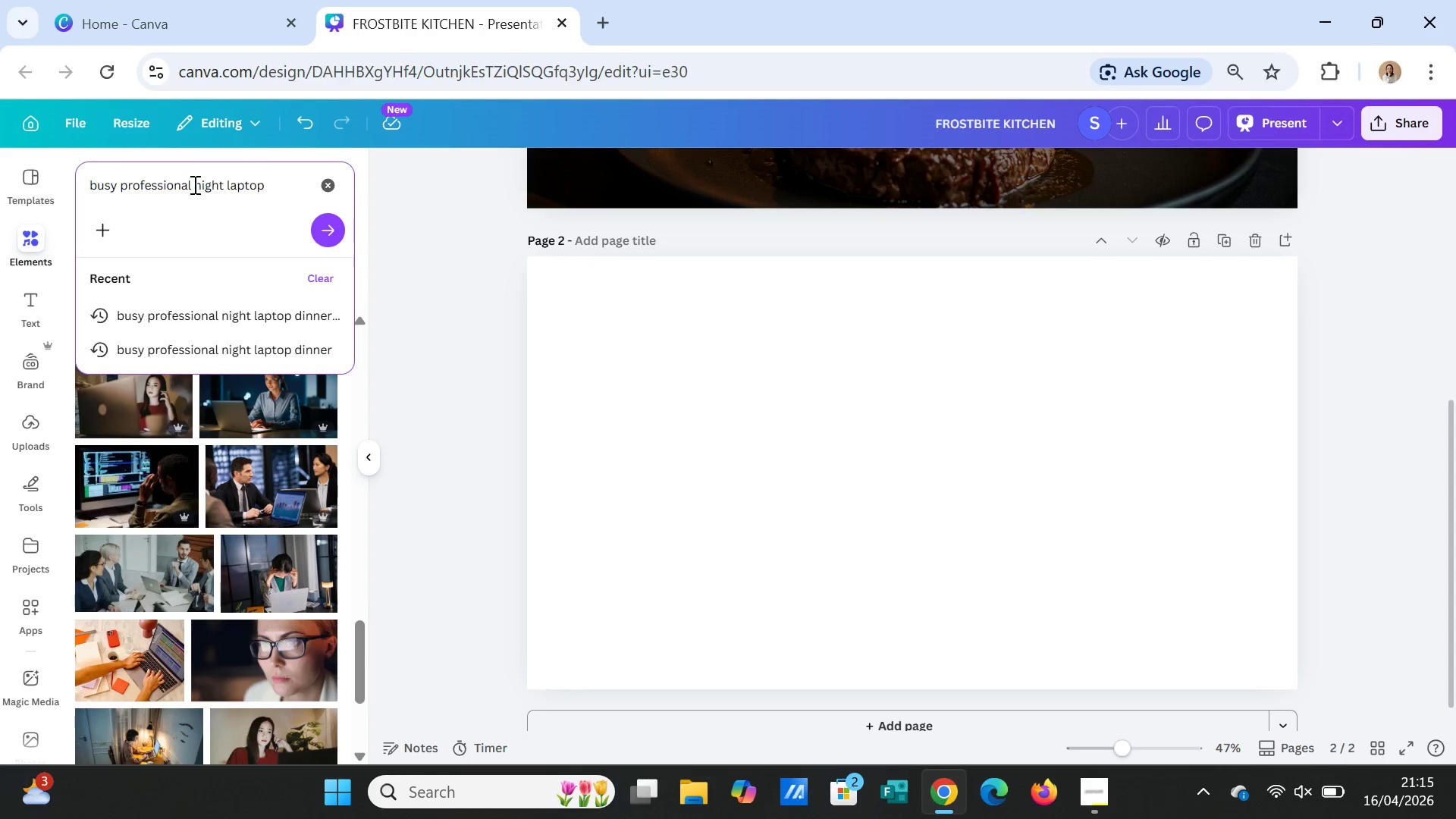 
left_click([196, 184])
 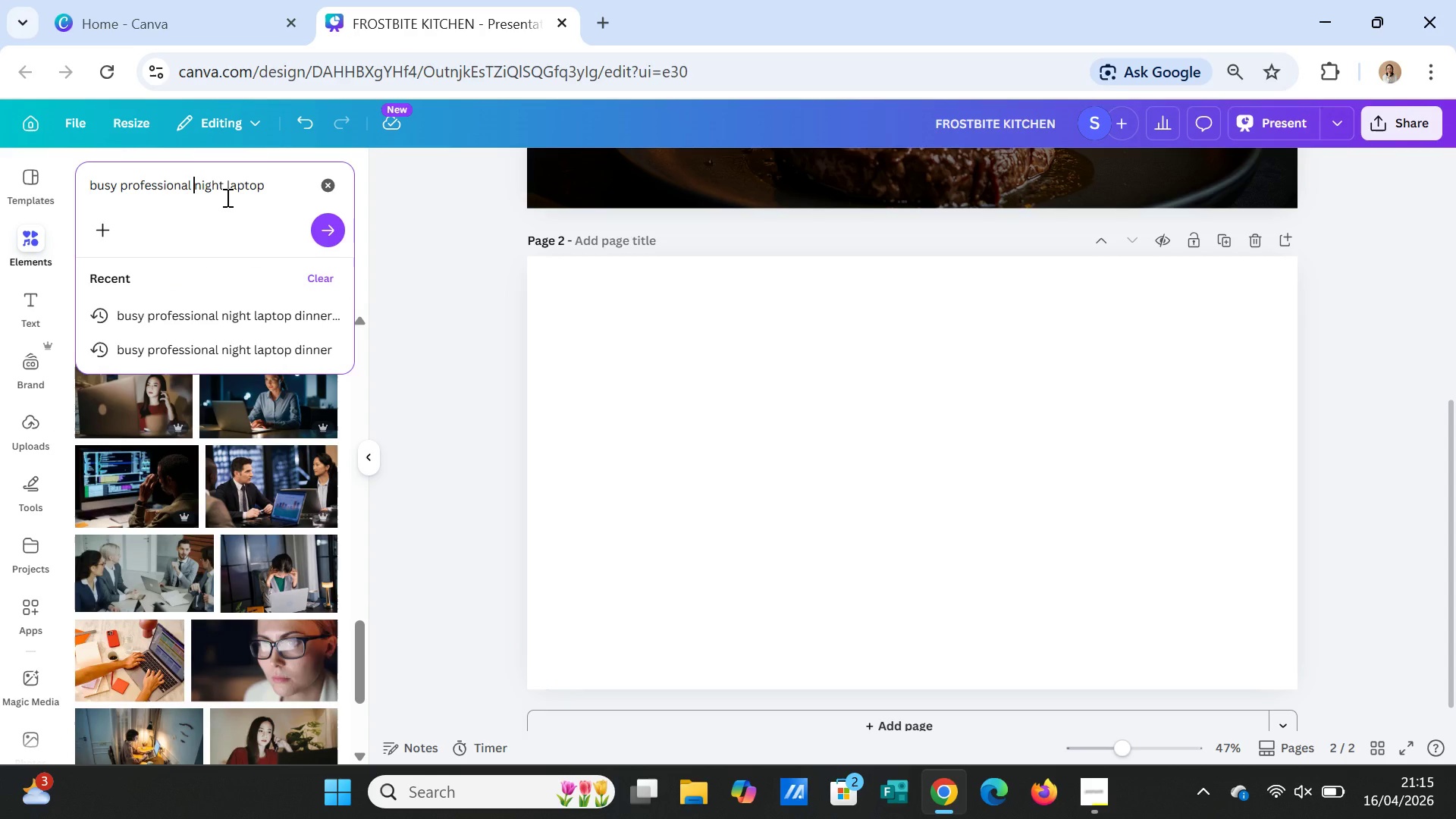 
key(Control+V)
 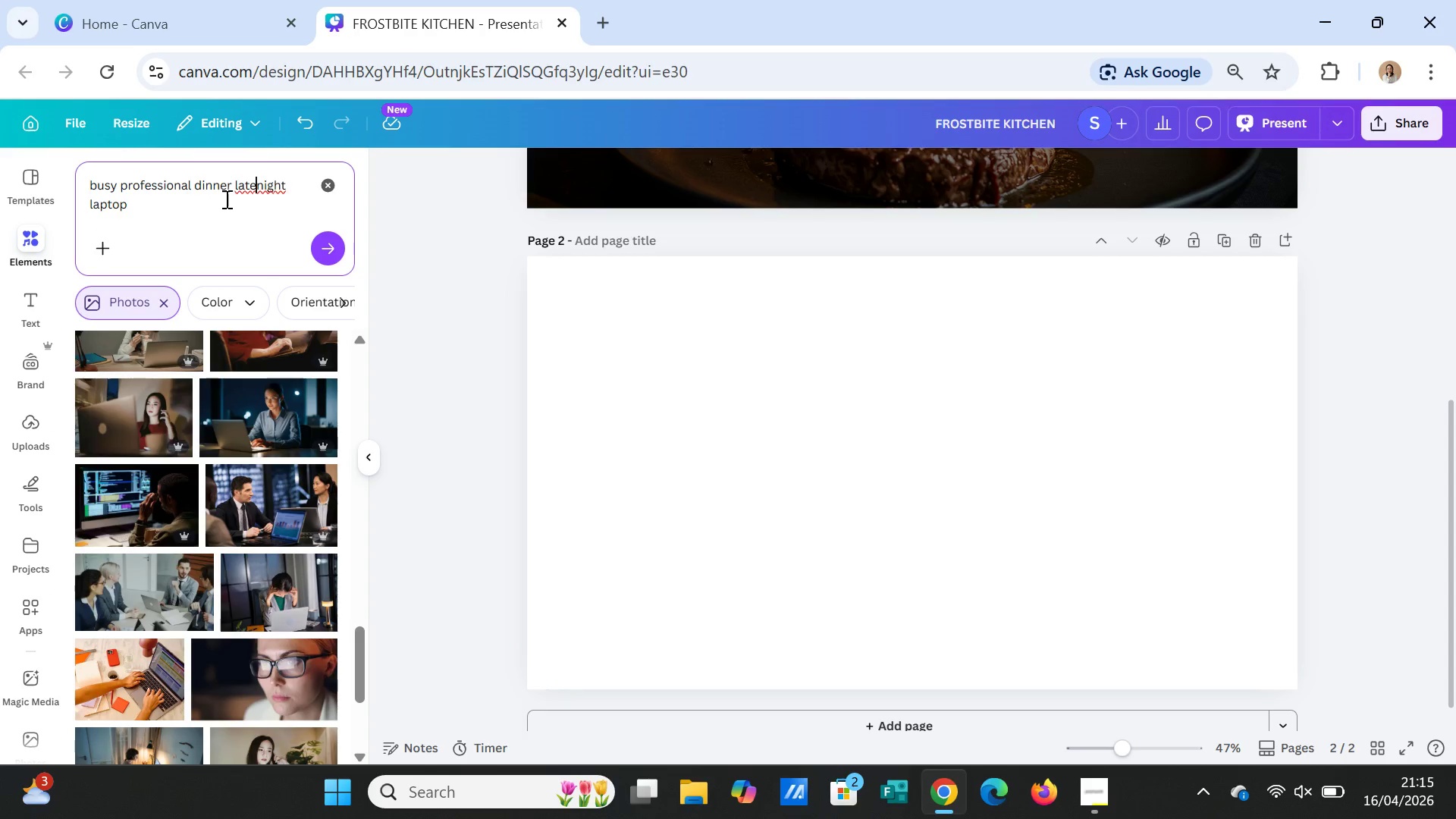 
key(Space)
 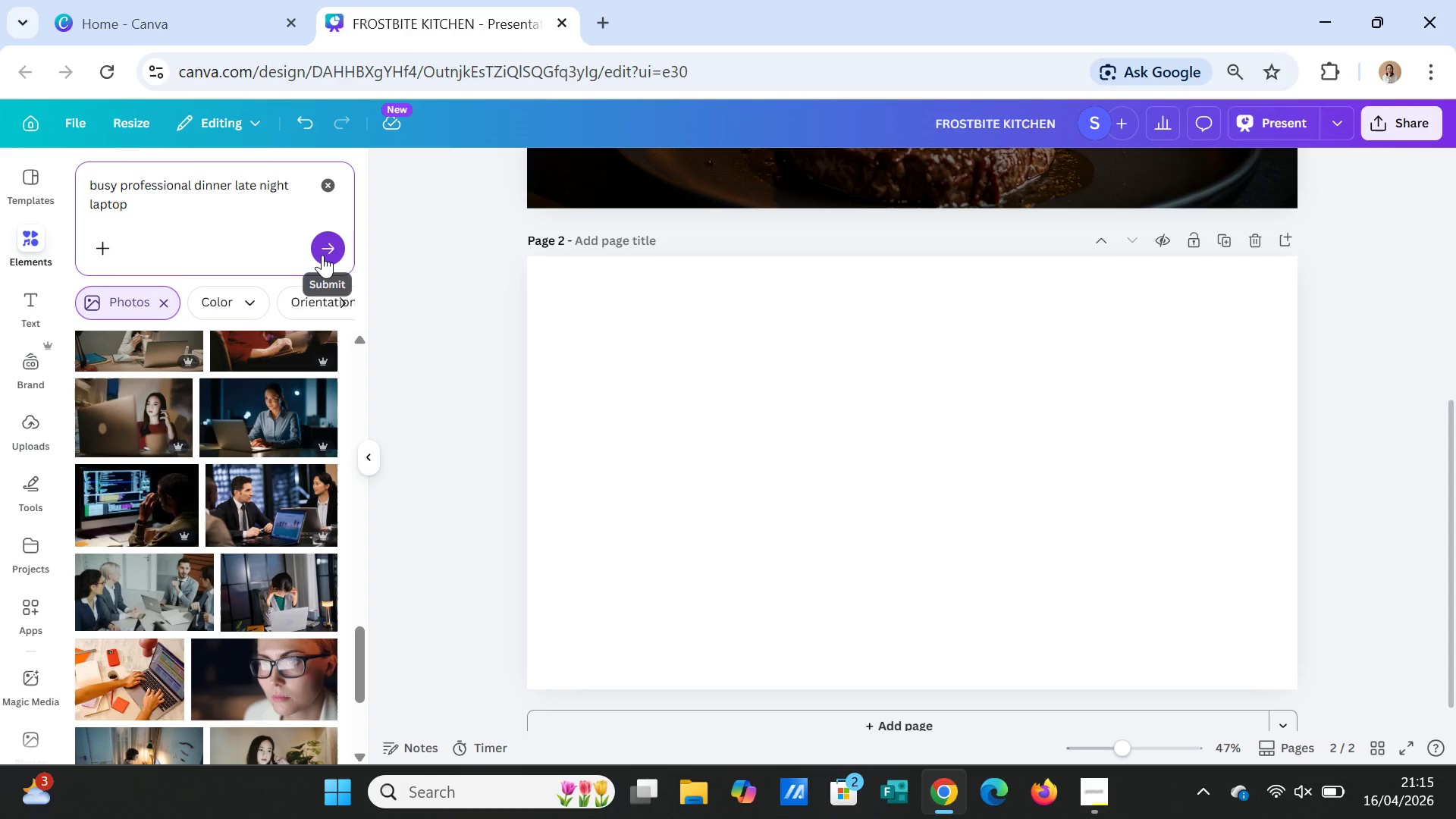 
left_click([322, 255])
 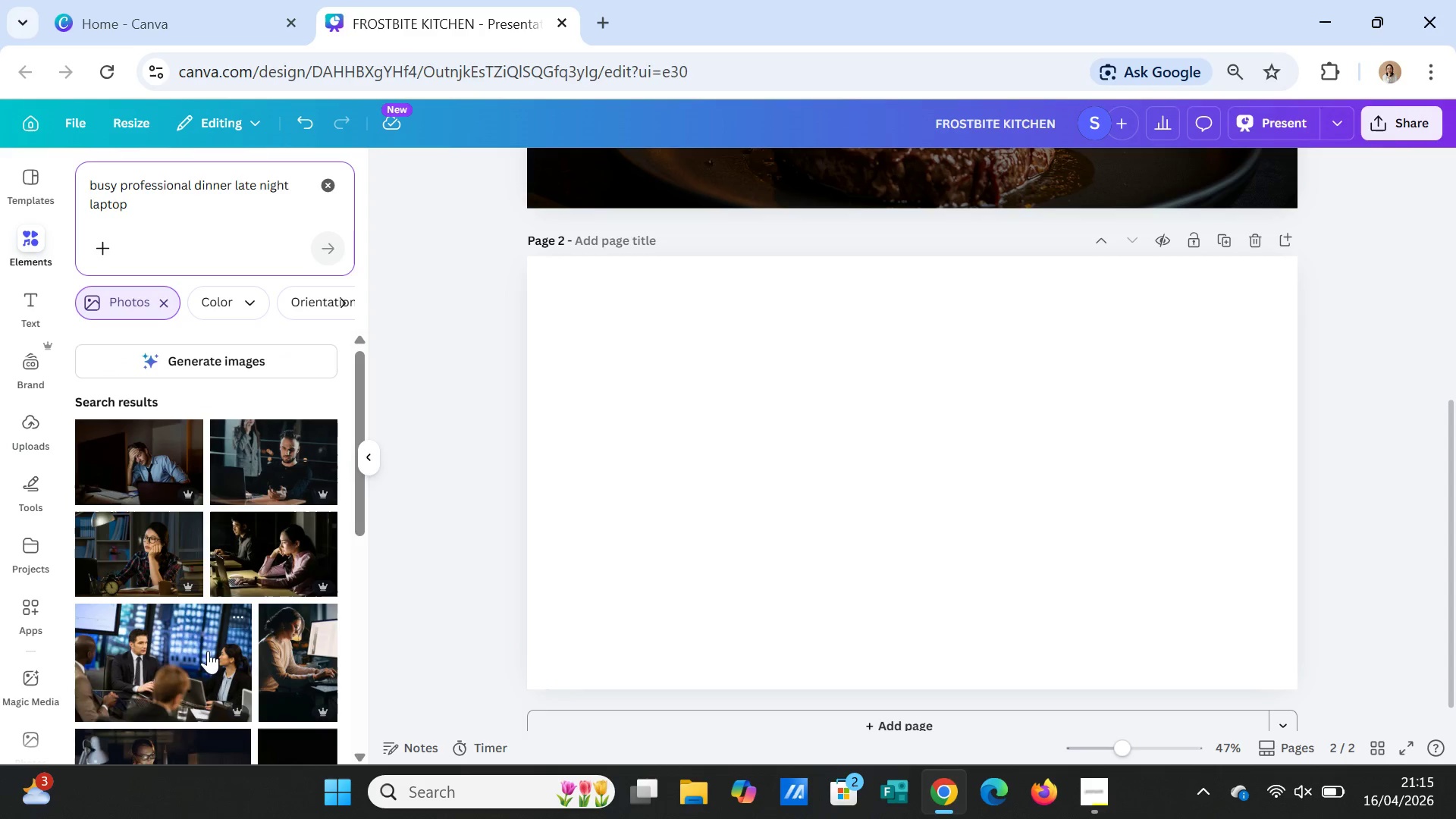 
left_click([123, 550])
 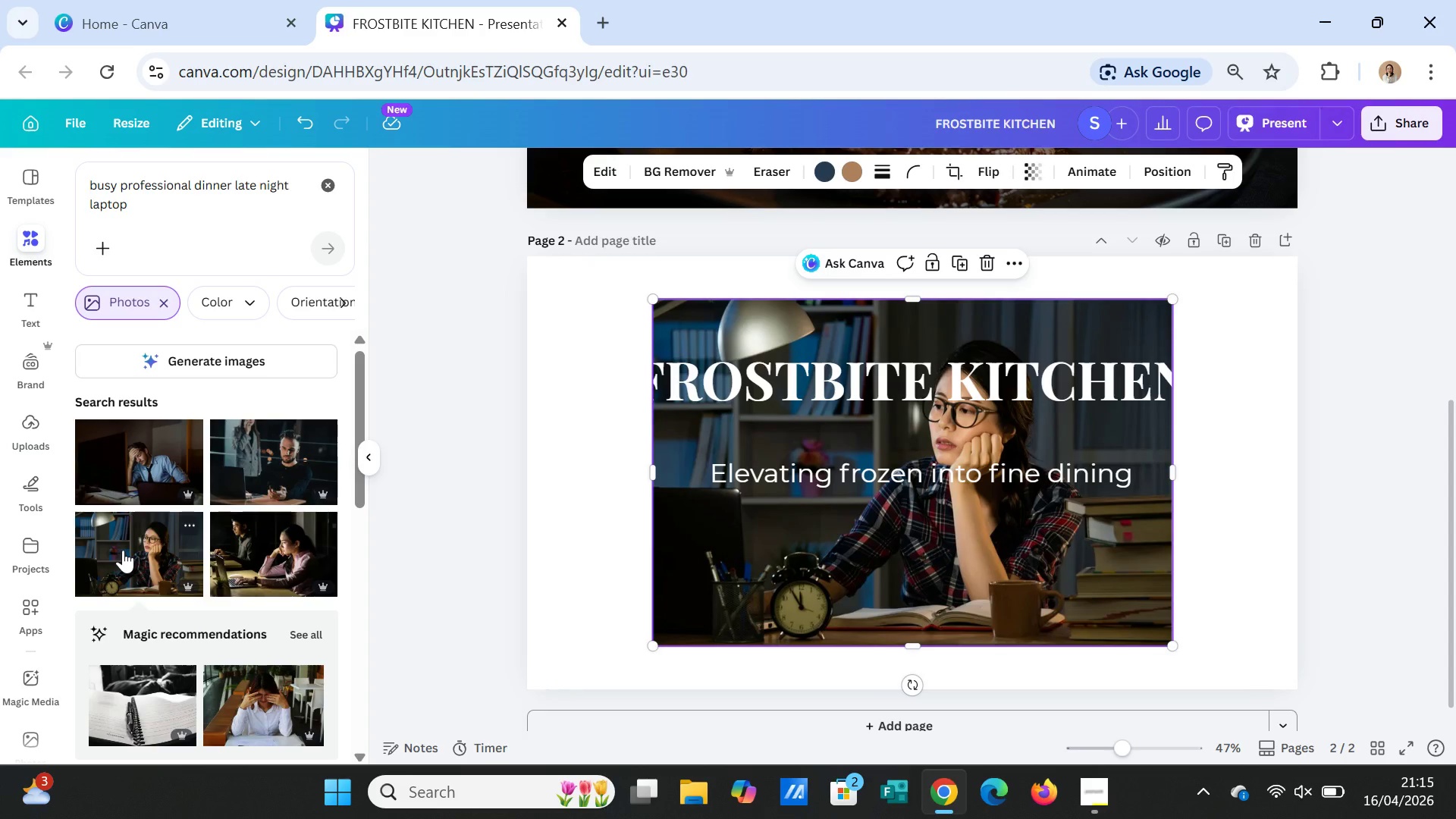 
key(Delete)
 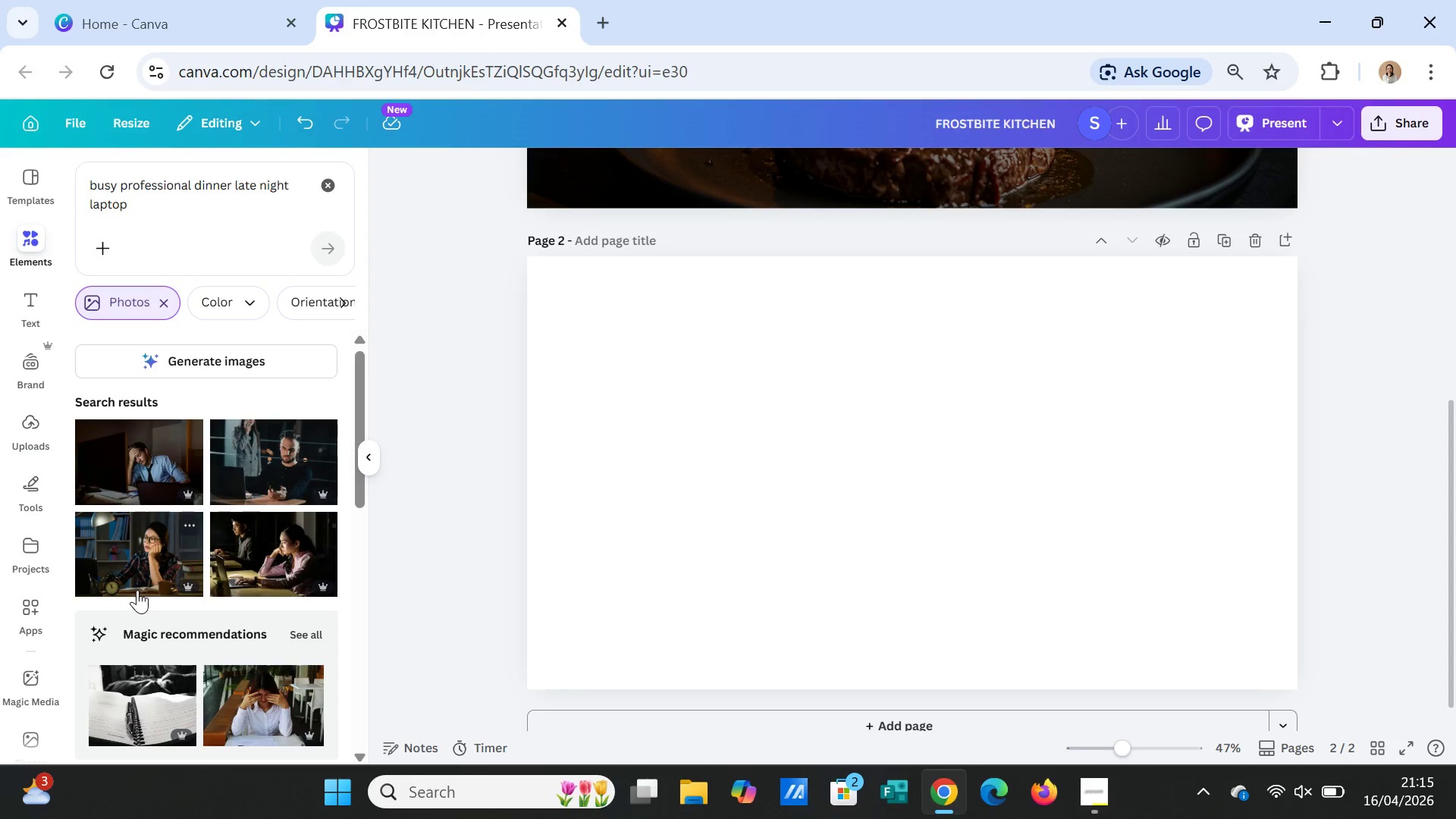 
scroll: coordinate [206, 682], scroll_direction: down, amount: 4.0
 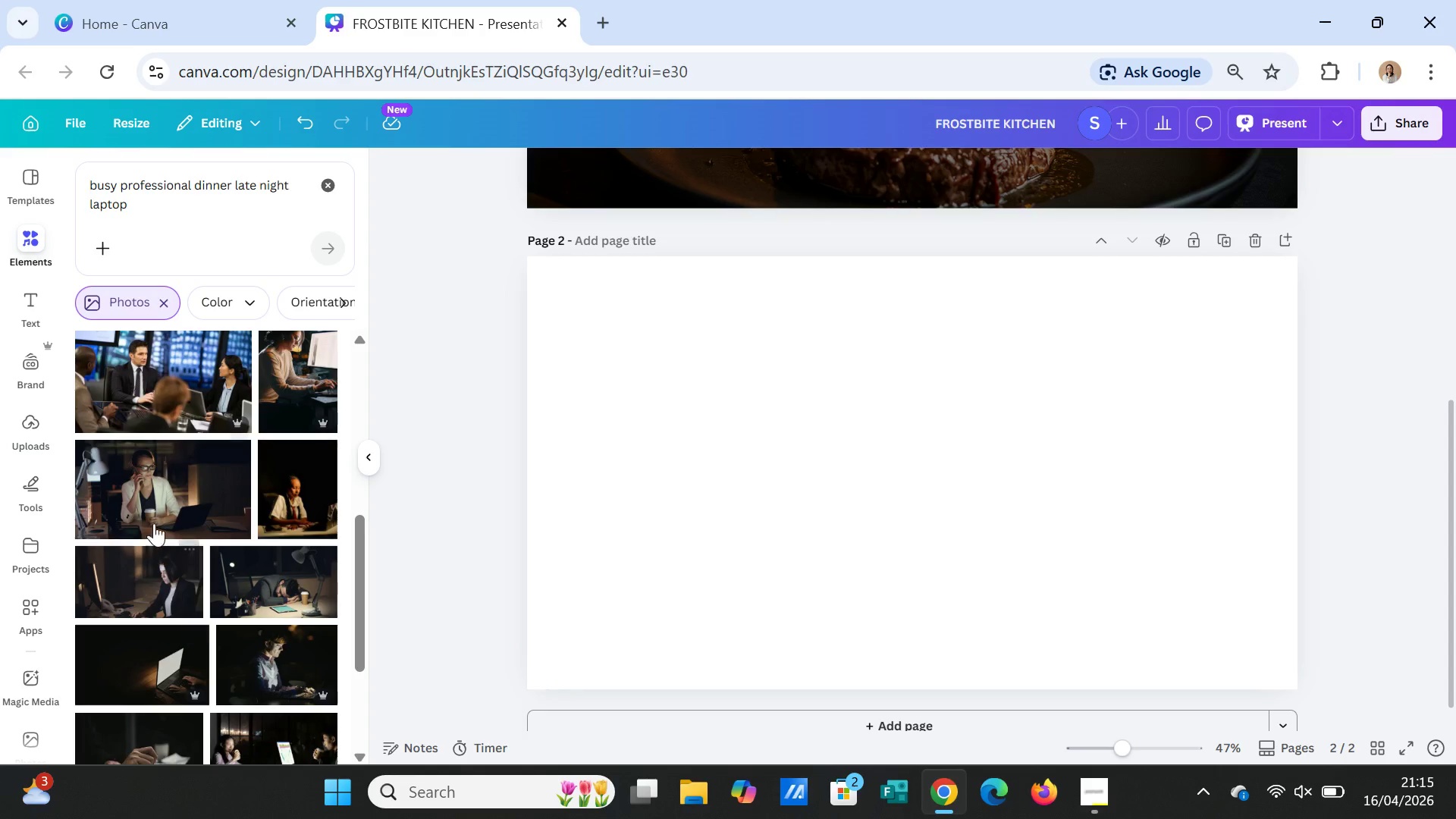 
left_click([149, 501])
 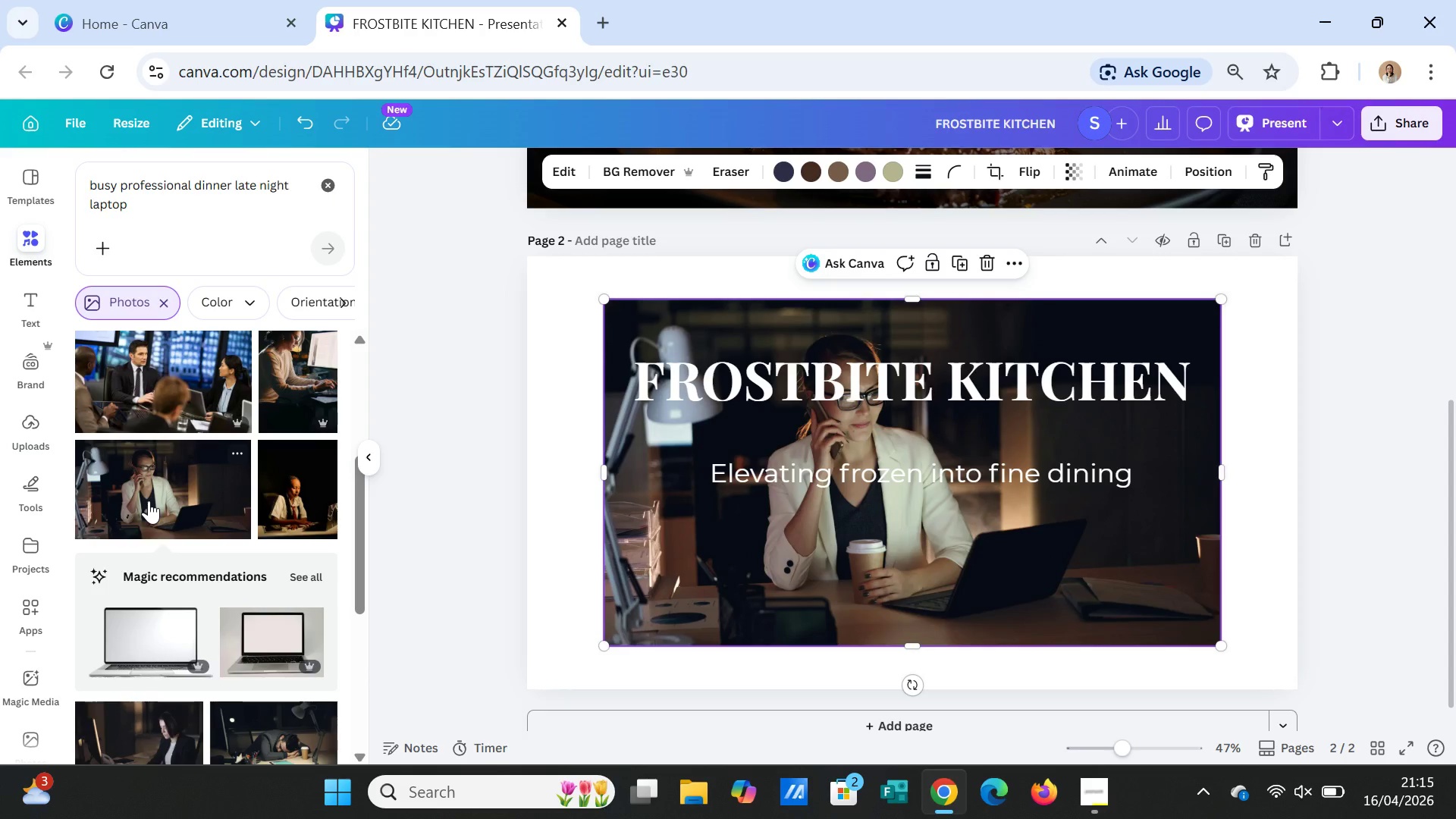 
key(Delete)
 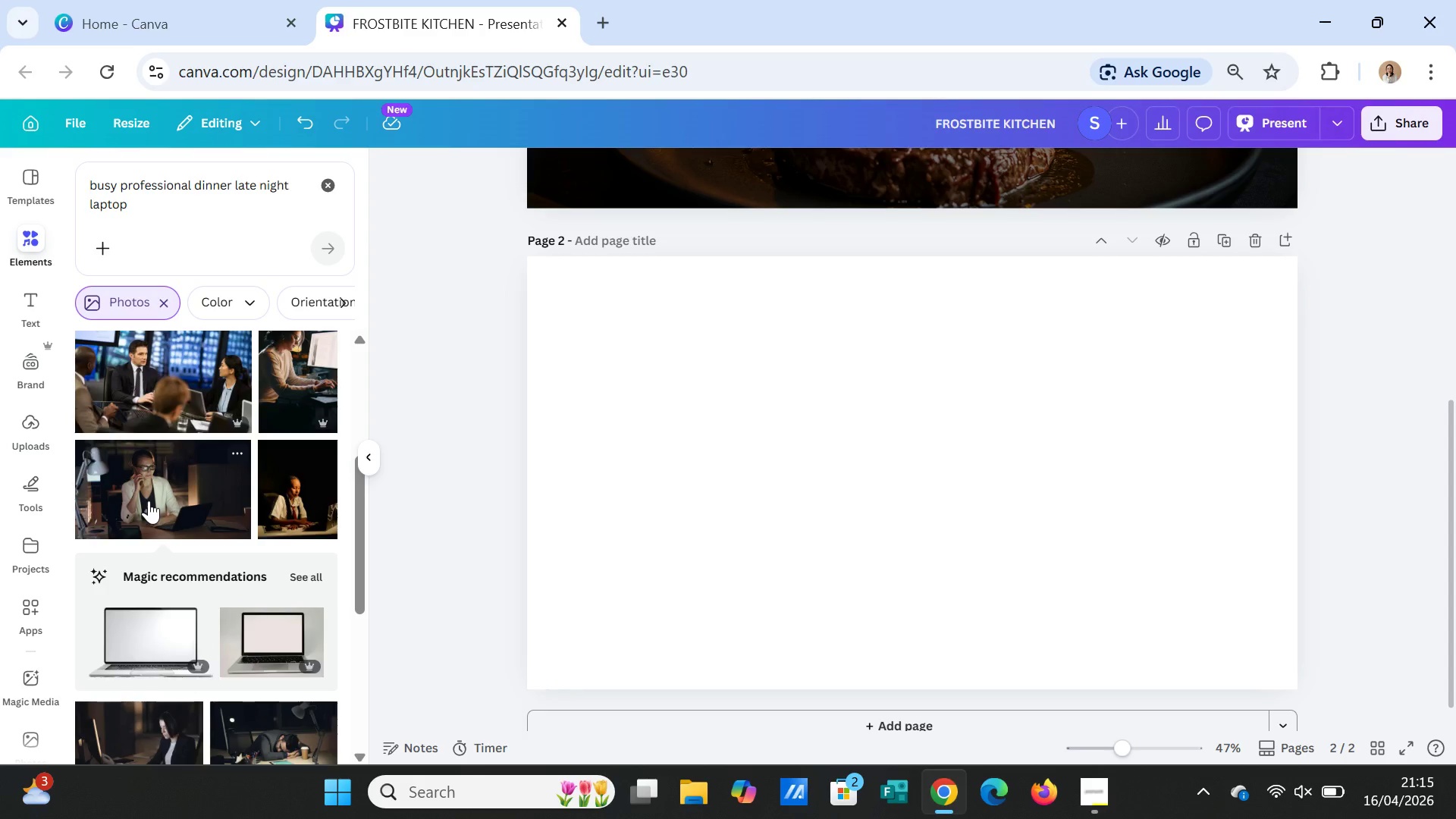 
scroll: coordinate [253, 607], scroll_direction: down, amount: 5.0
 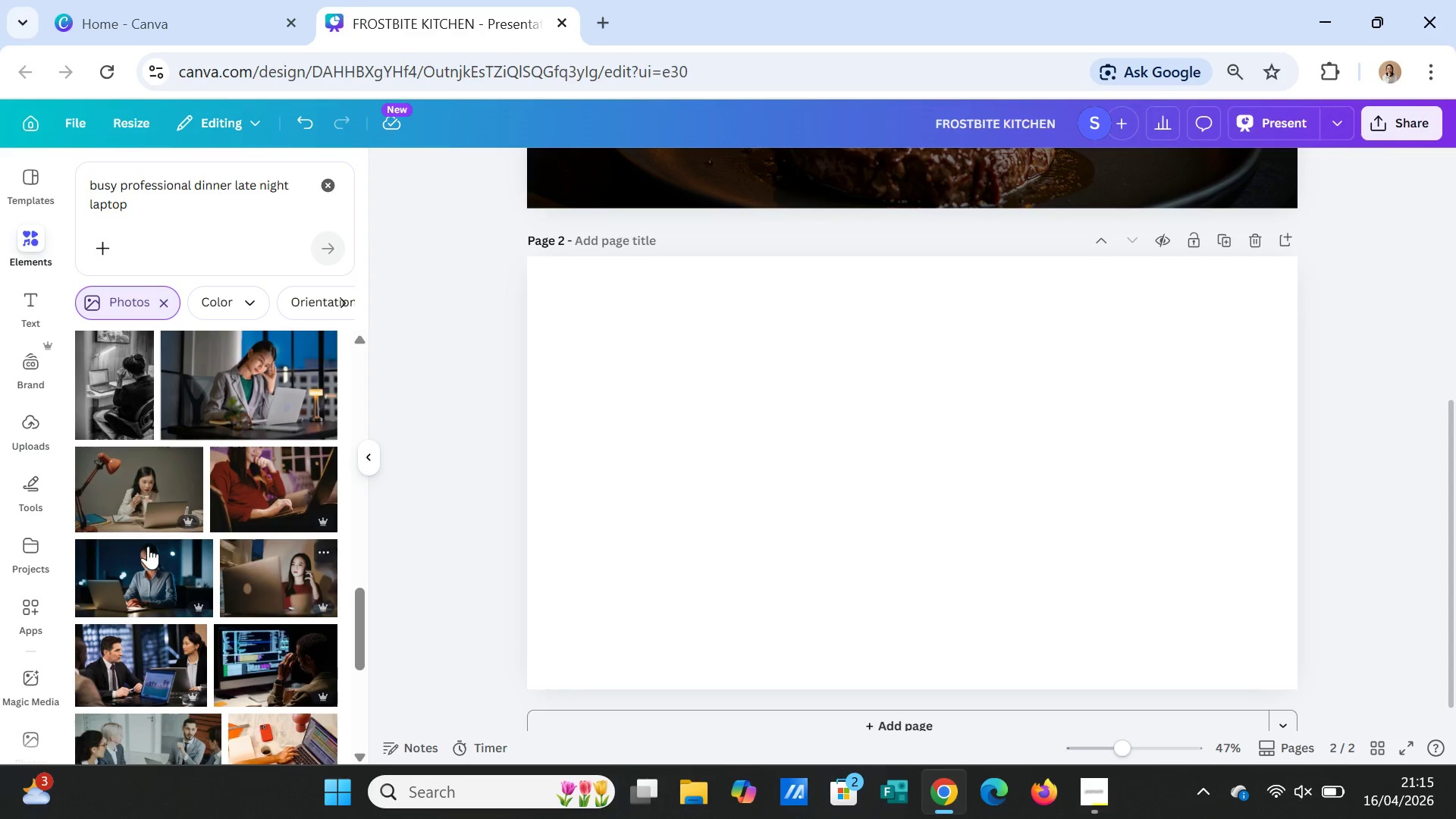 
left_click([140, 496])
 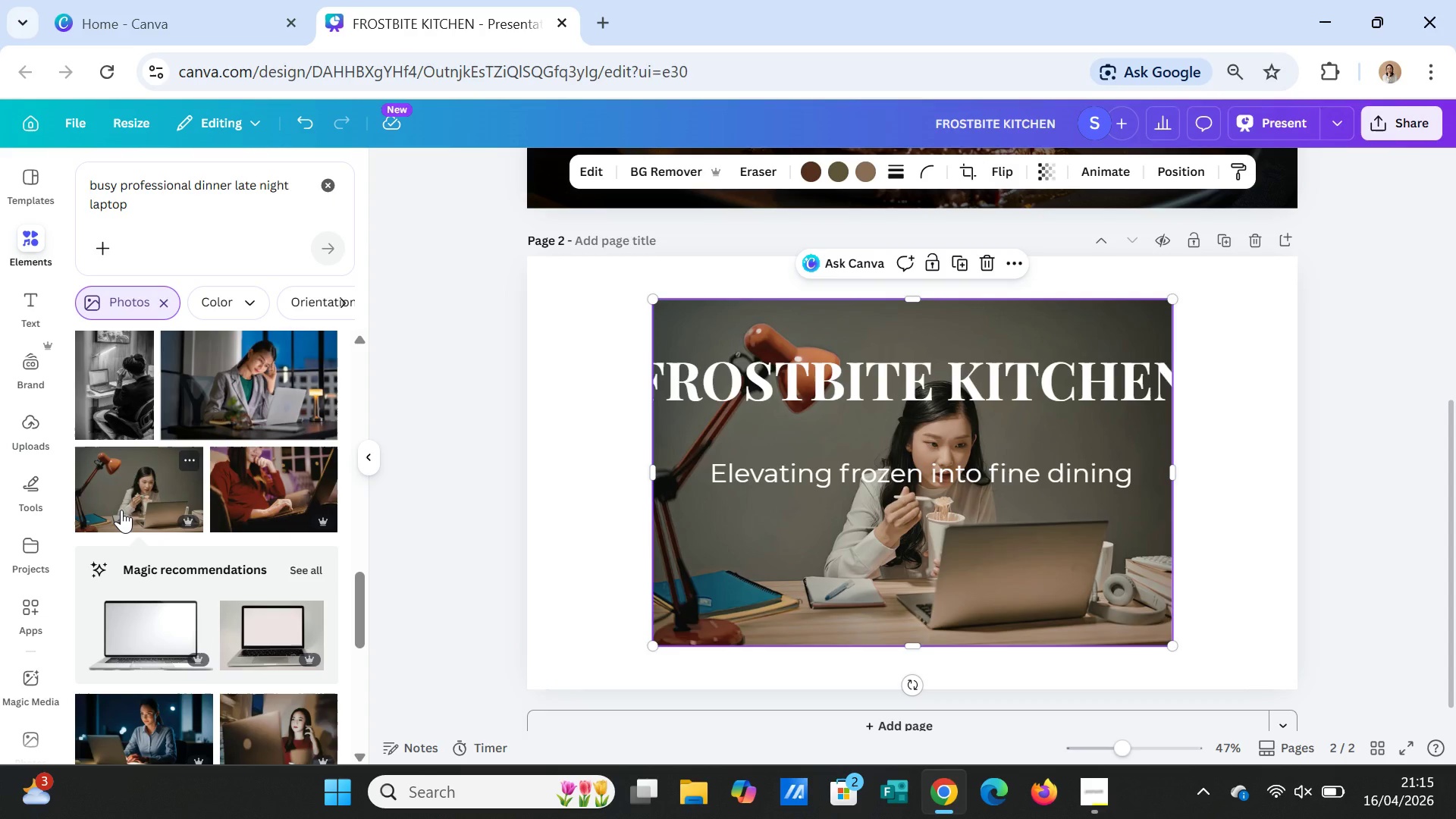 
wait(11.95)
 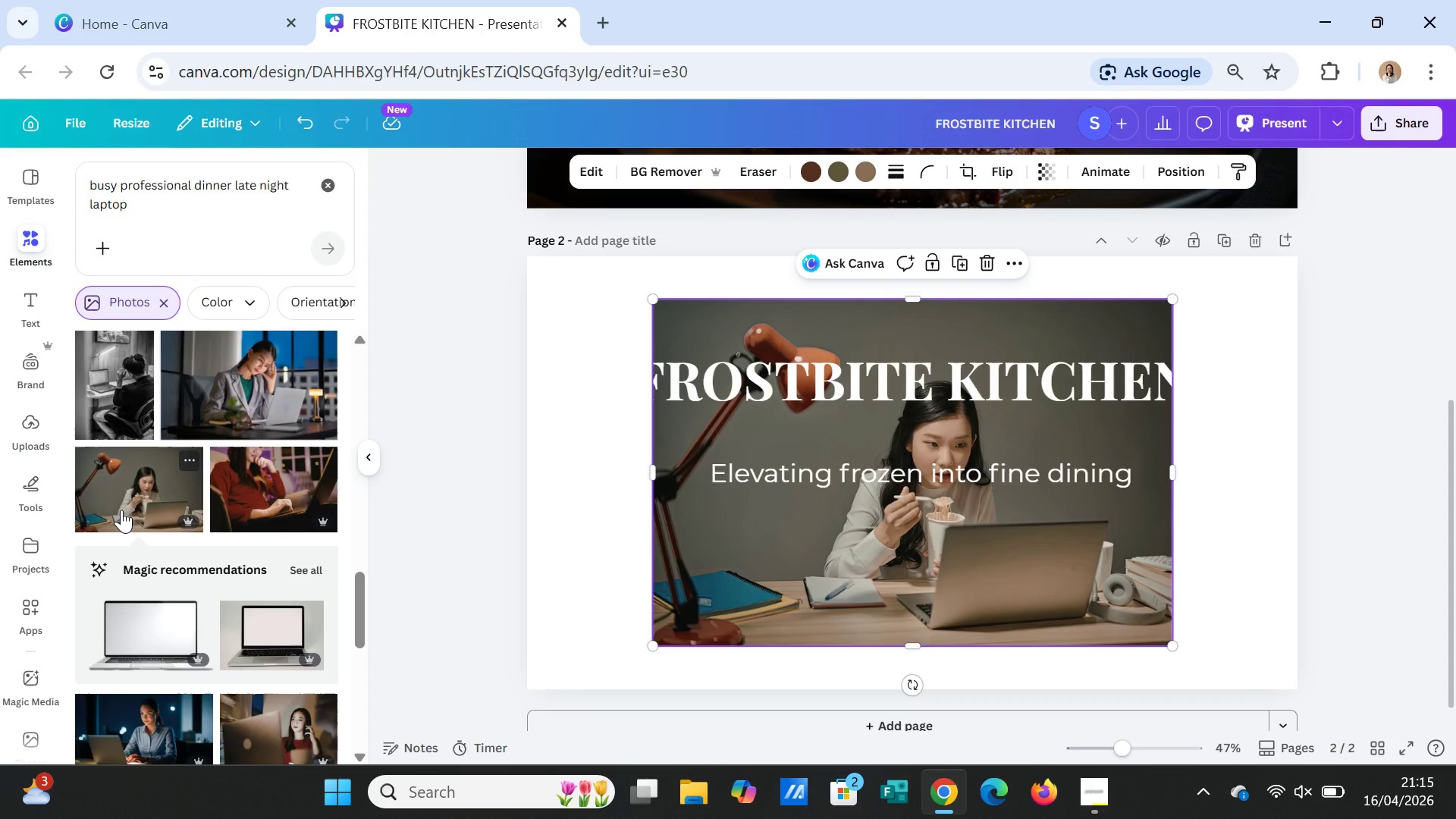 
key(Delete)
 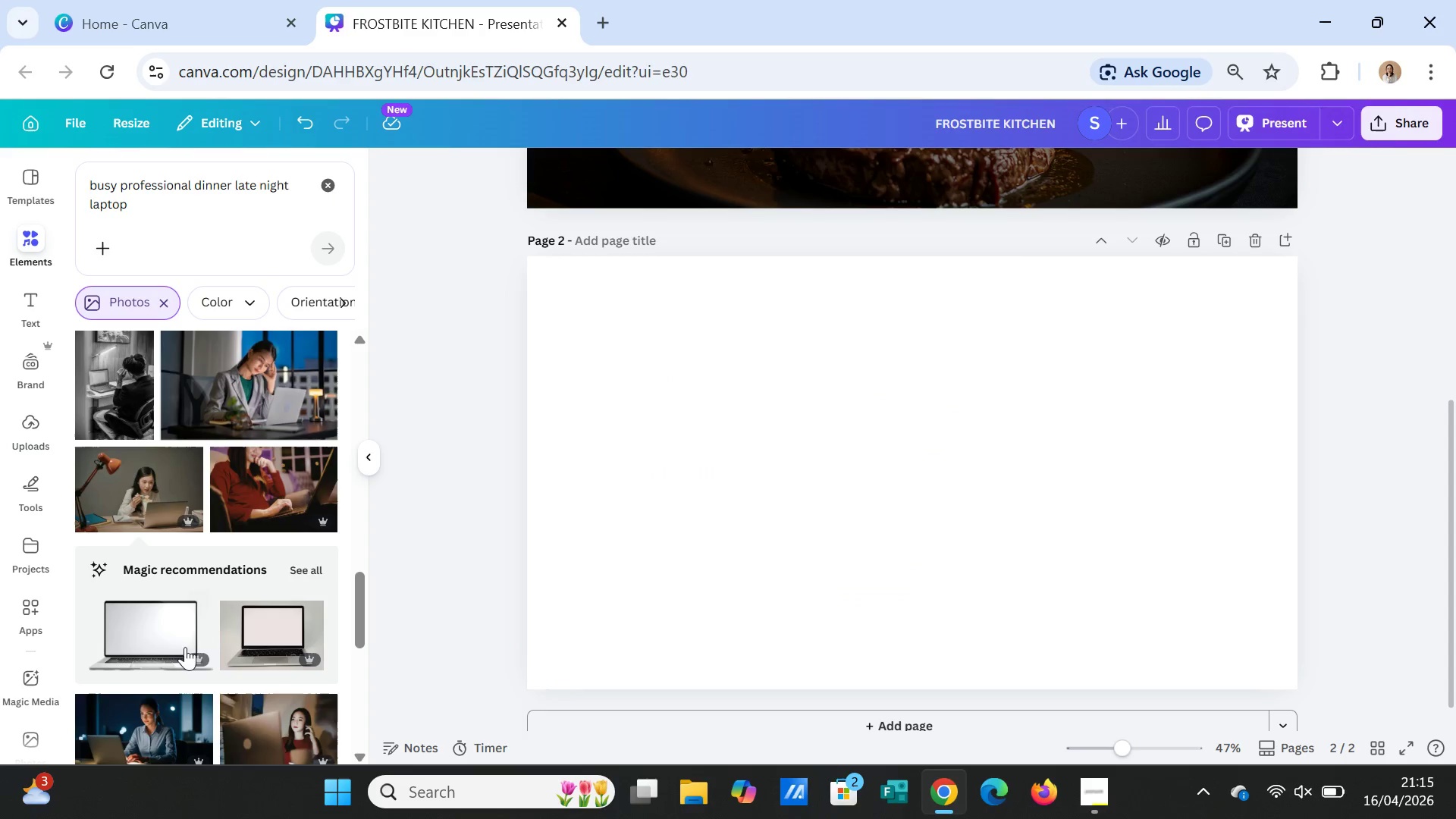 
scroll: coordinate [193, 661], scroll_direction: down, amount: 11.0
 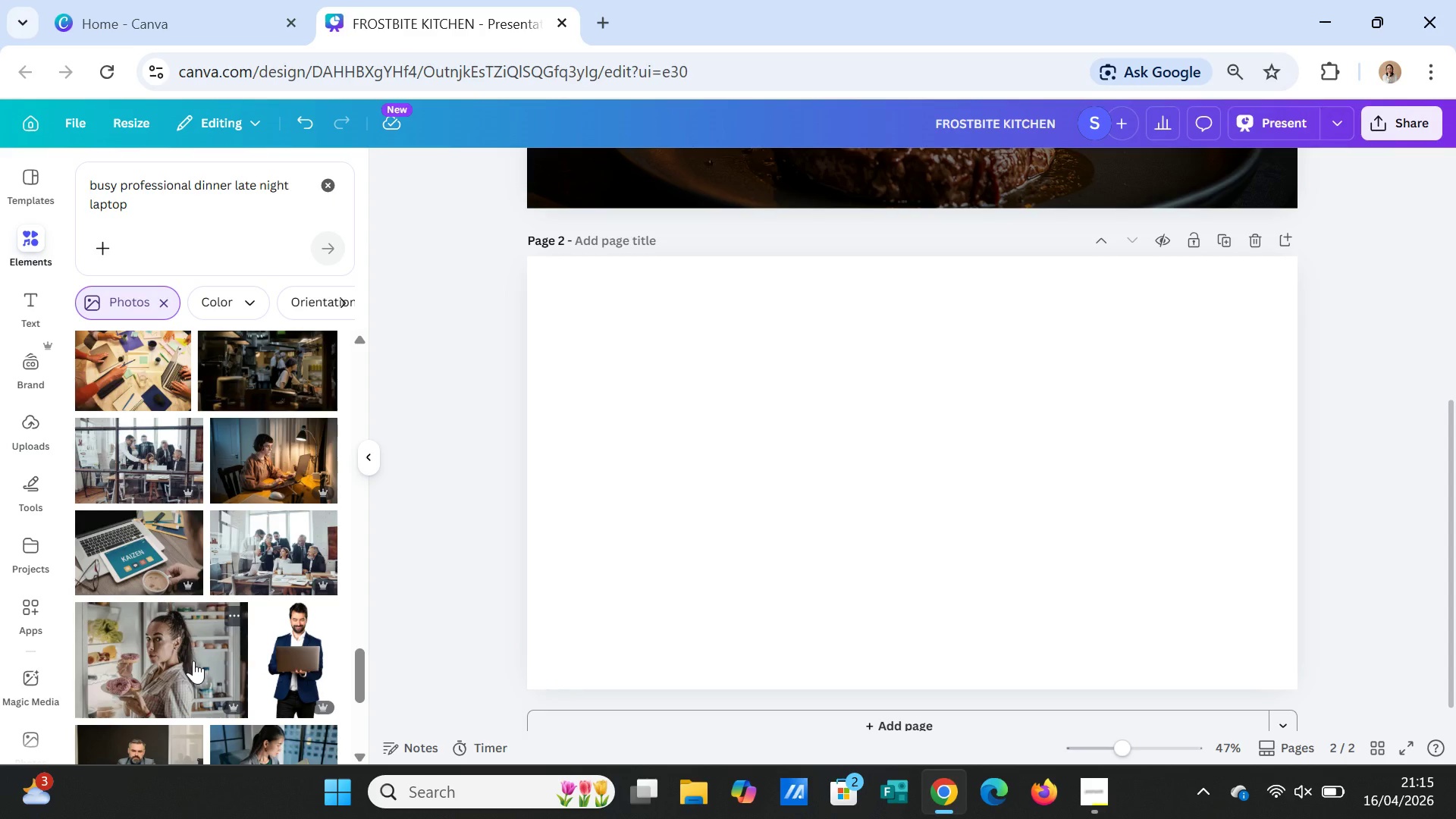 
scroll: coordinate [193, 660], scroll_direction: down, amount: 5.0
 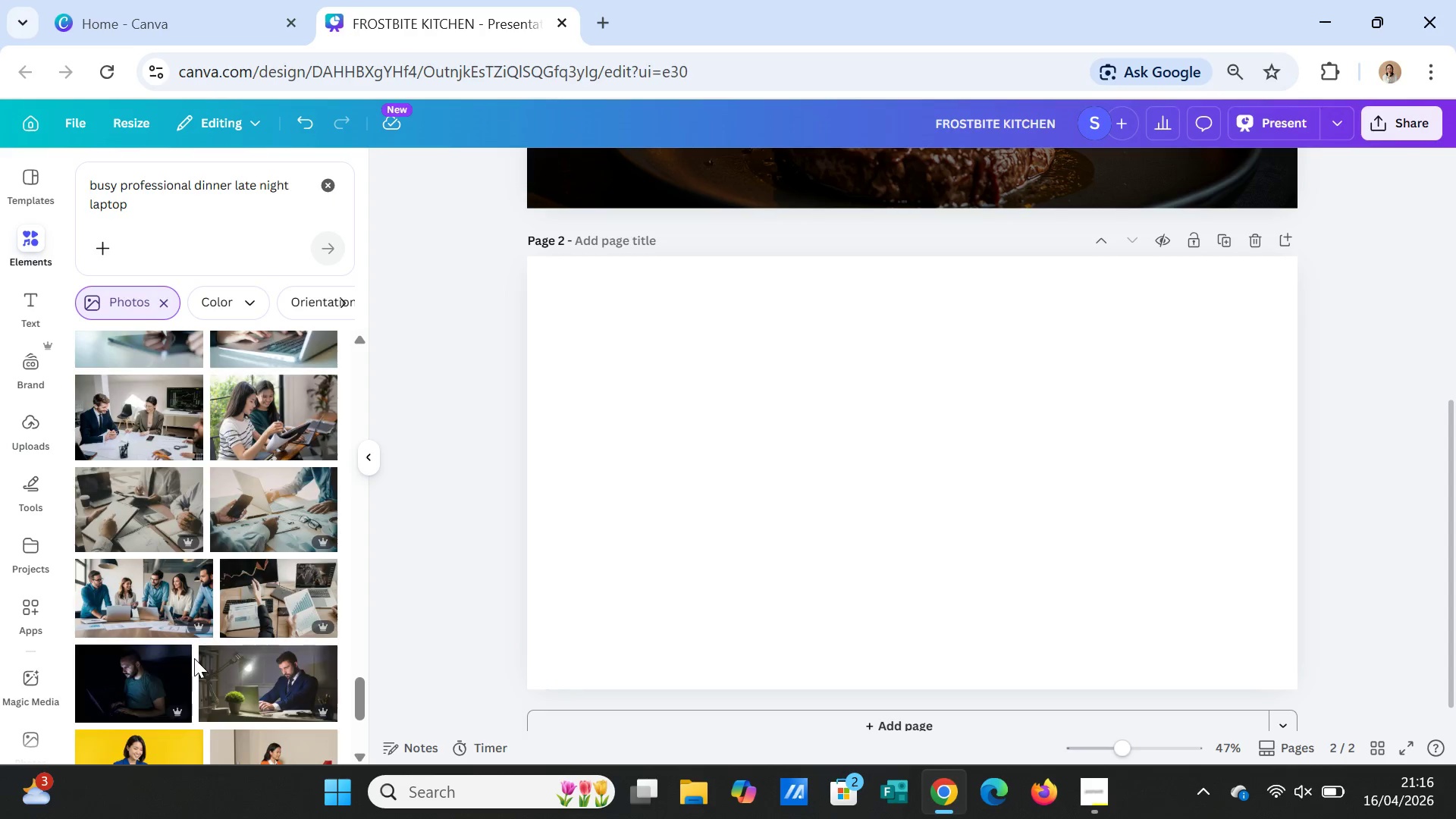 
scroll: coordinate [193, 649], scroll_direction: up, amount: 35.0
 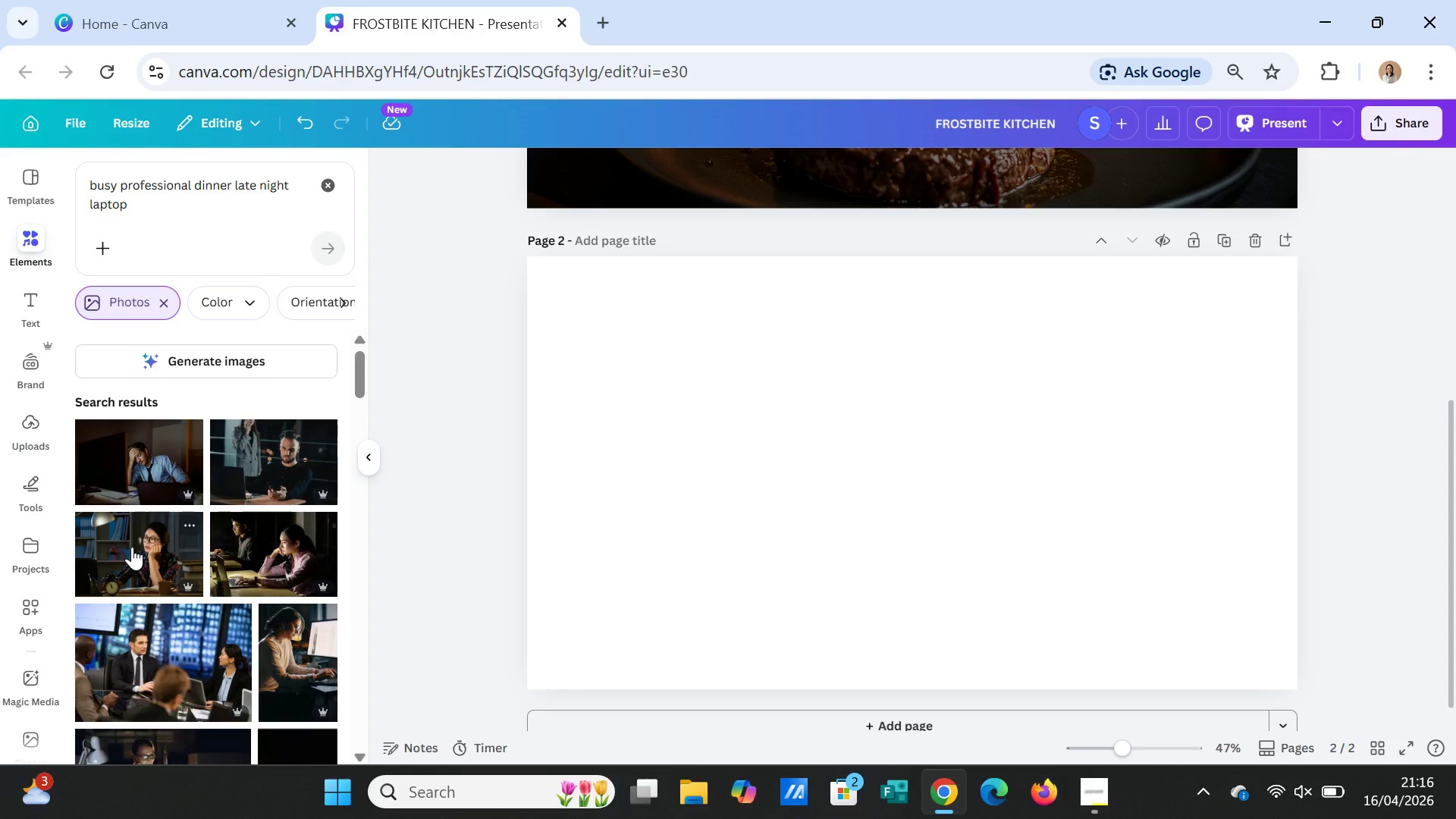 
left_click([281, 474])
 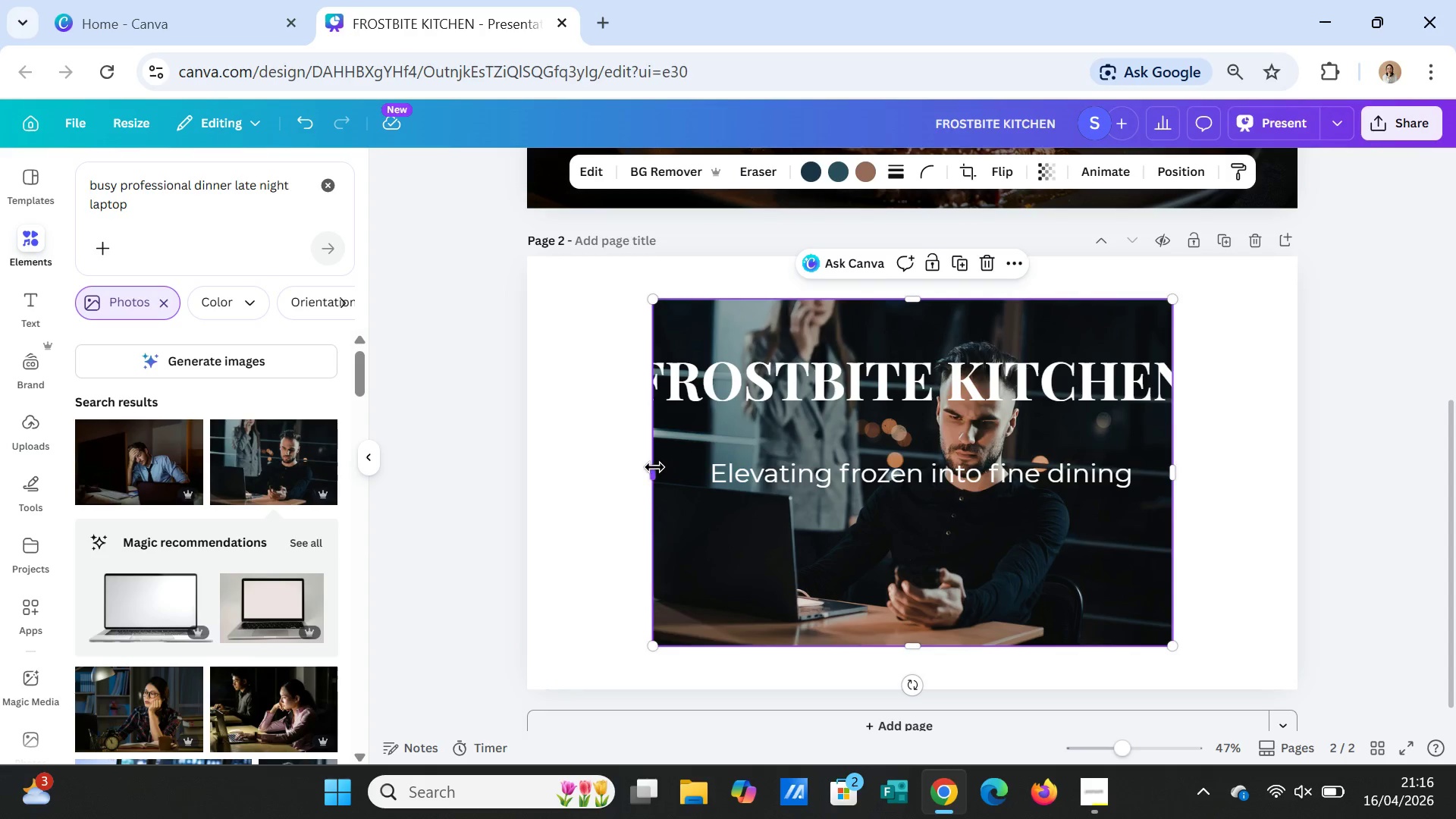 
left_click([654, 467])
 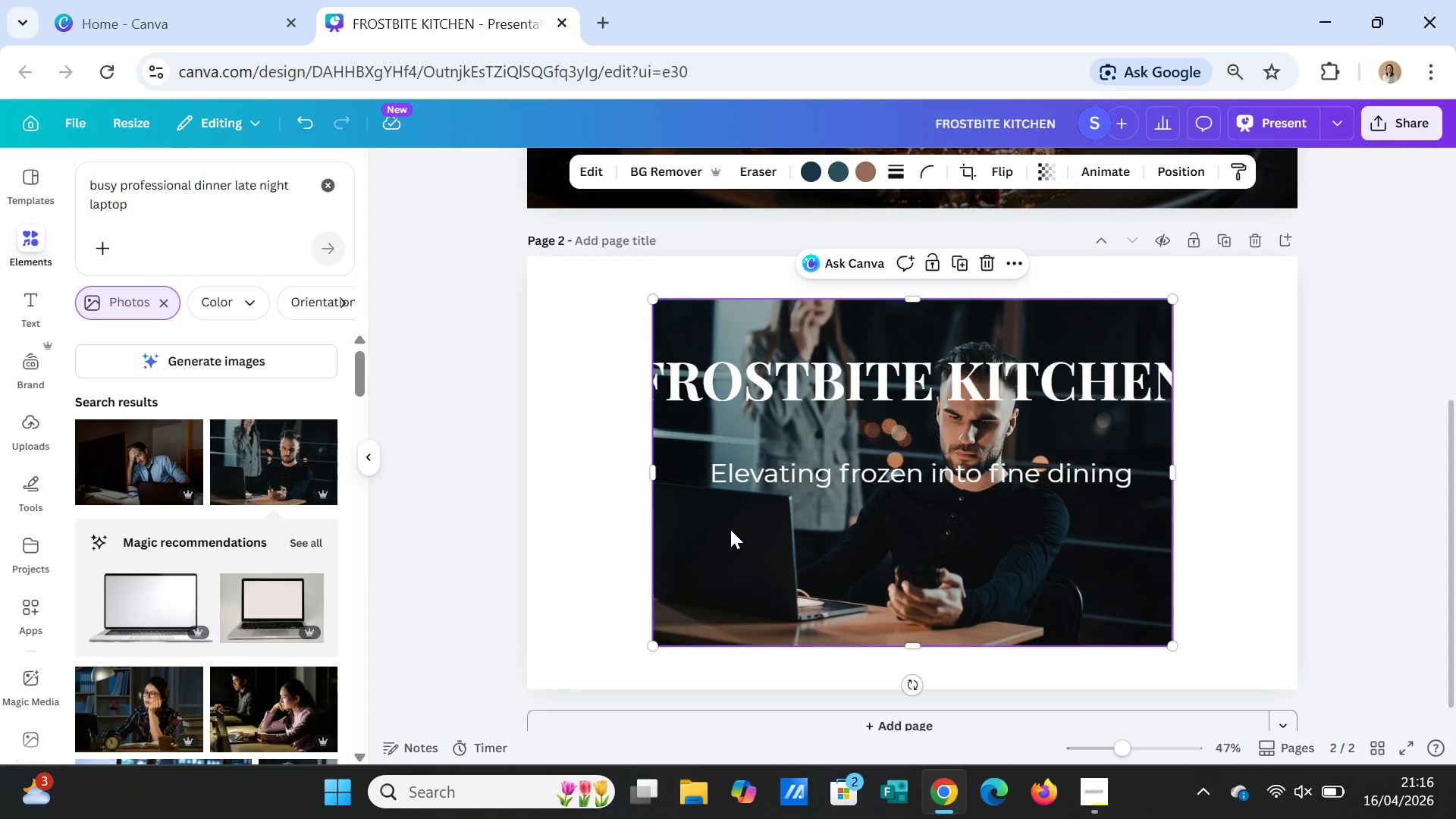 
key(Delete)
 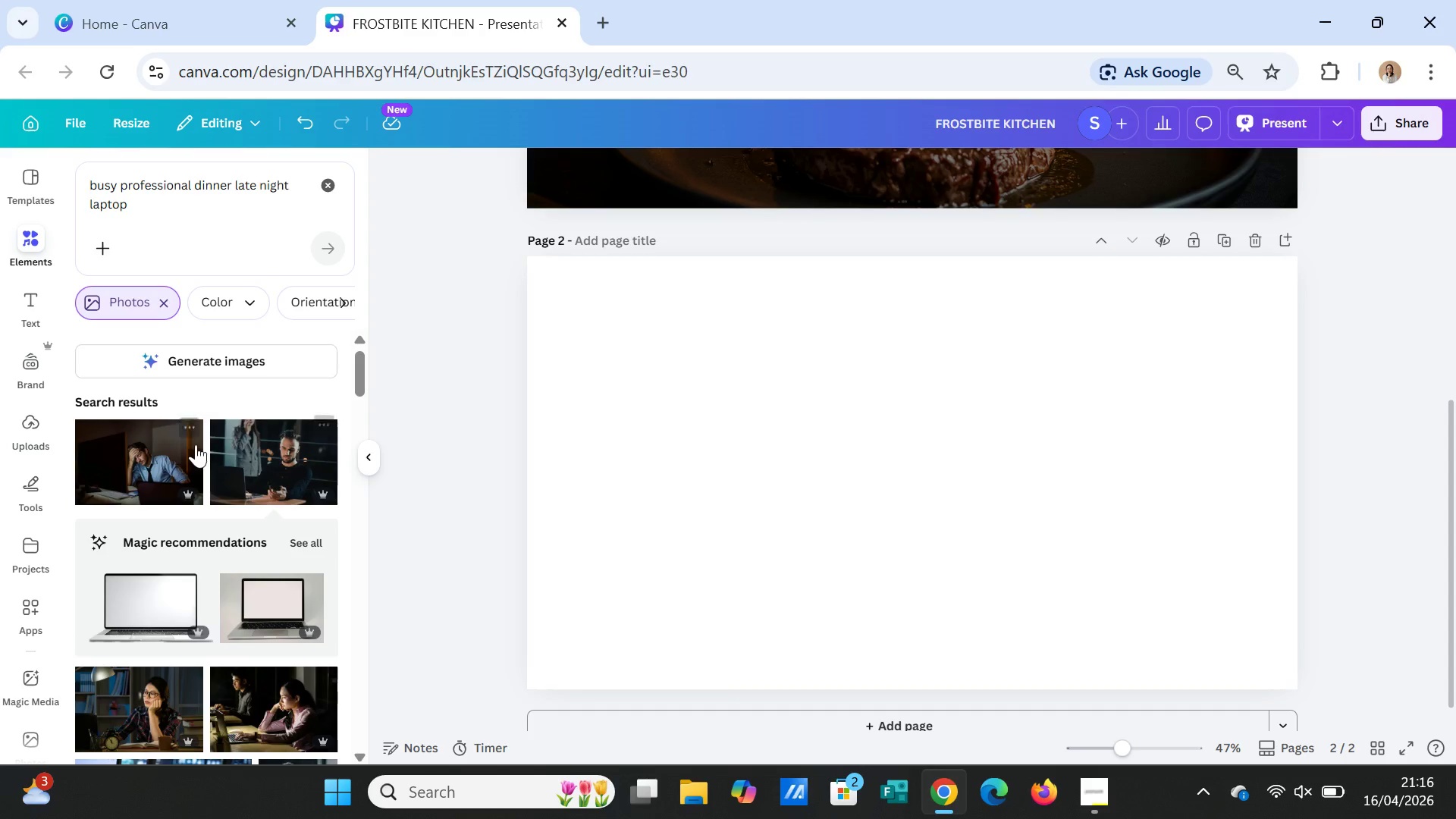 
left_click([160, 444])
 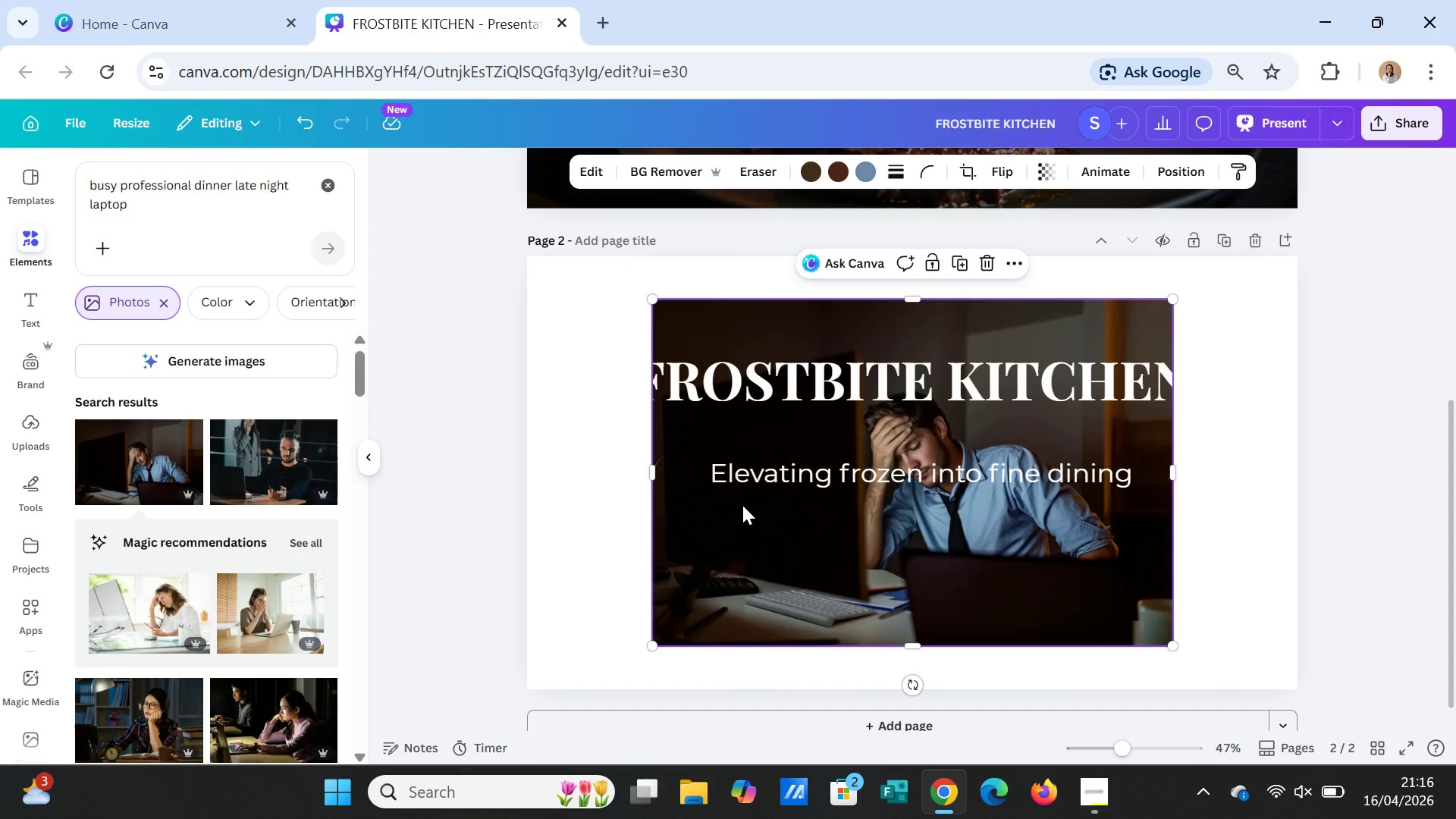 
wait(5.8)
 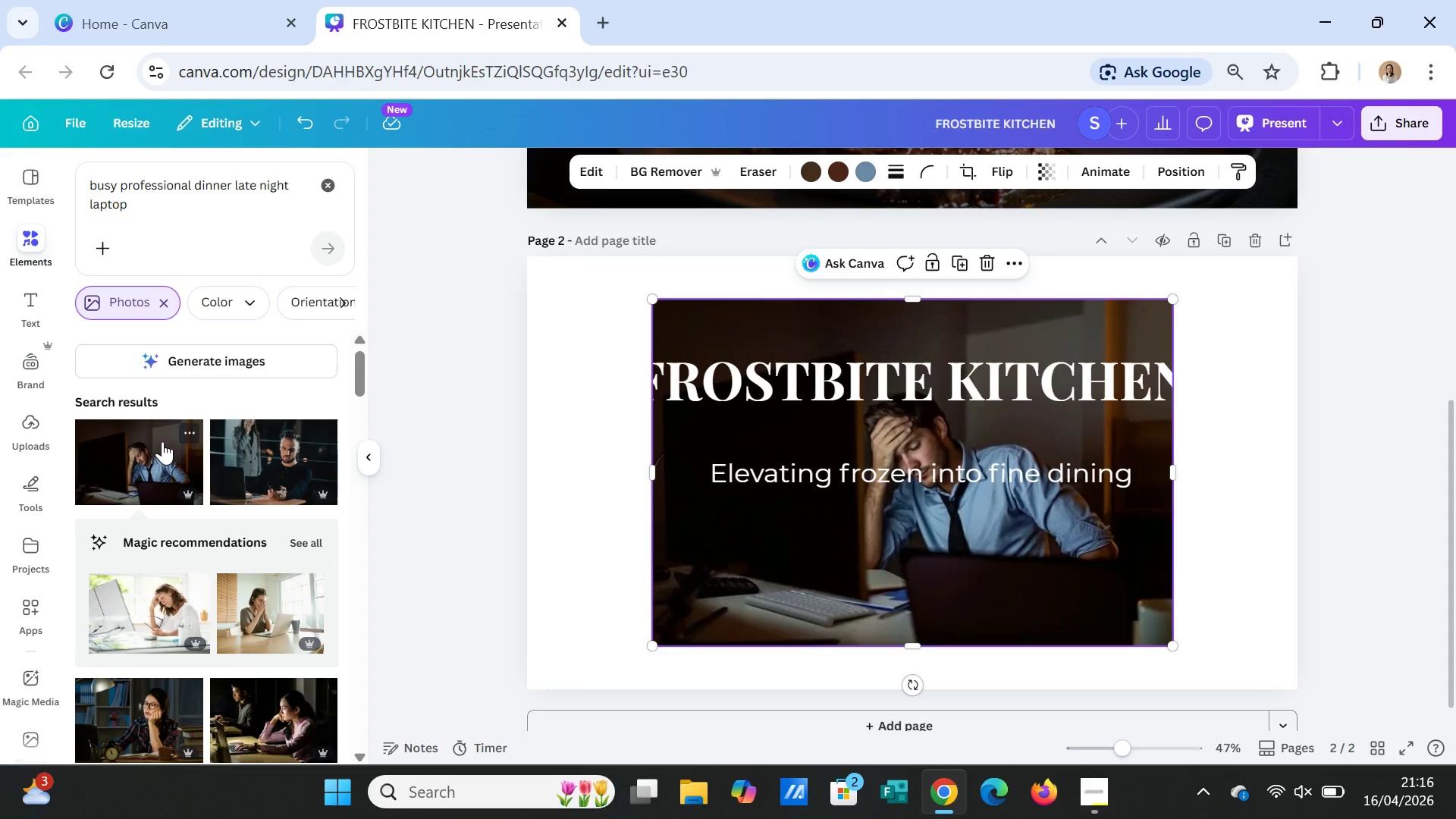 
left_click_drag(start_coordinate=[650, 469], to_coordinate=[529, 473])
 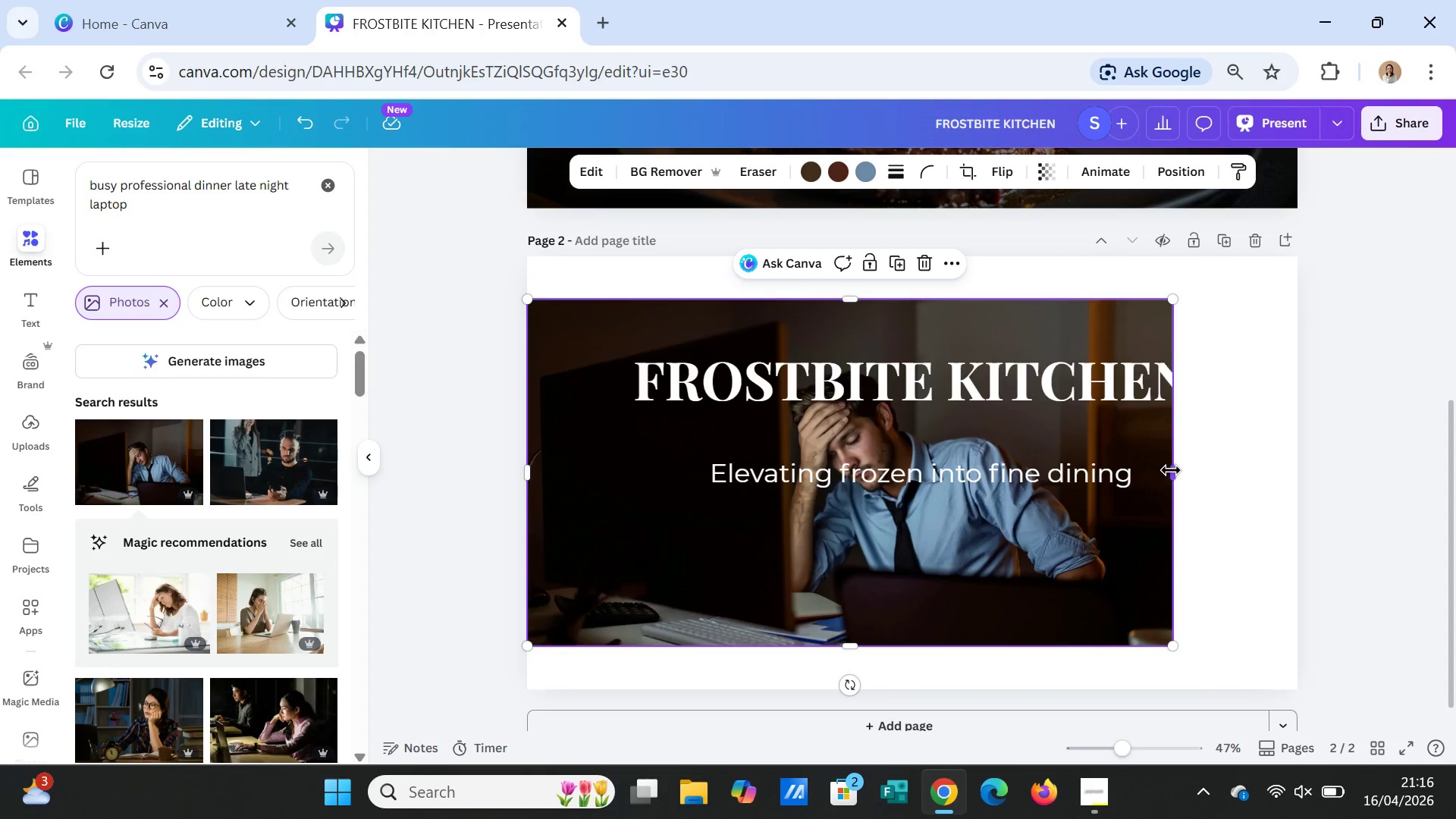 
left_click_drag(start_coordinate=[1173, 471], to_coordinate=[1303, 466])
 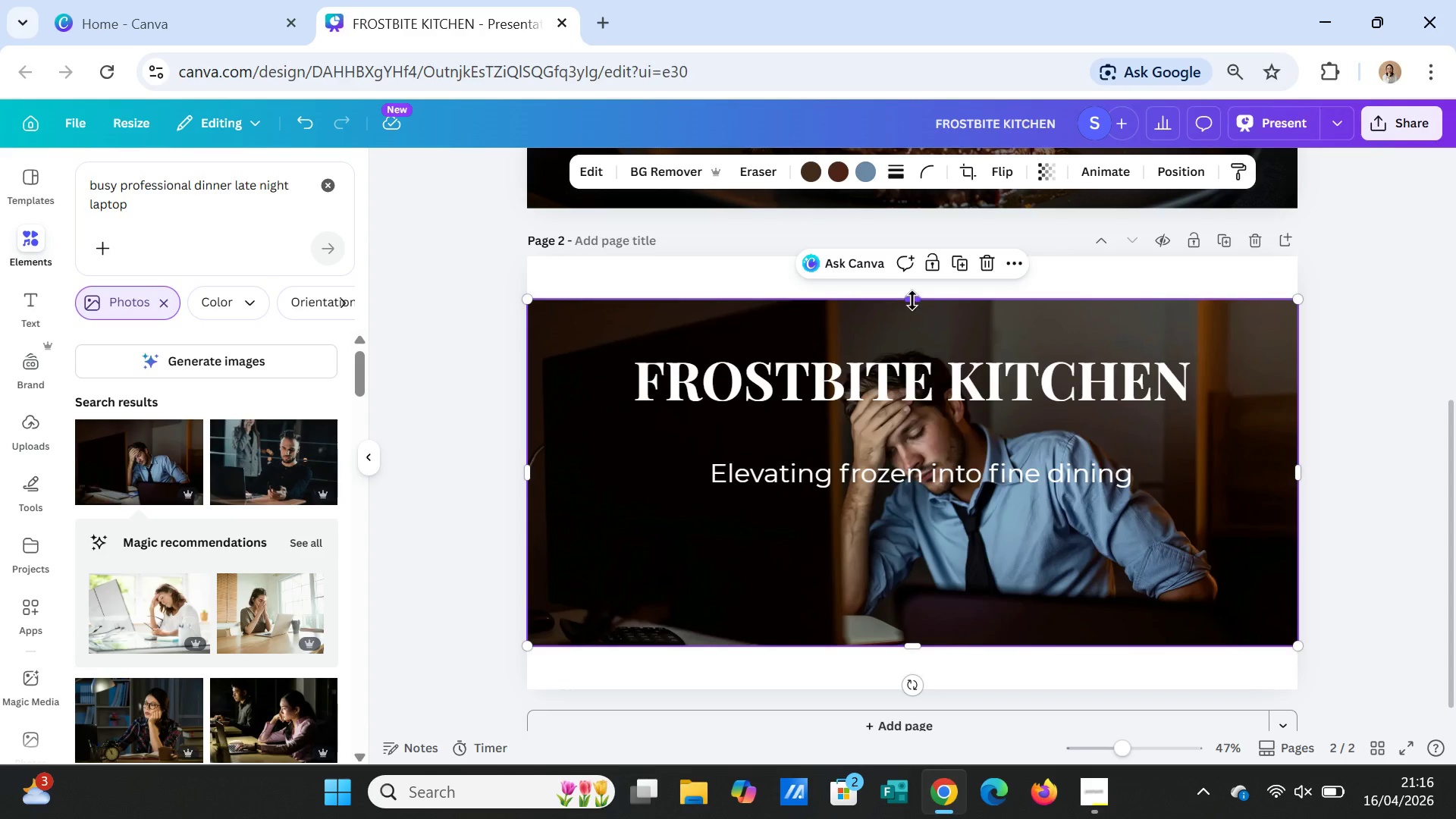 
left_click_drag(start_coordinate=[912, 300], to_coordinate=[912, 259])
 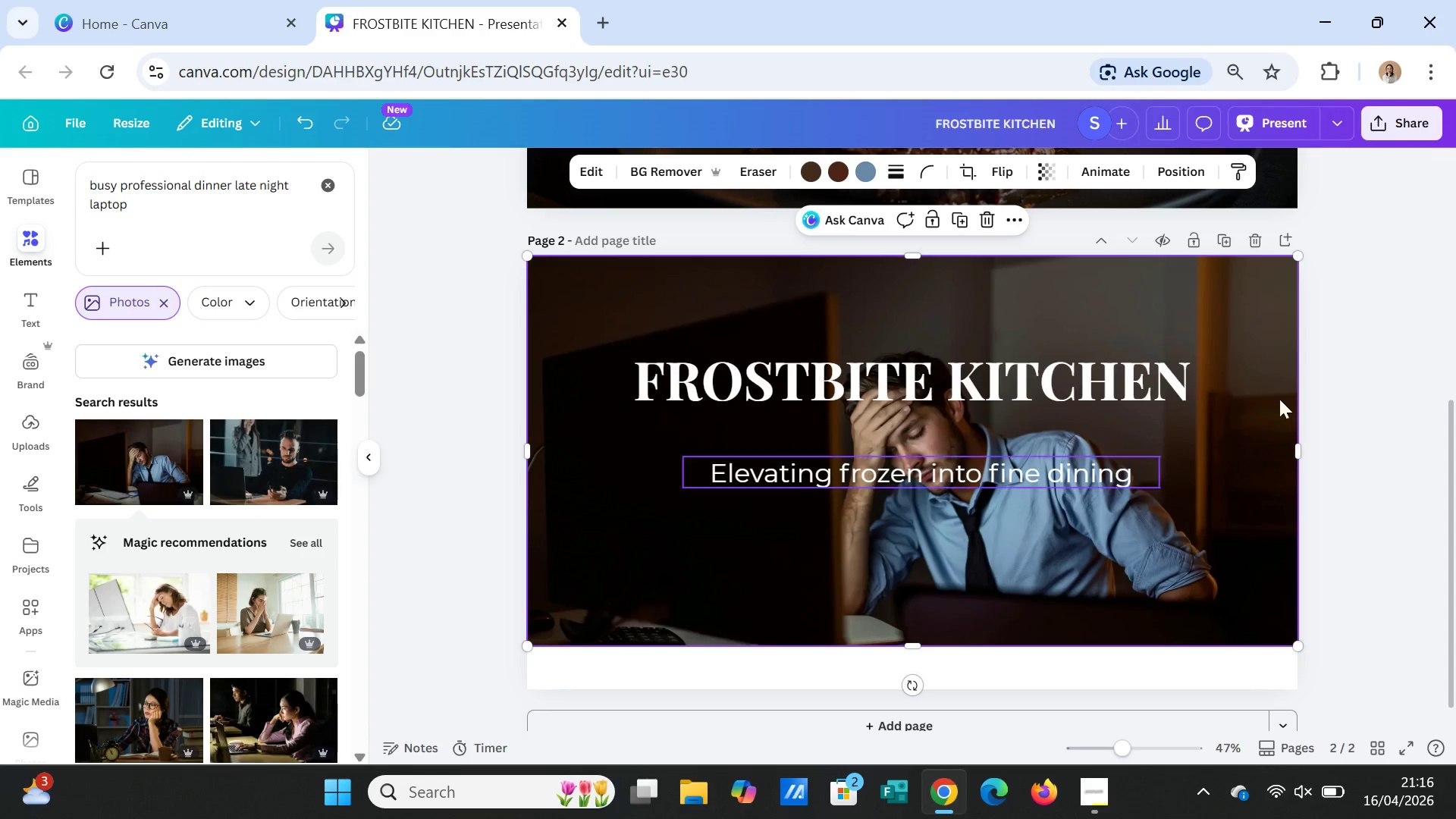 
left_click_drag(start_coordinate=[1293, 258], to_coordinate=[920, 422])
 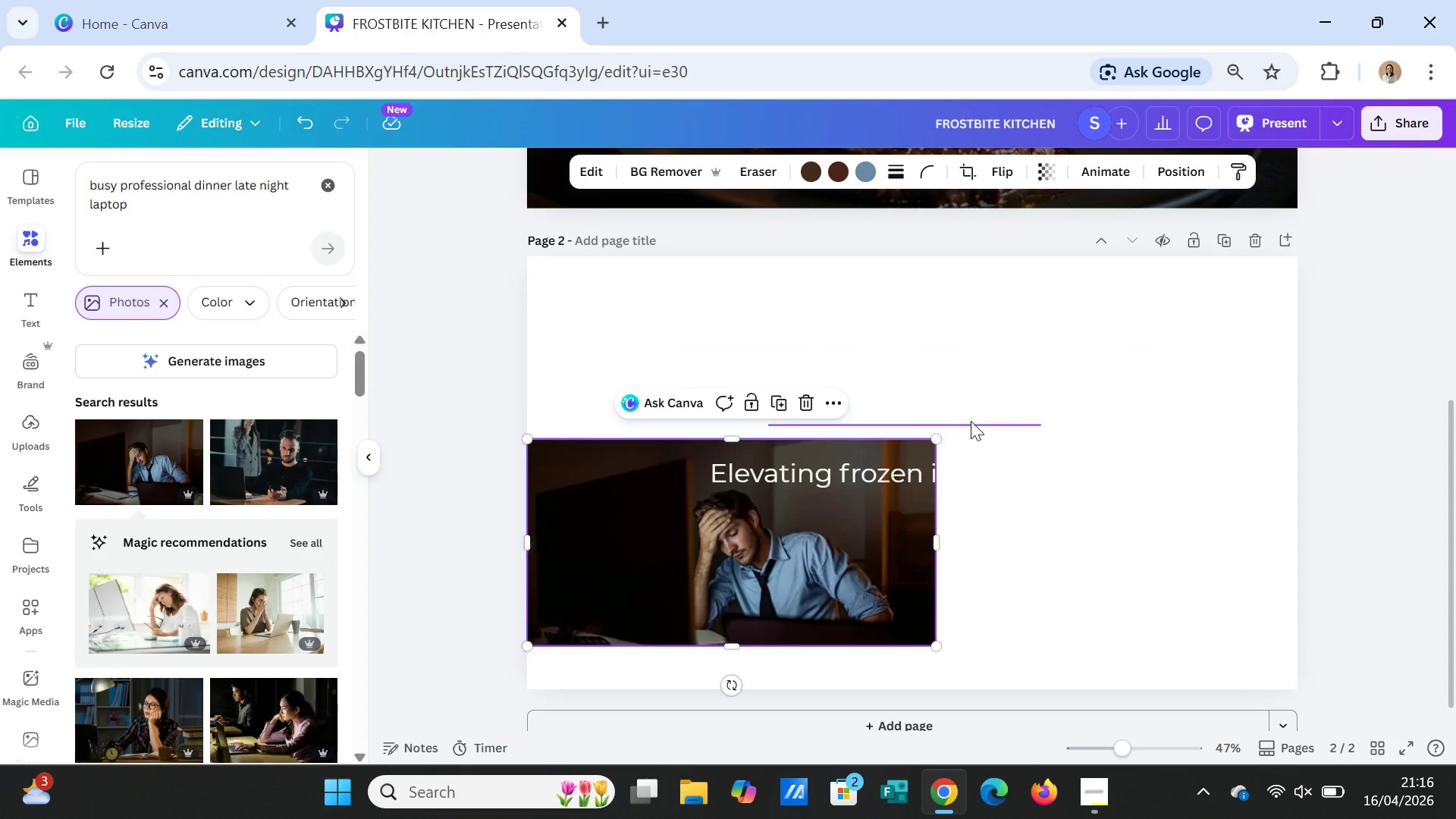 
left_click([972, 425])
 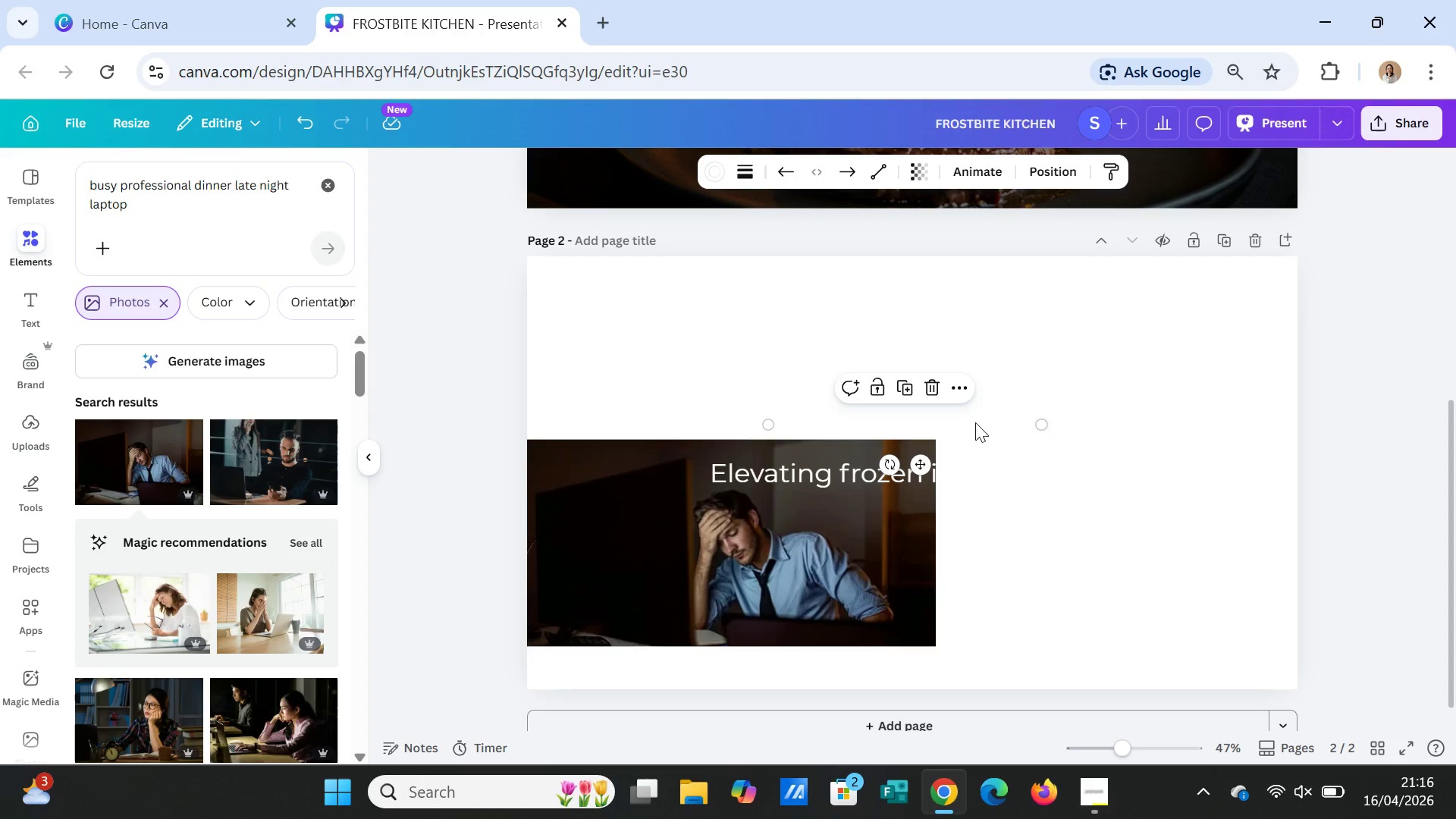 
left_click_drag(start_coordinate=[975, 422], to_coordinate=[1145, 453])
 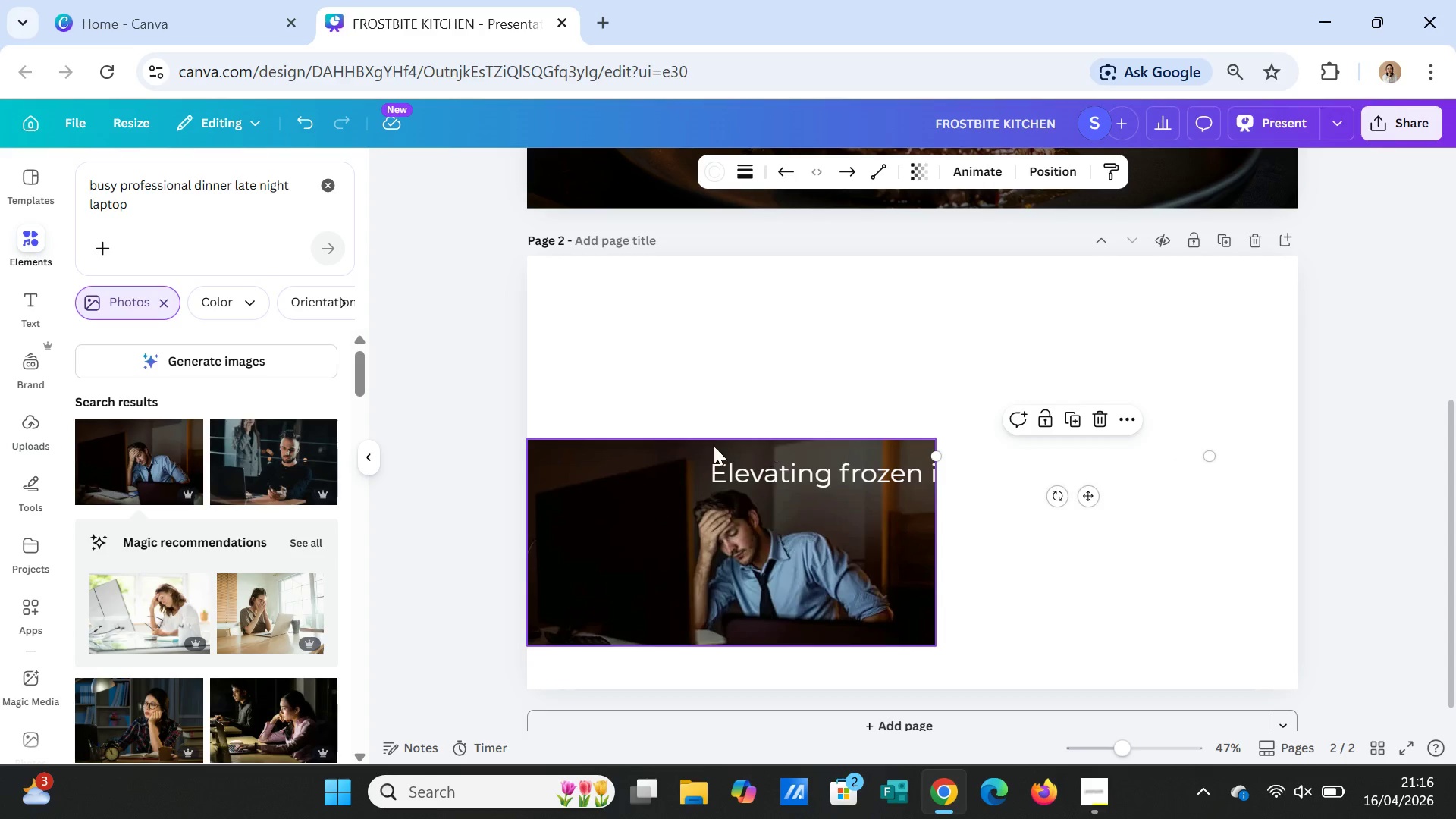 
left_click([626, 452])
 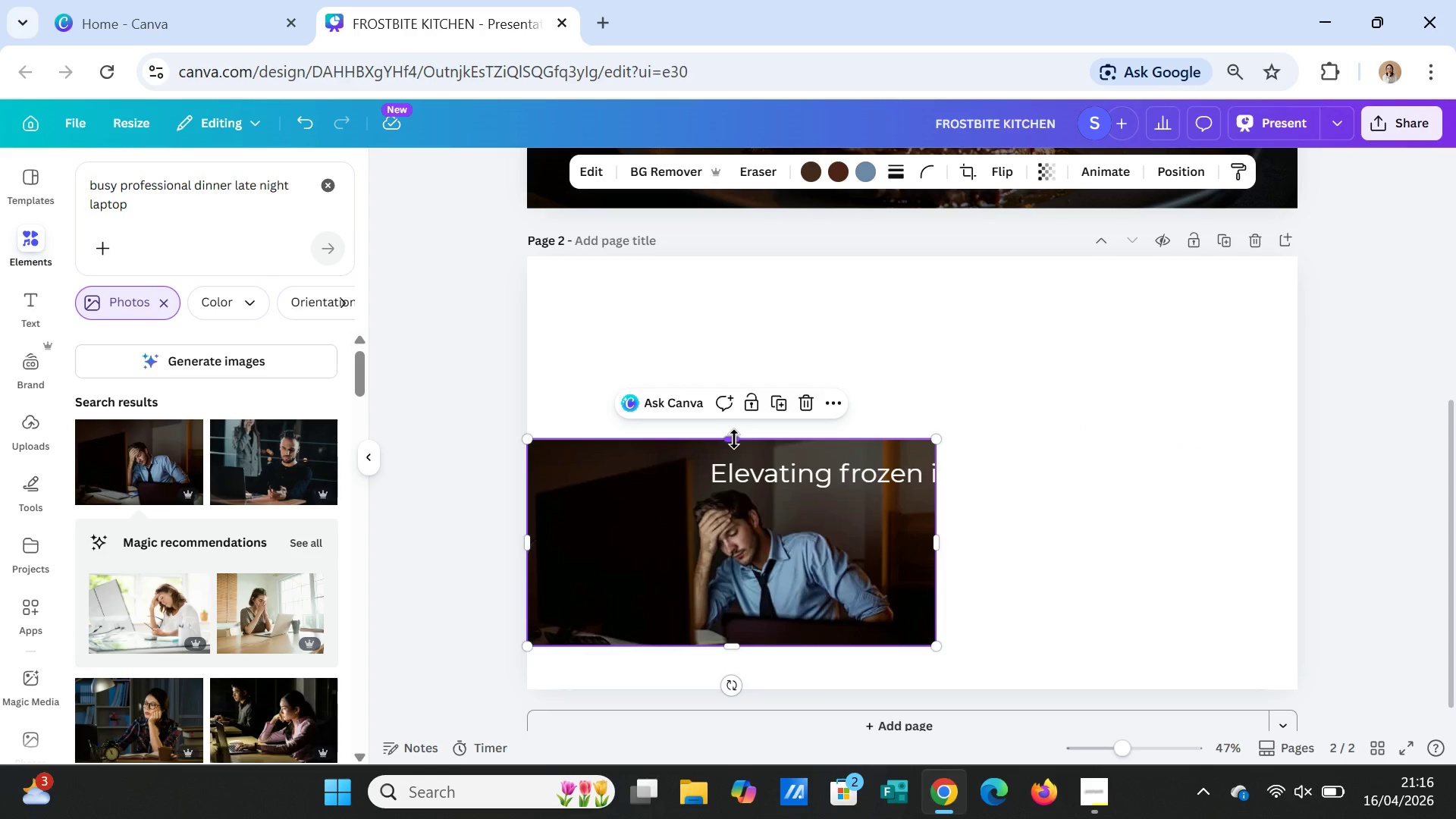 
left_click_drag(start_coordinate=[734, 439], to_coordinate=[750, 259])
 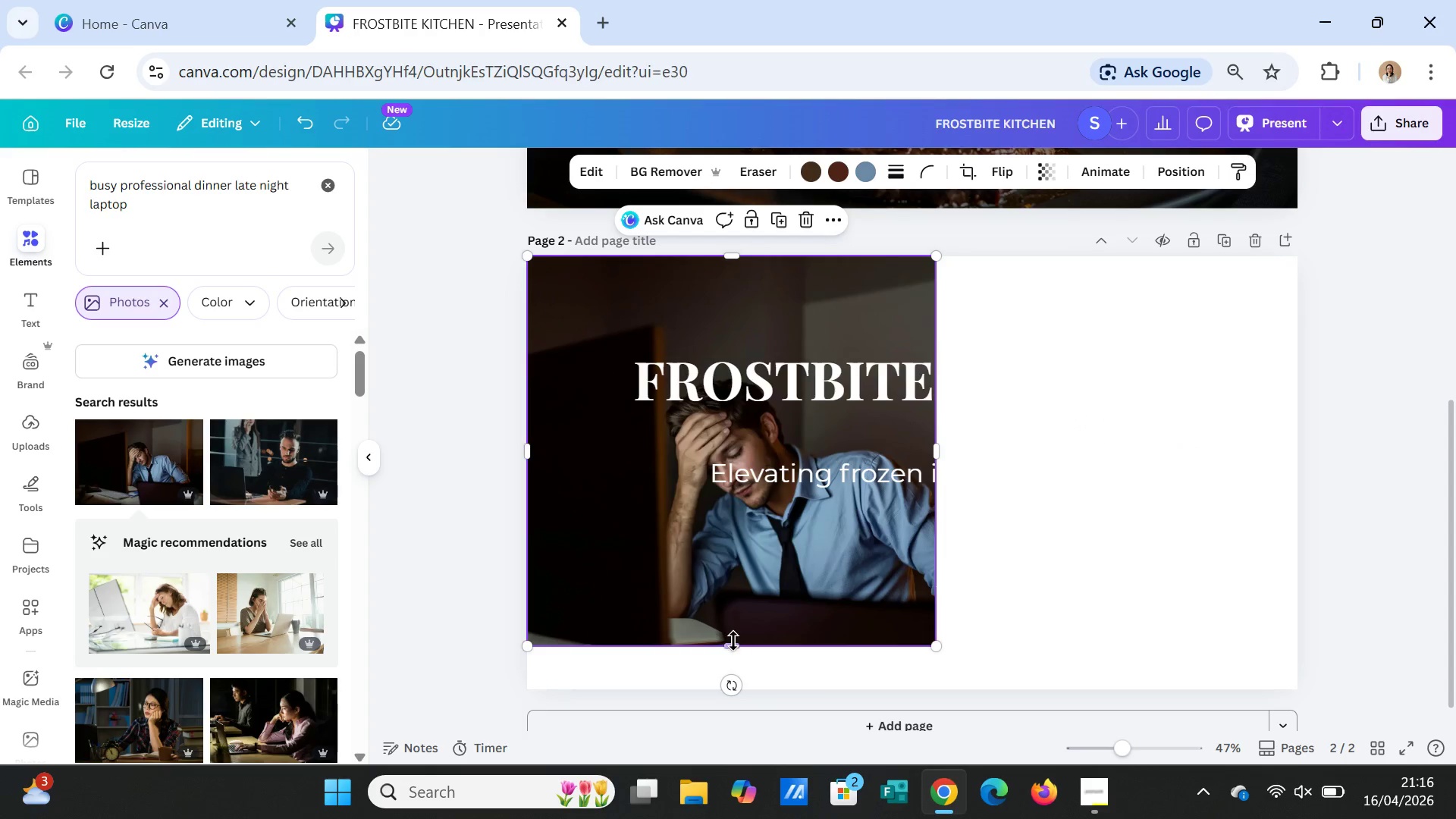 
left_click_drag(start_coordinate=[733, 643], to_coordinate=[731, 685])
 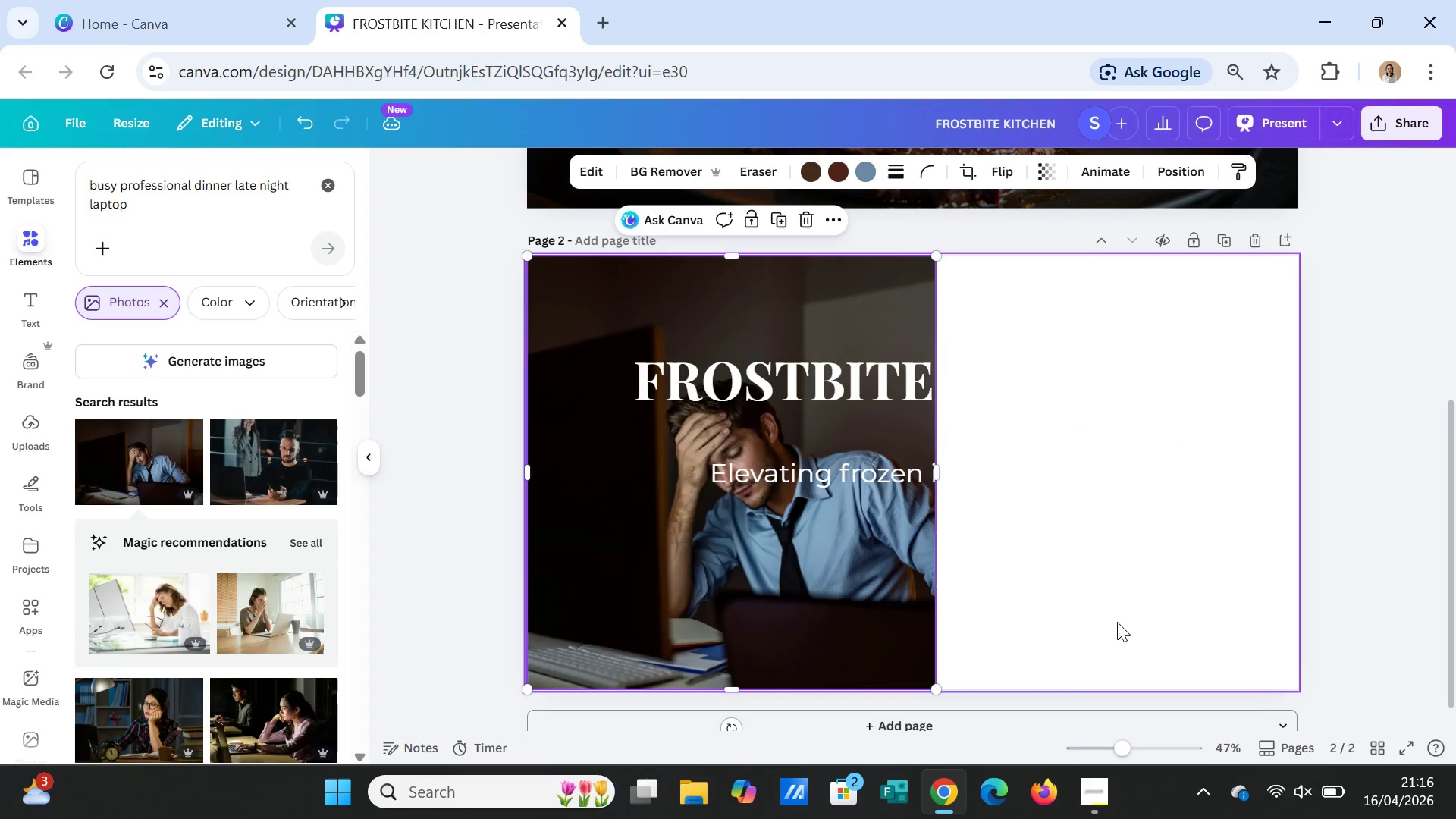 
left_click([1117, 622])
 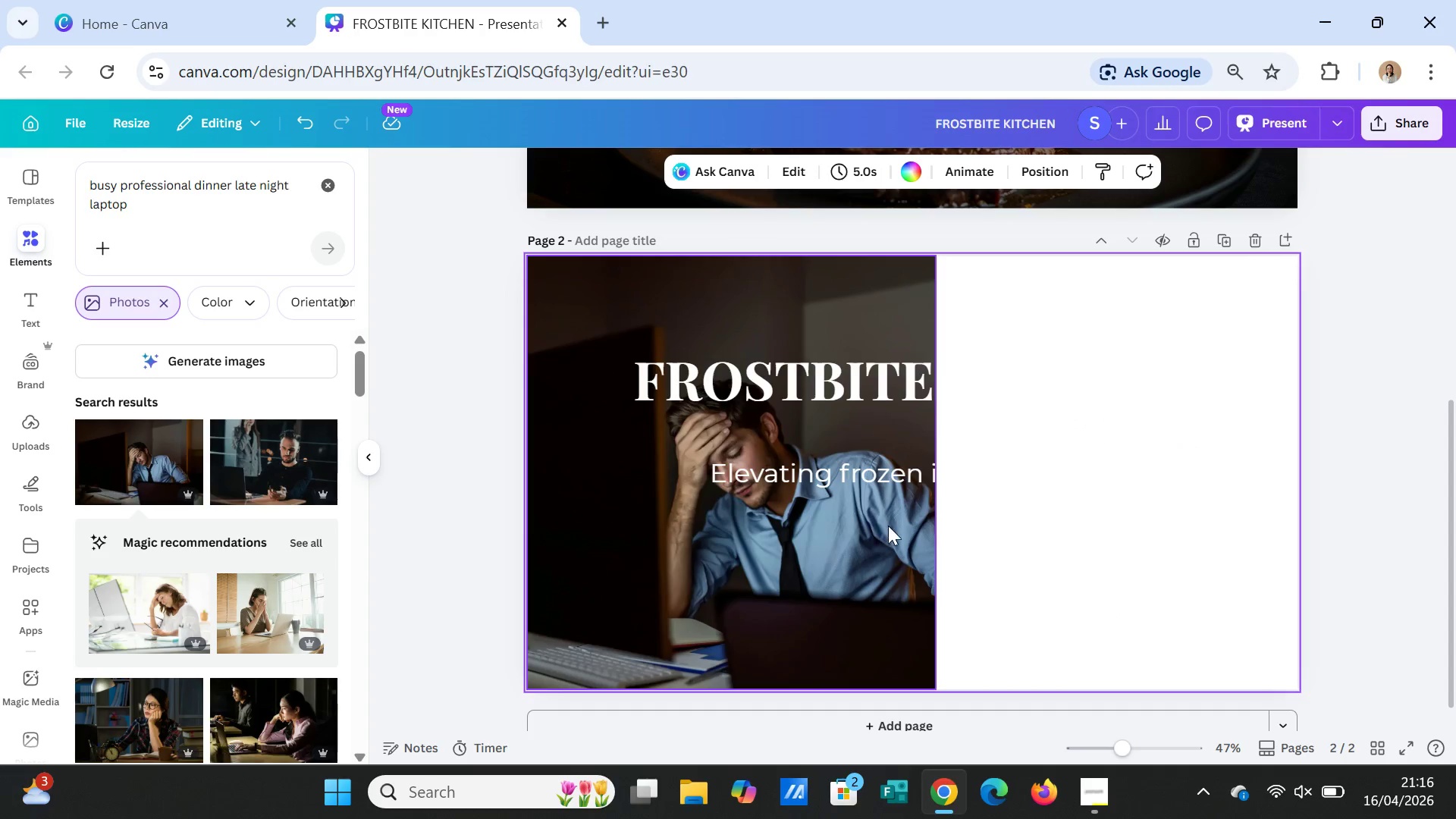 
left_click([892, 525])
 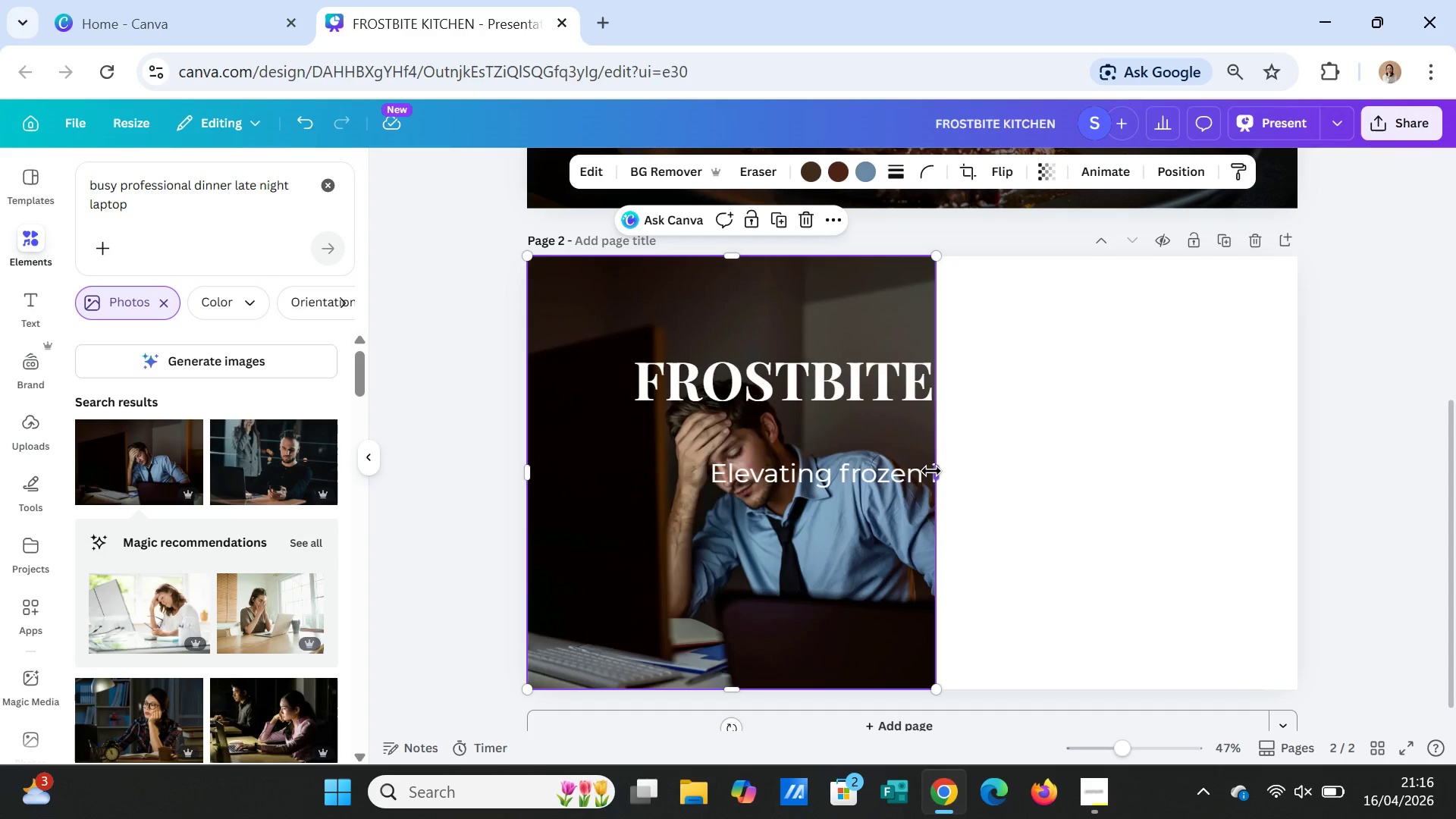 
left_click_drag(start_coordinate=[933, 470], to_coordinate=[975, 472])
 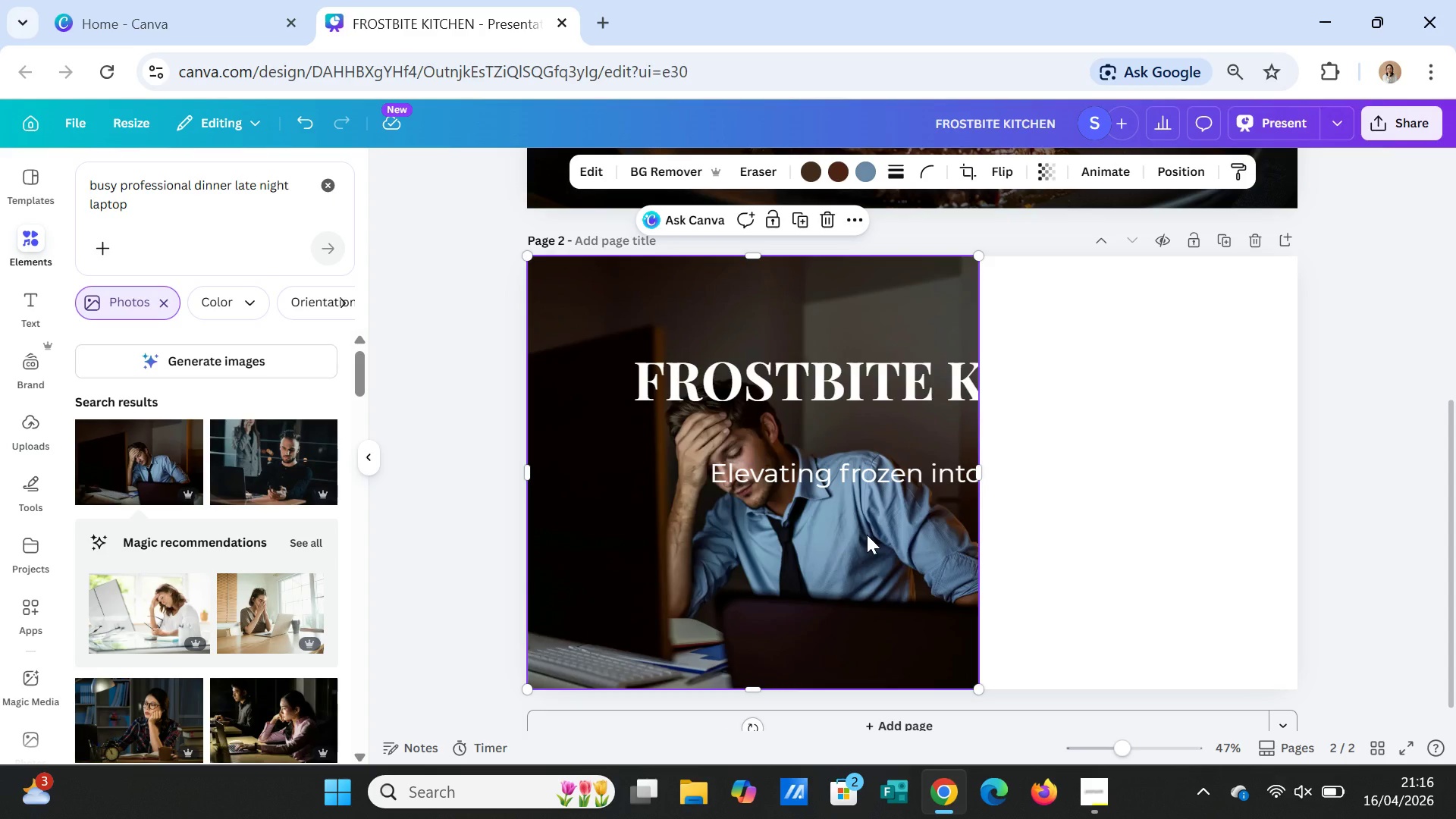 
double_click([867, 535])
 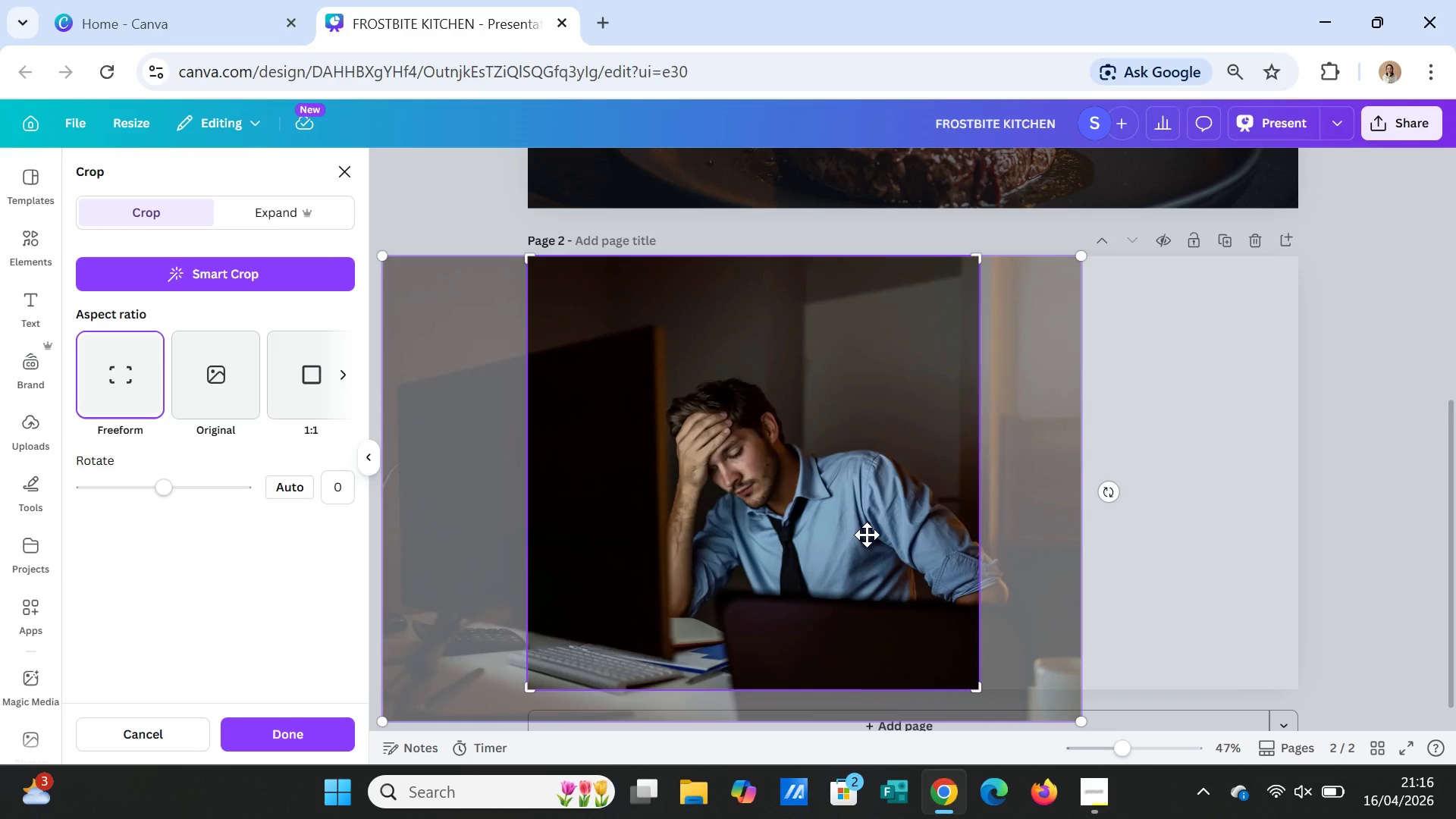 
left_click_drag(start_coordinate=[867, 535], to_coordinate=[808, 451])
 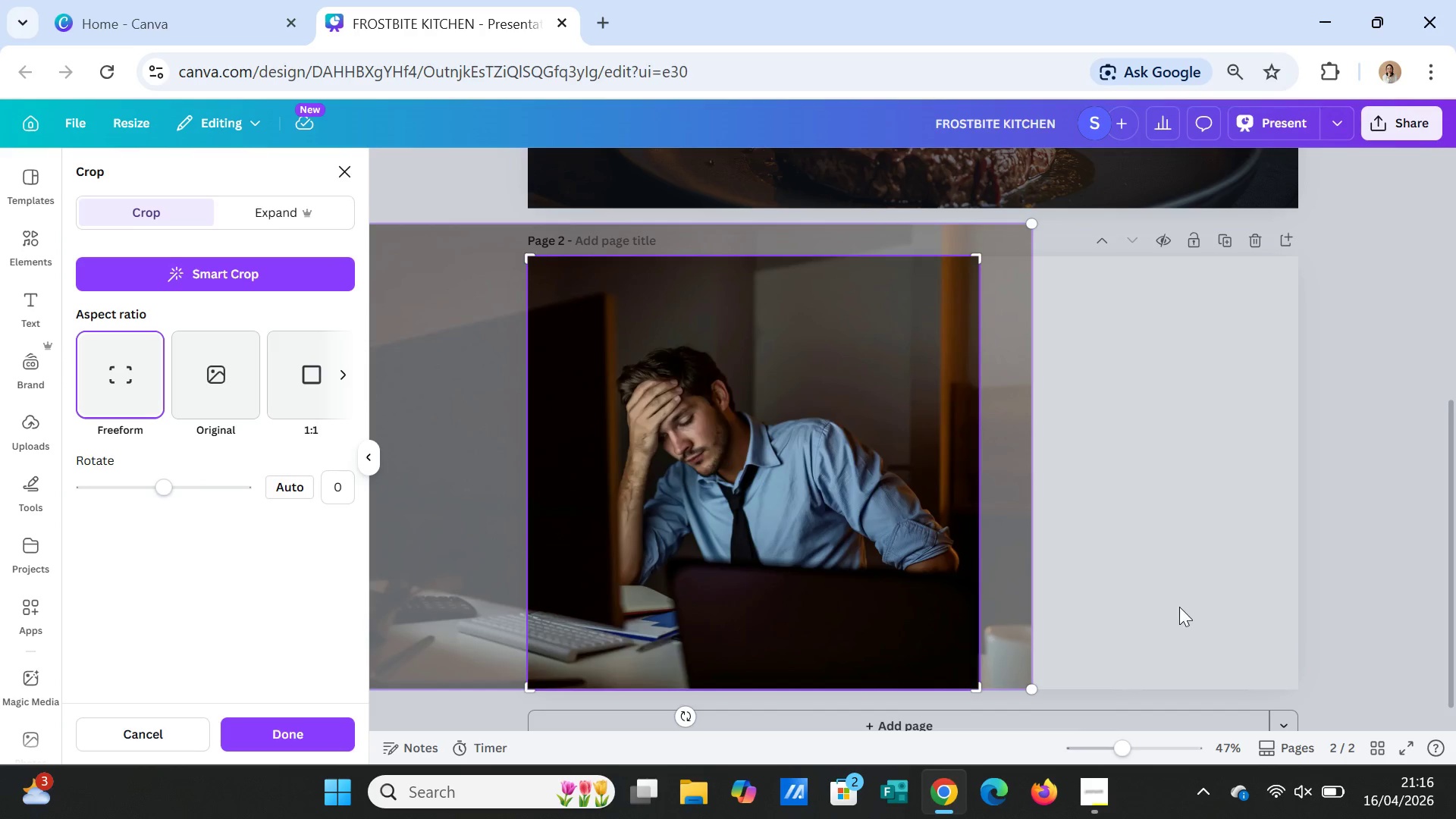 
left_click([1179, 607])
 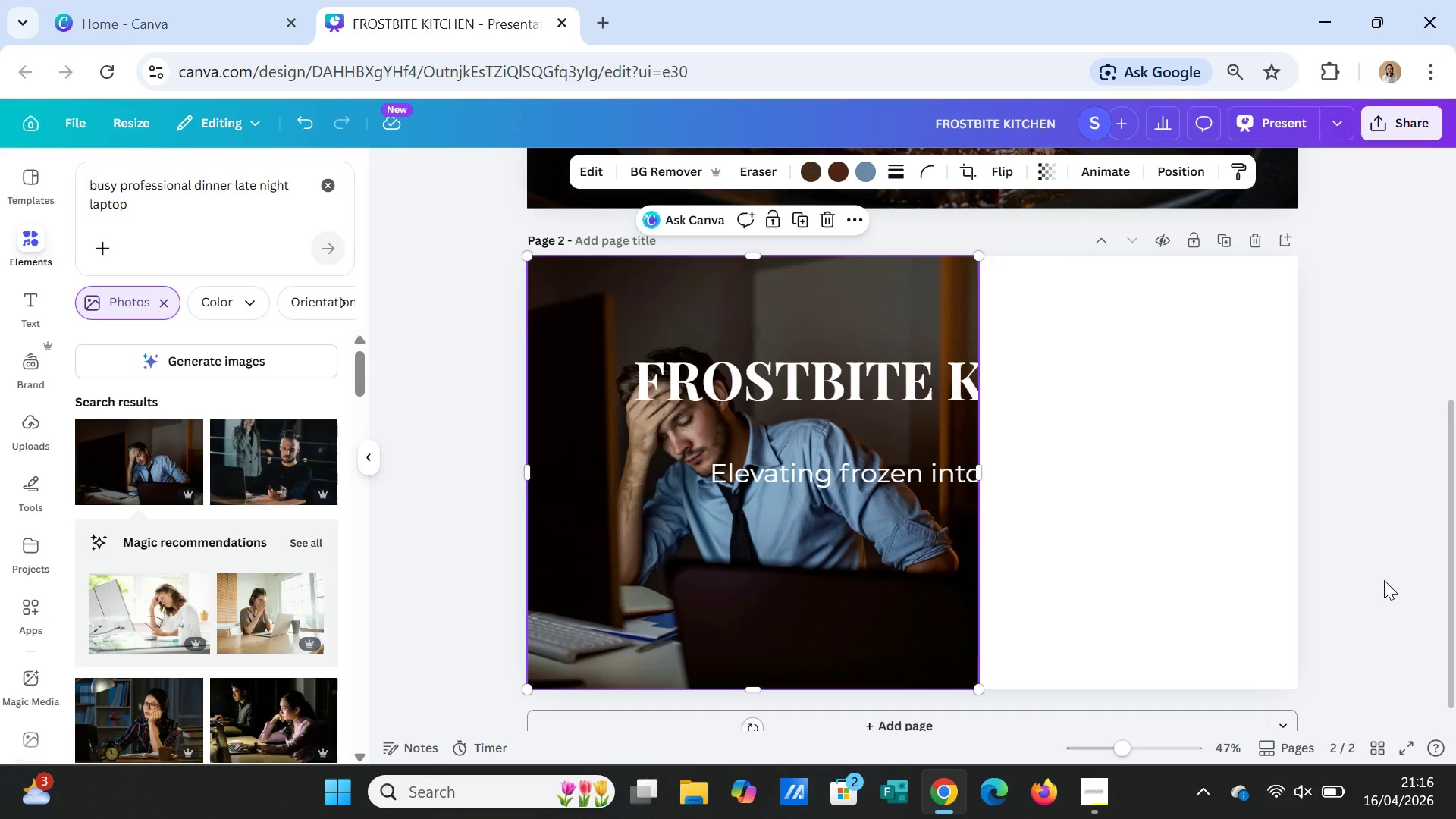 
left_click([1384, 580])
 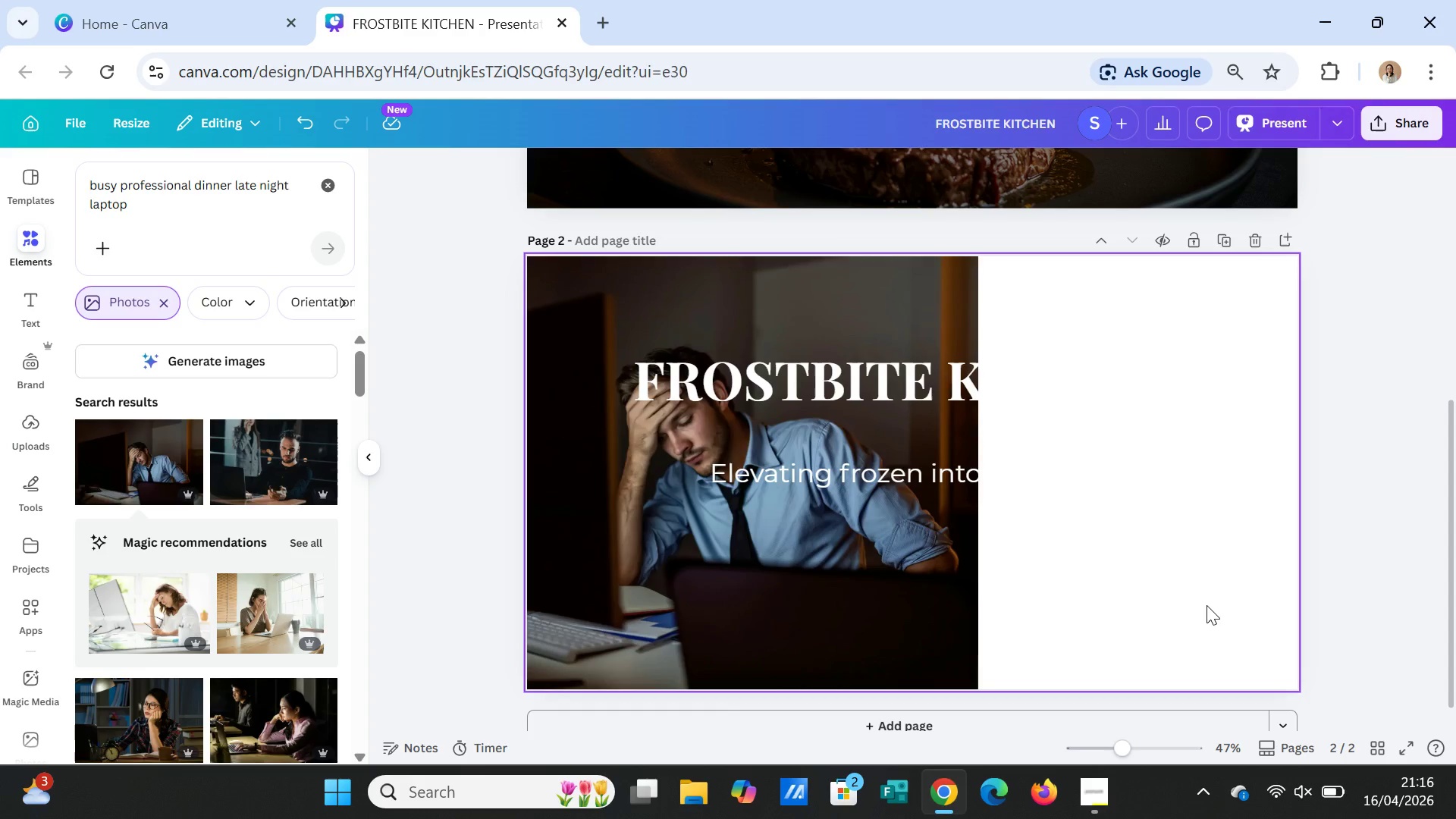 
left_click([1207, 605])
 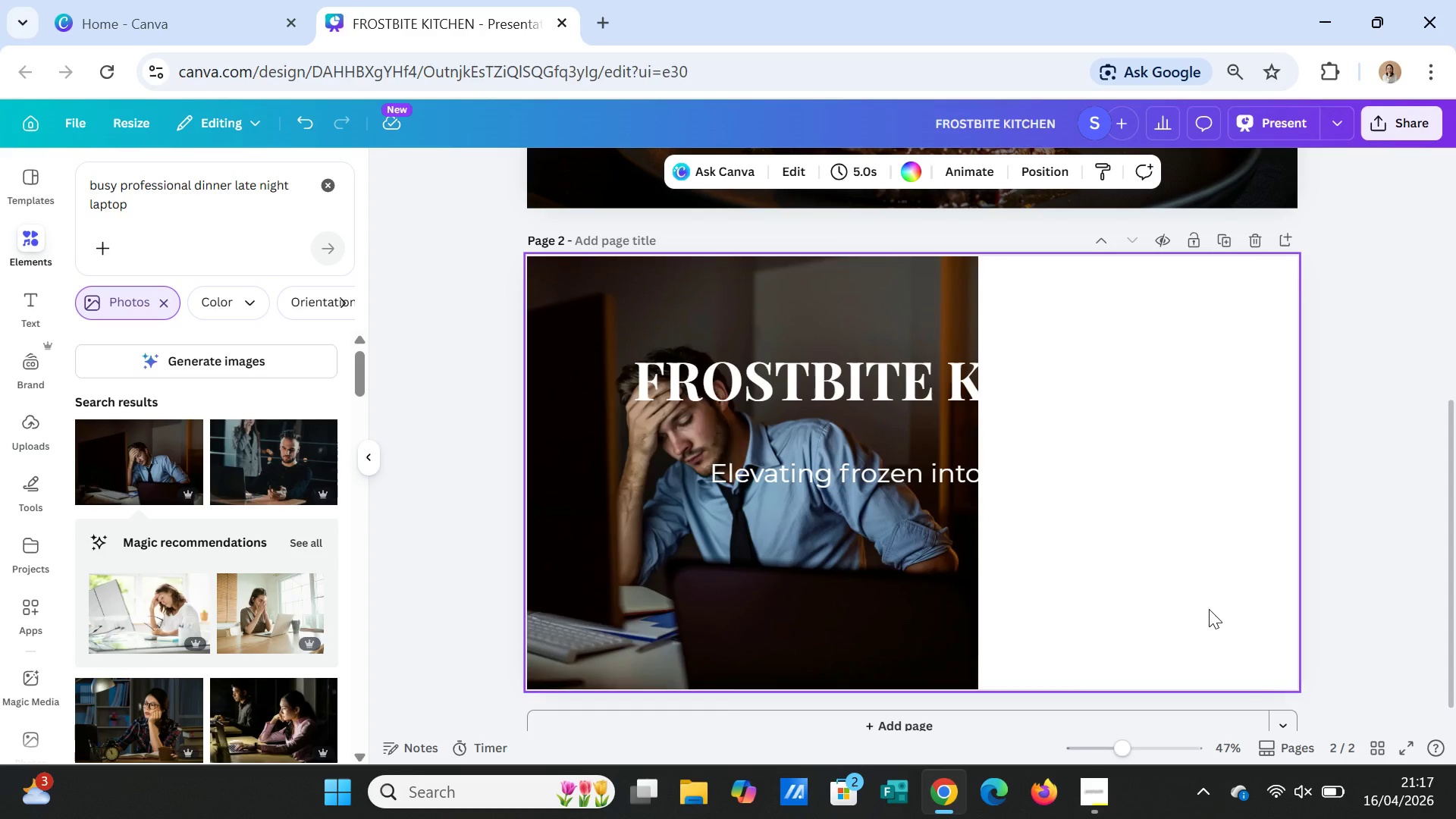 
wait(12.33)
 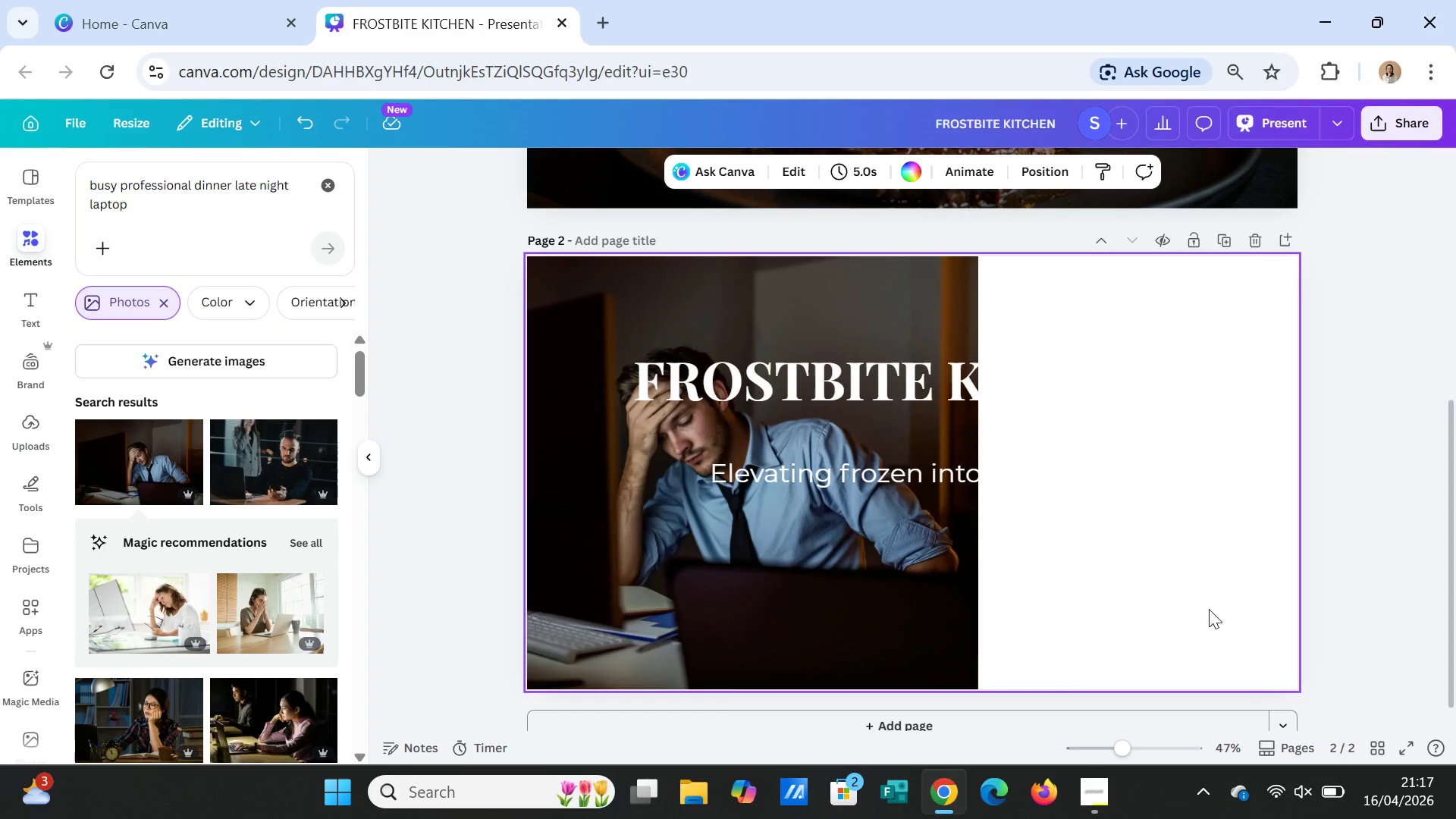 
left_click([913, 163])
 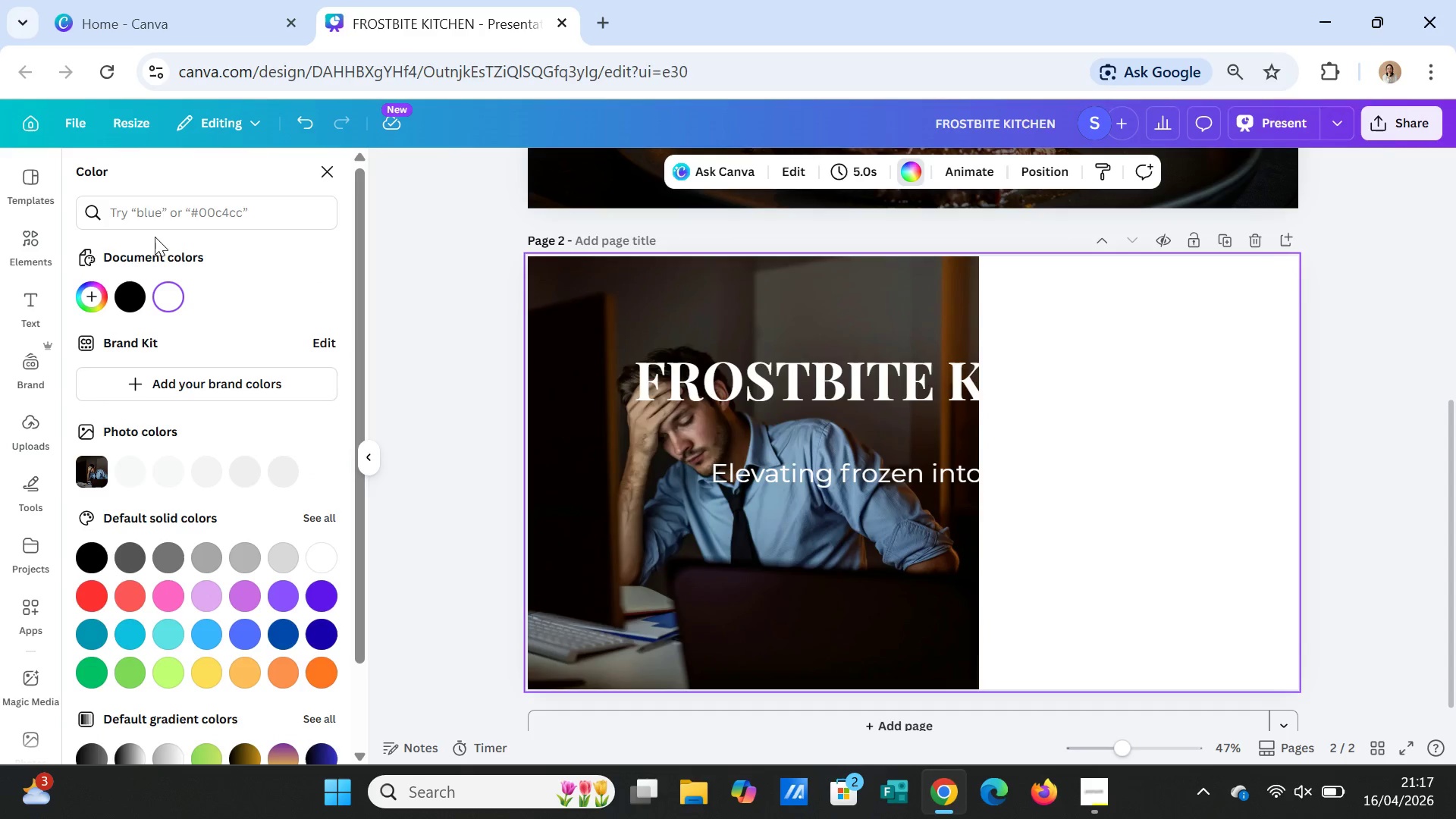 
left_click([153, 204])
 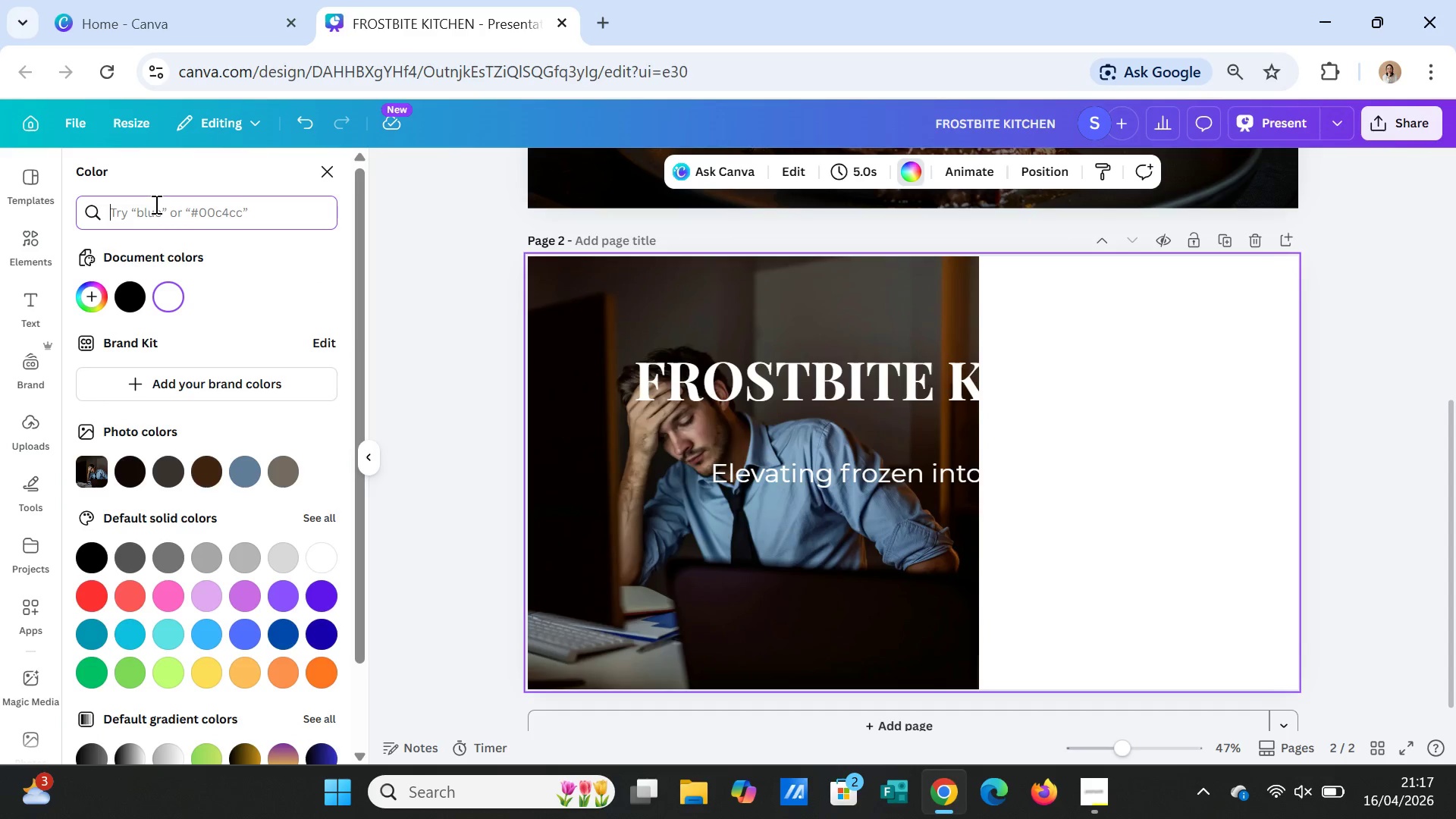 
type(0F1113)
 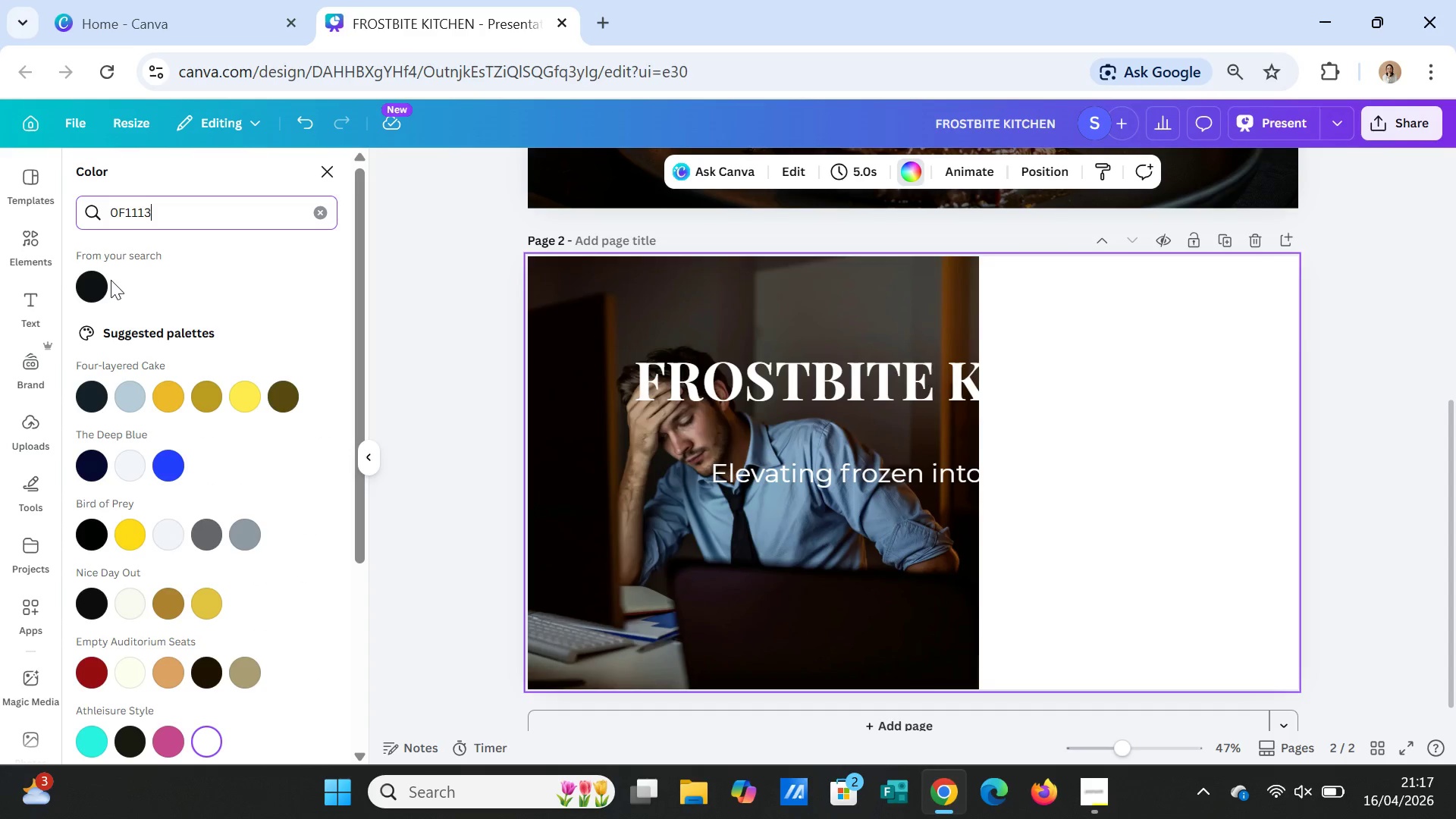 
left_click([98, 284])
 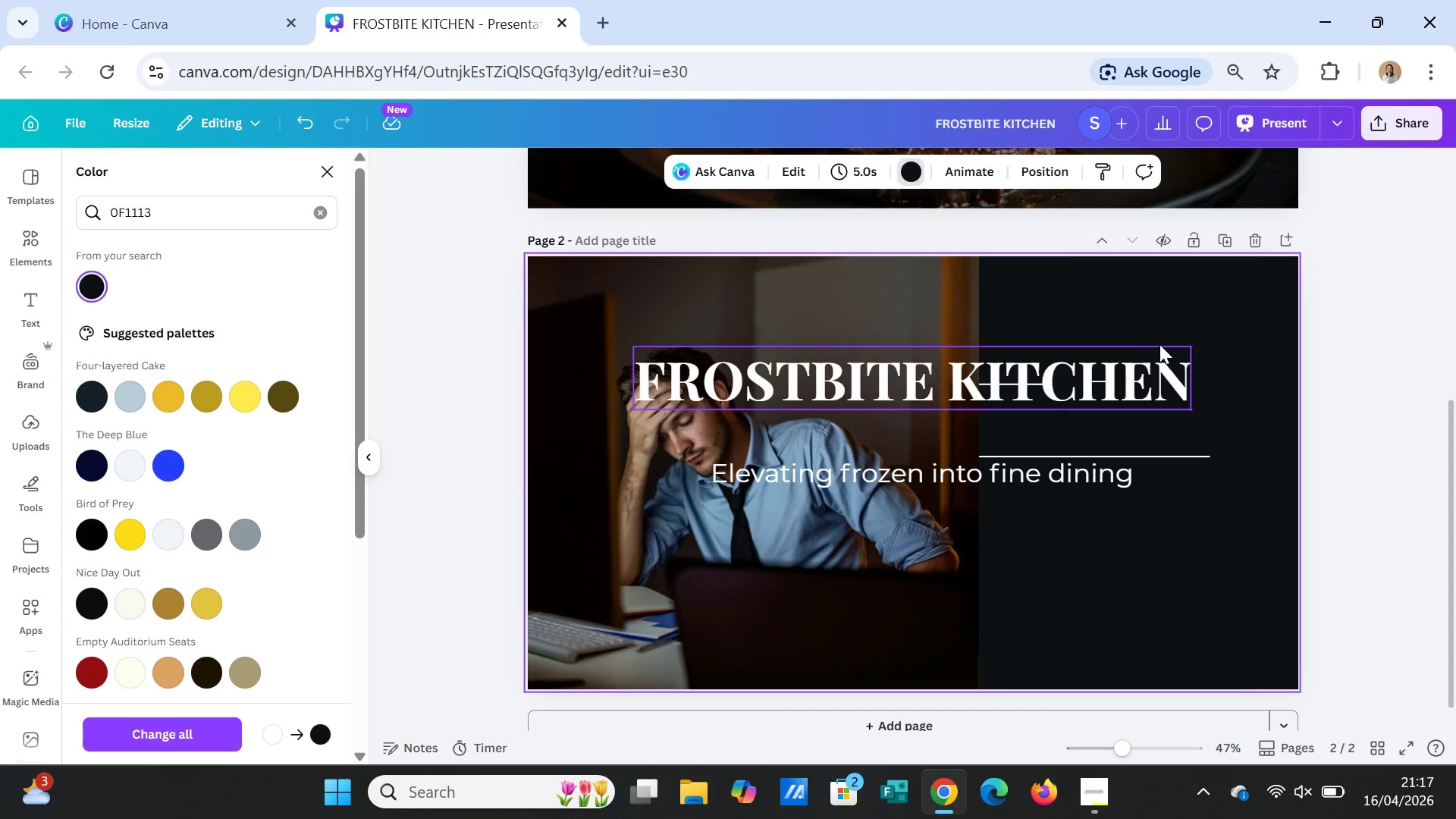 
left_click([1350, 526])
 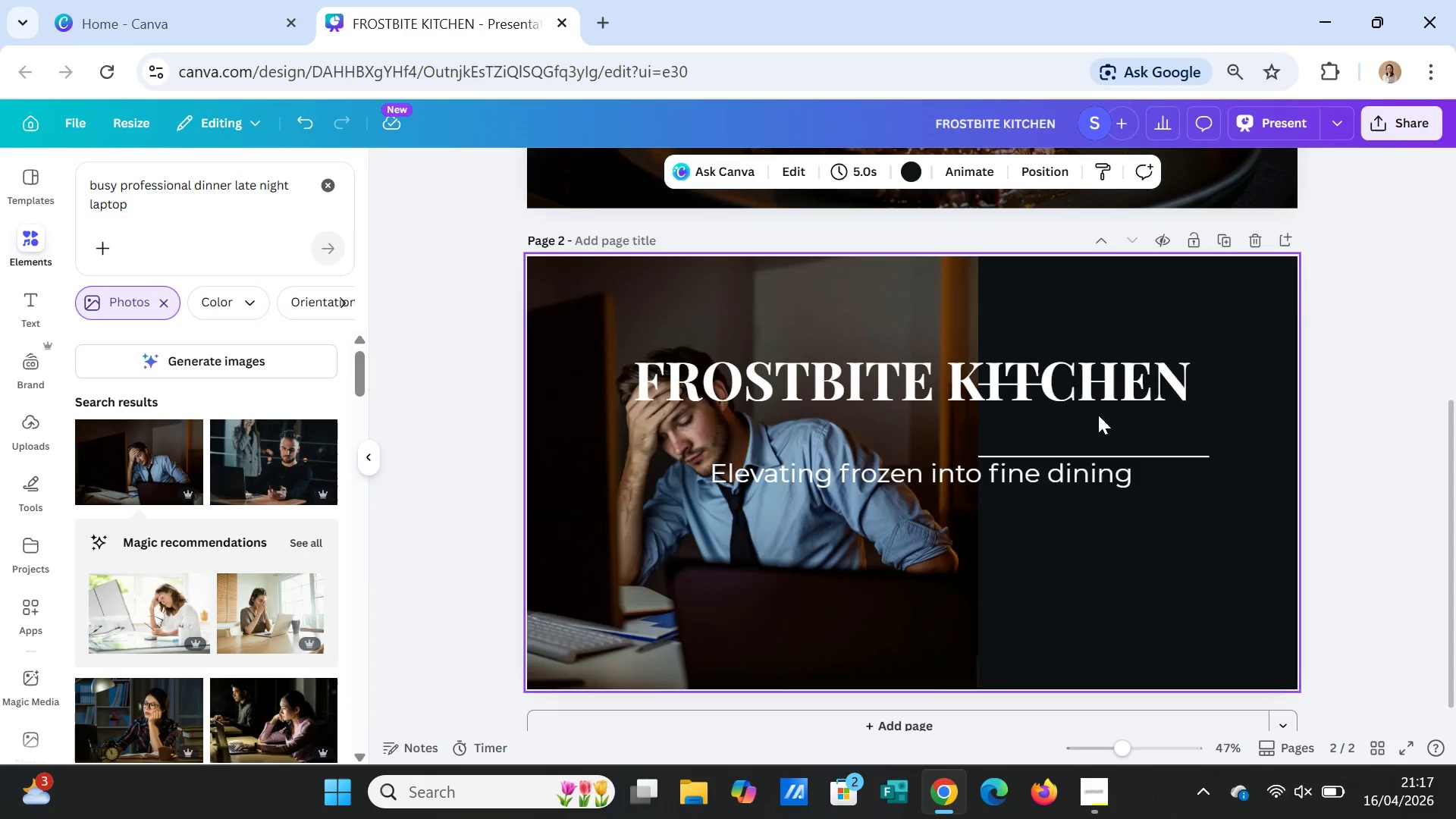 
left_click([1097, 390])
 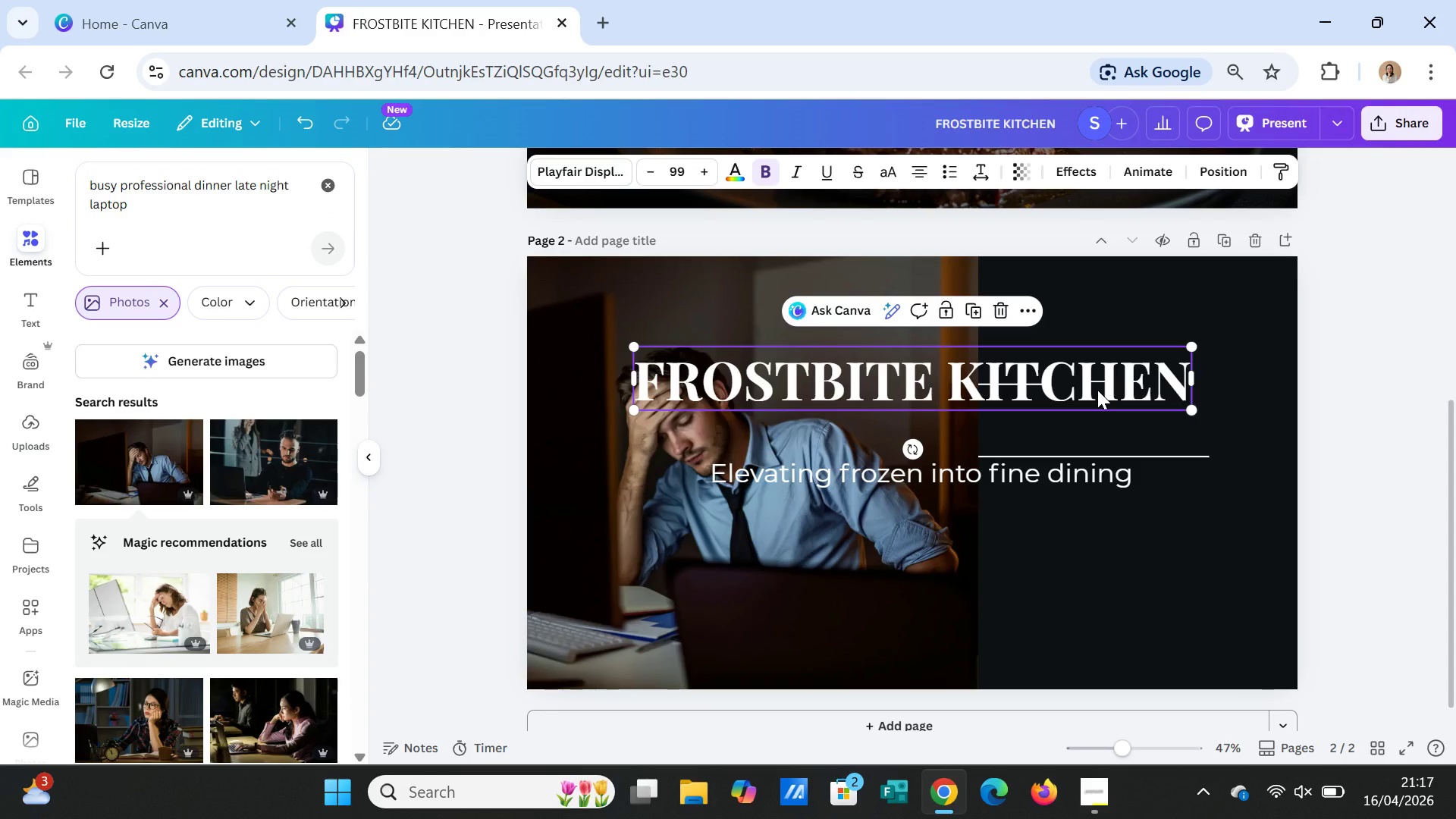 
wait(8.33)
 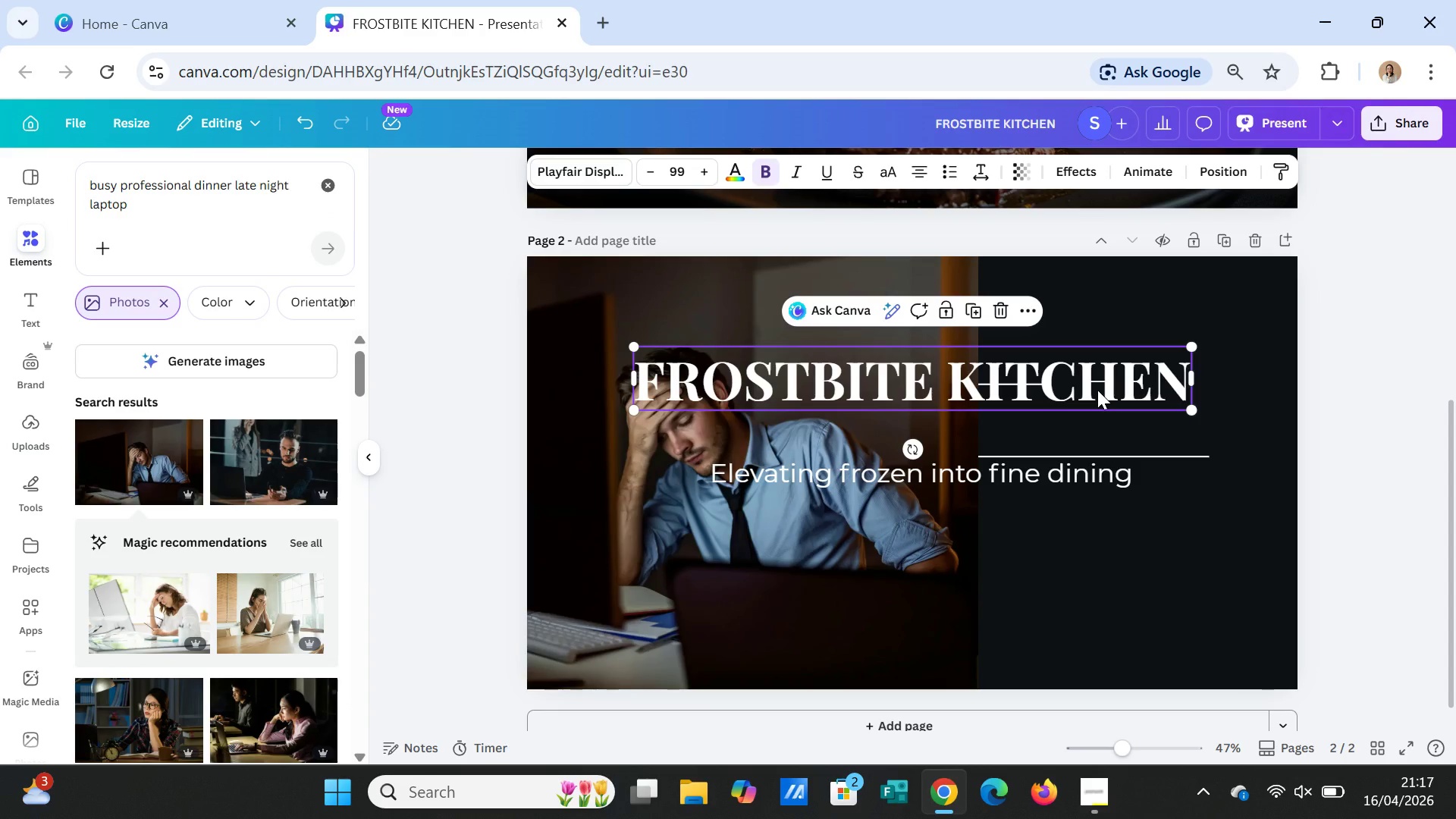 
double_click([1097, 390])
 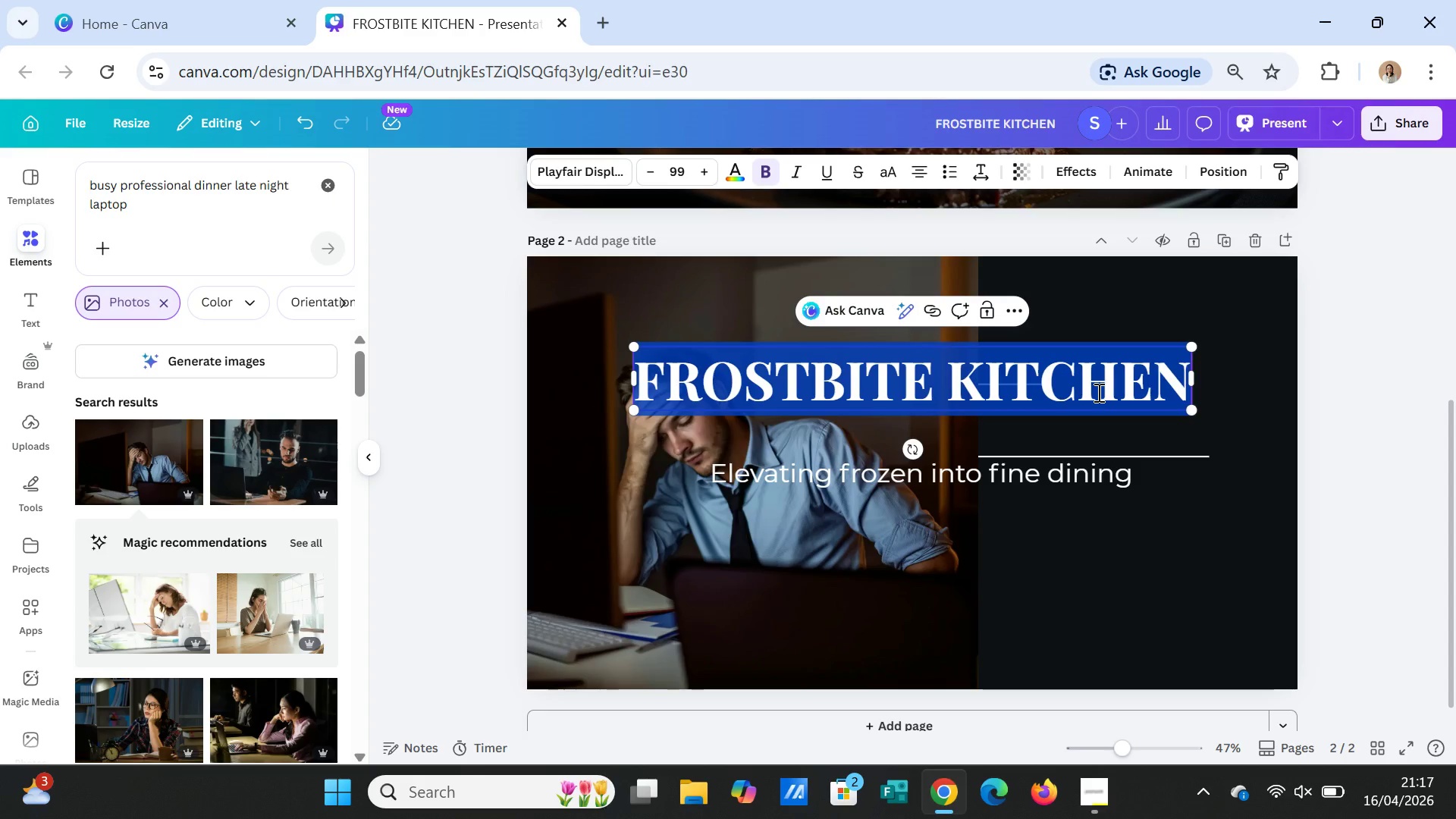 
type(You work ha)
 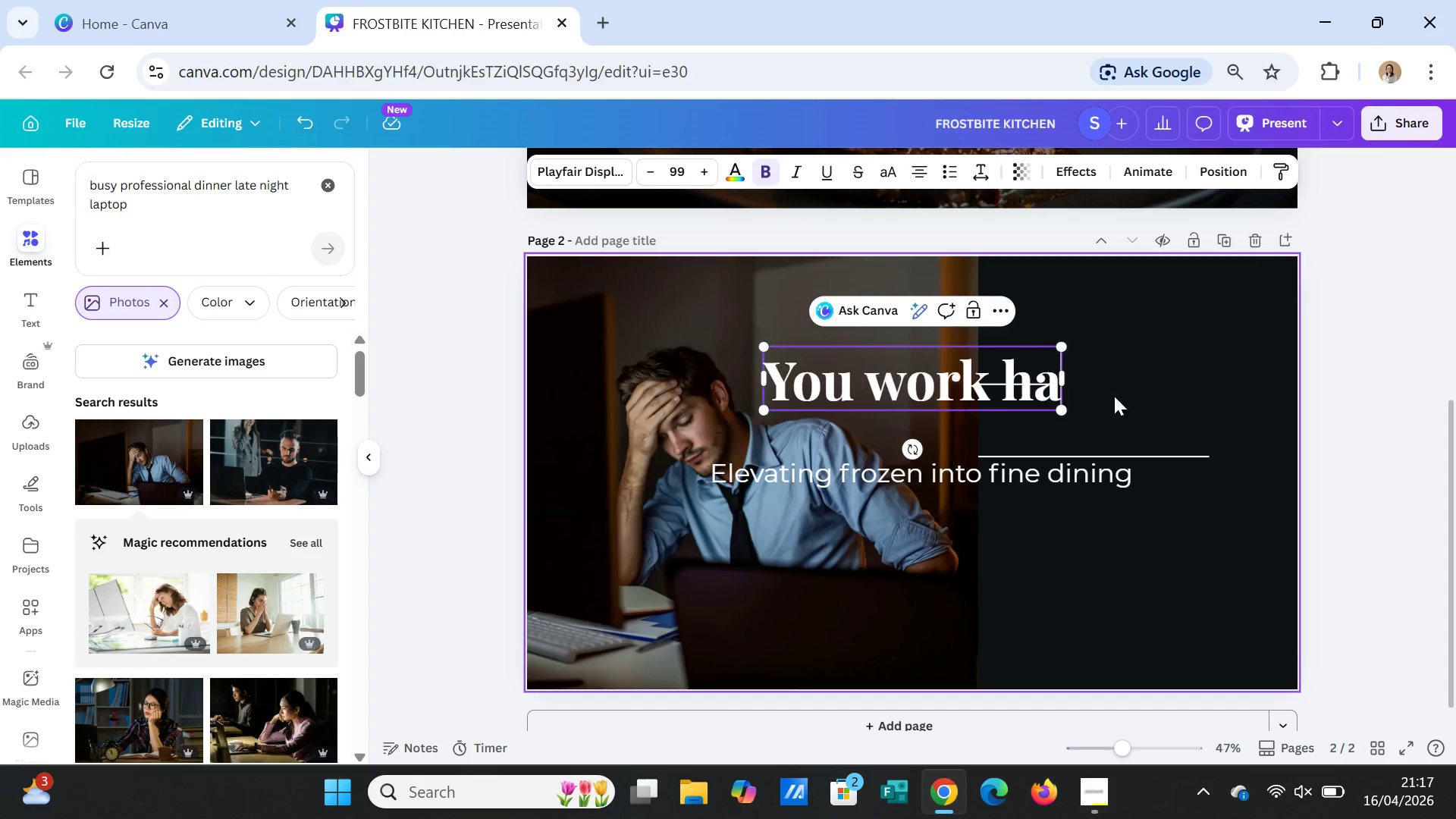 
type(d)
key(Backspace)
type(rd)
 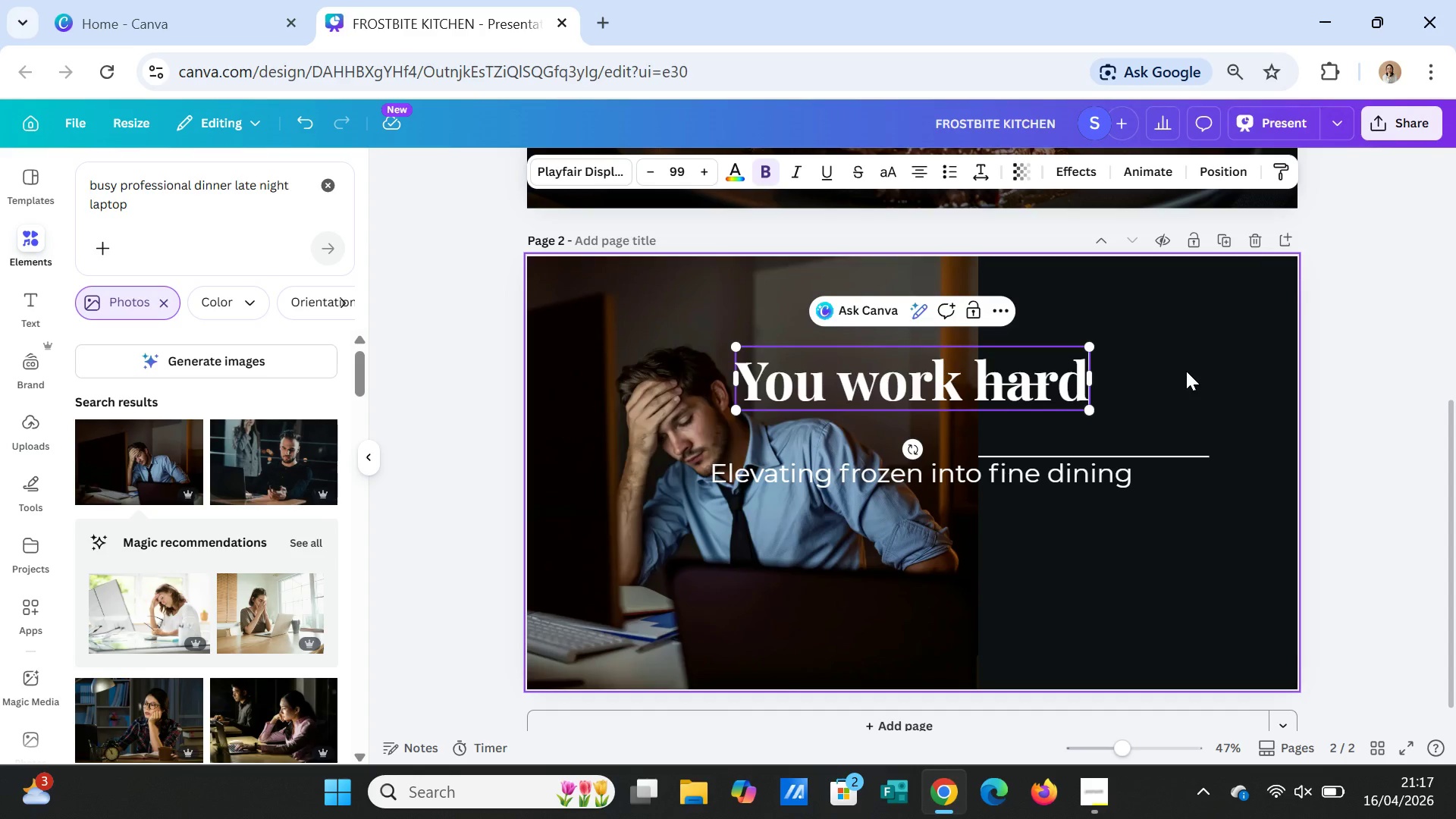 
key(Period)
 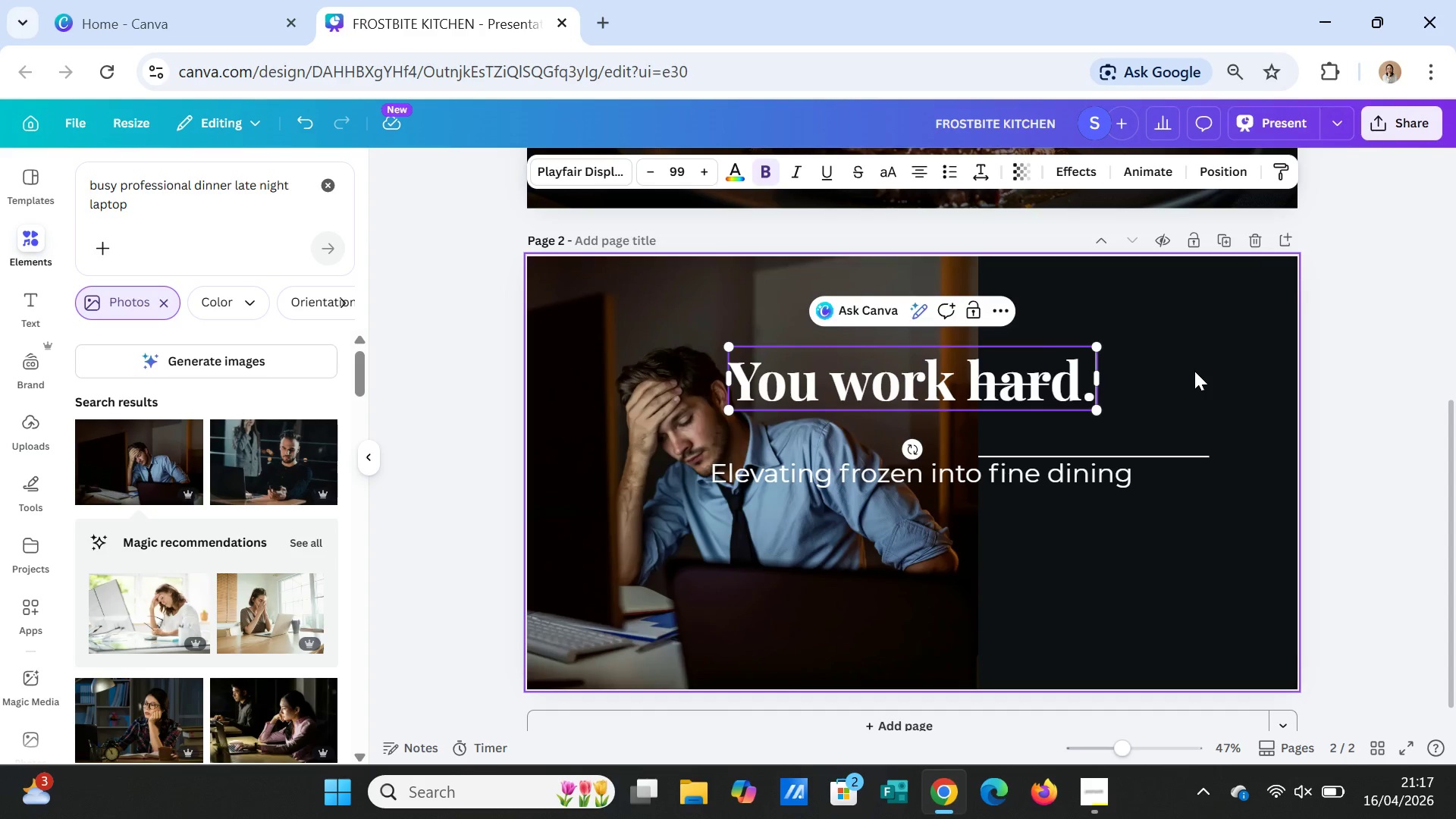 
key(Enter)
 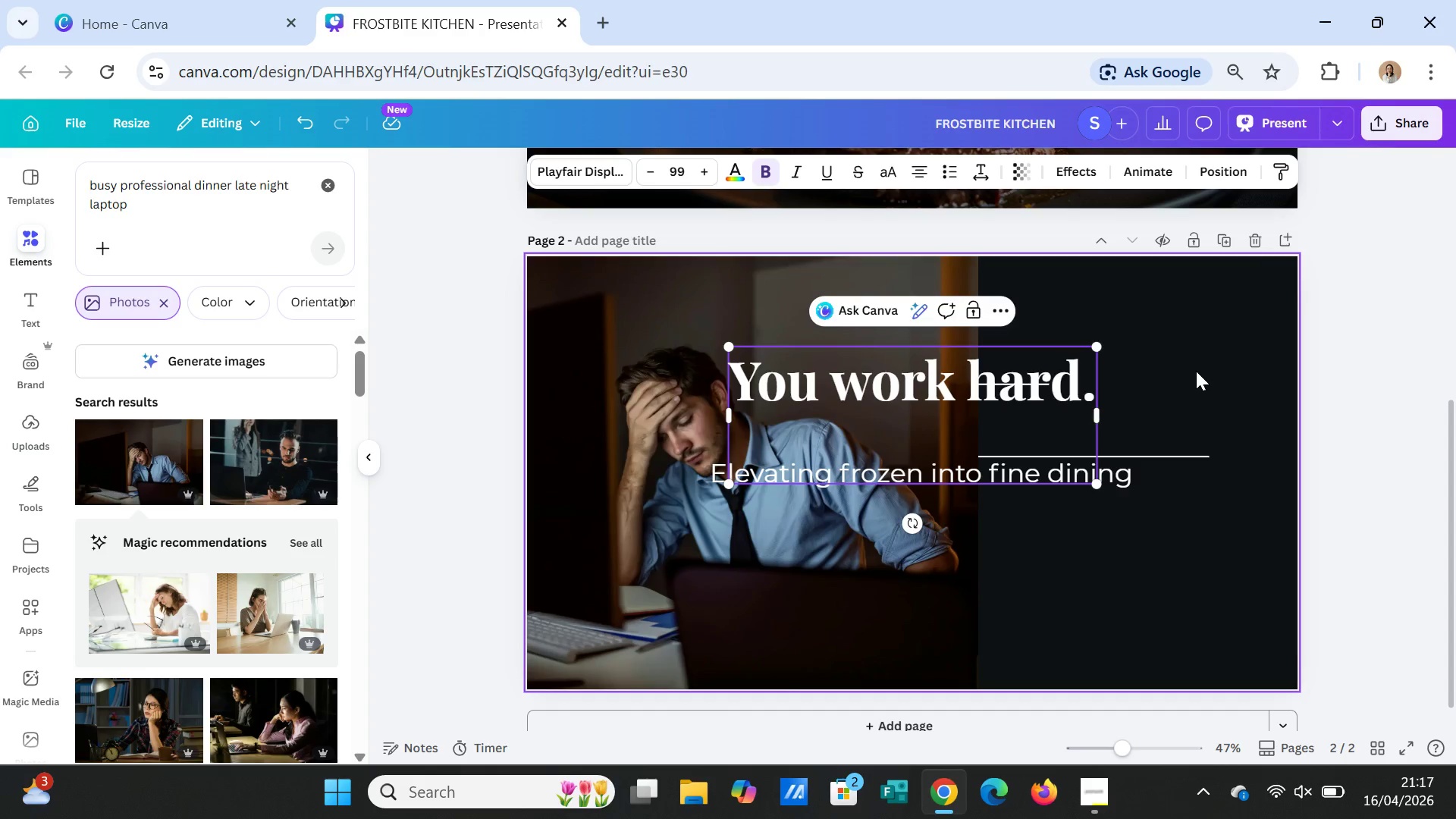 
type(Your )
key(Backspace)
key(Backspace)
type( care about quality)
 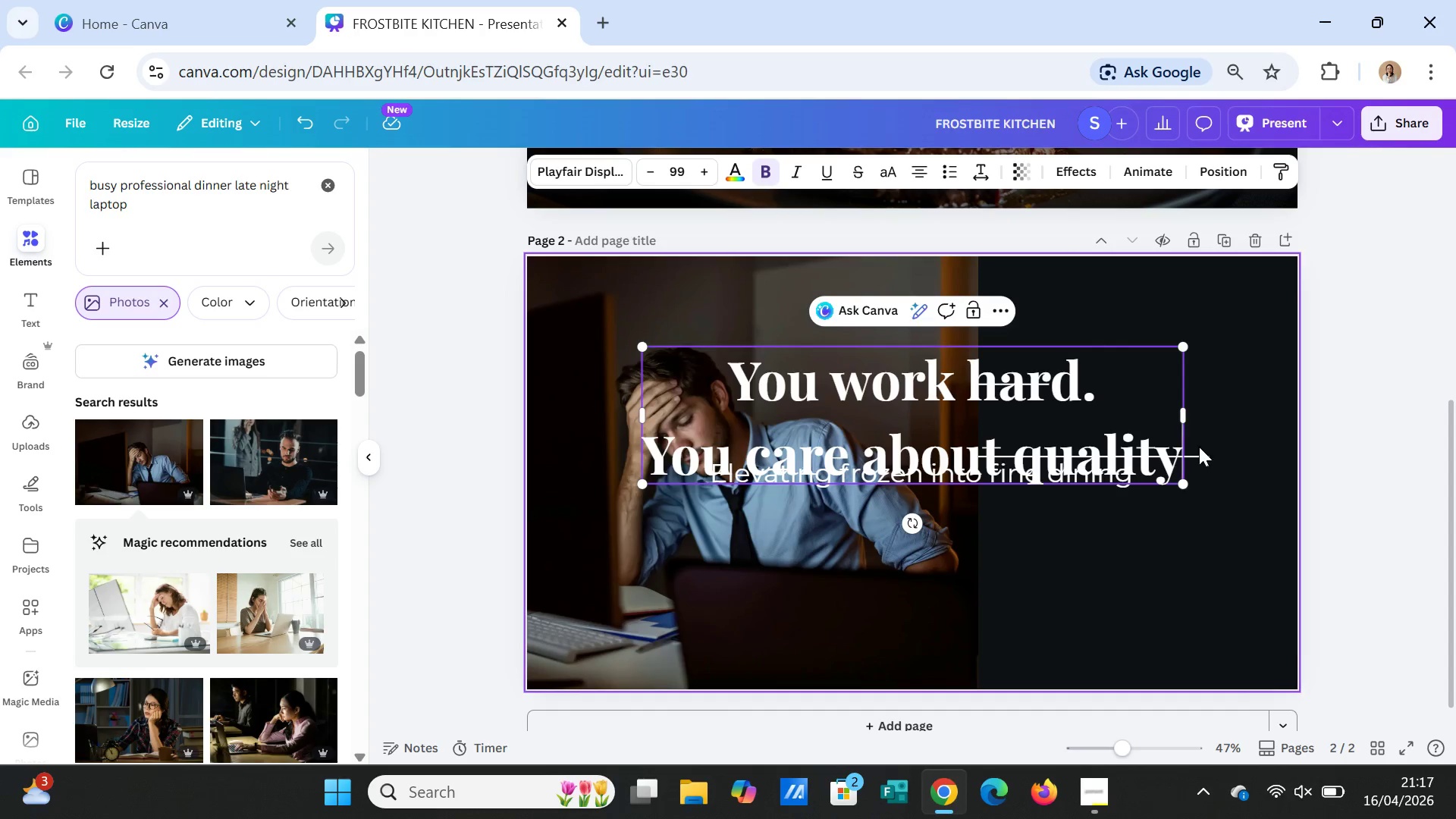 
left_click([1196, 503])
 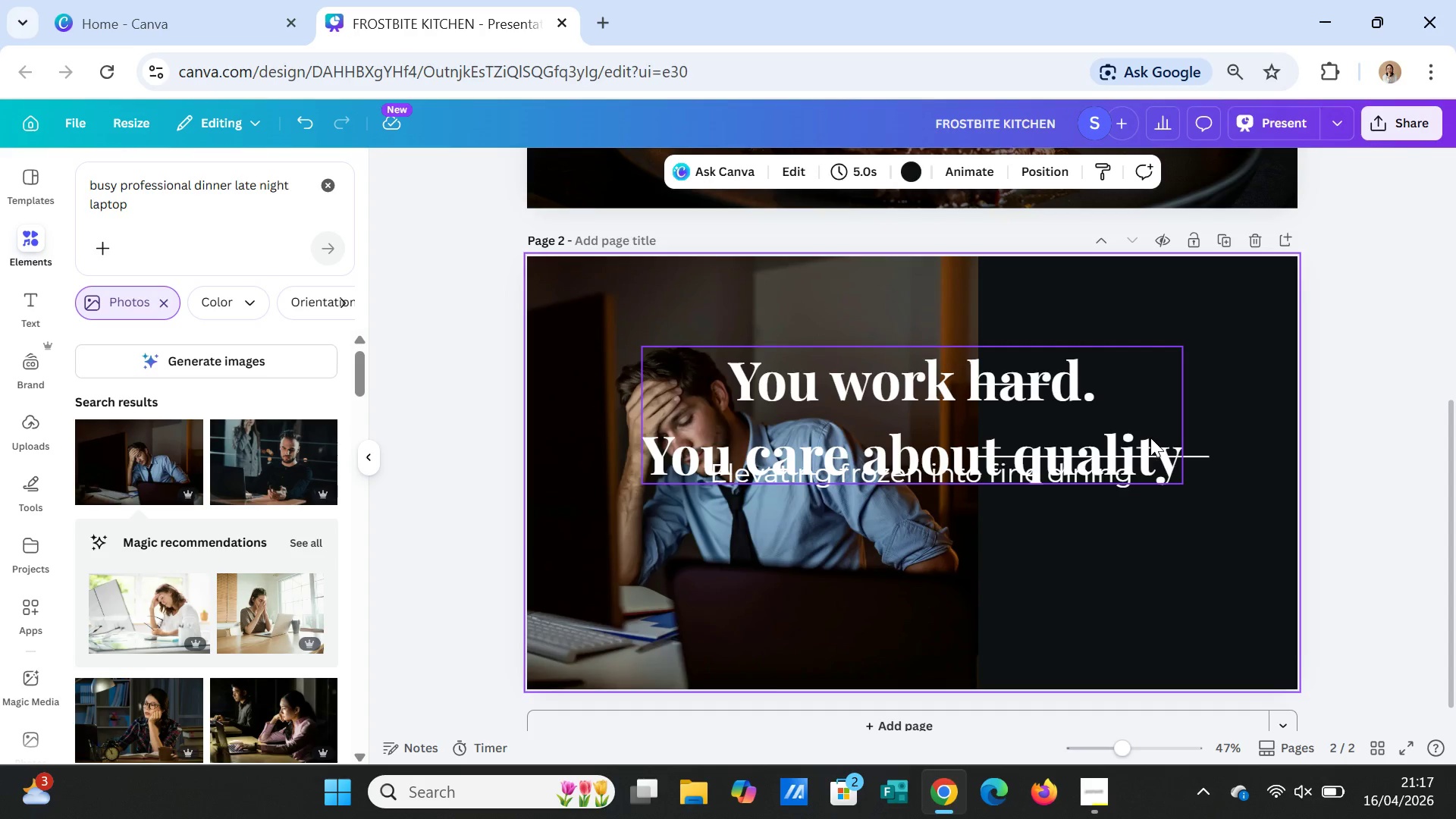 
left_click([1150, 438])
 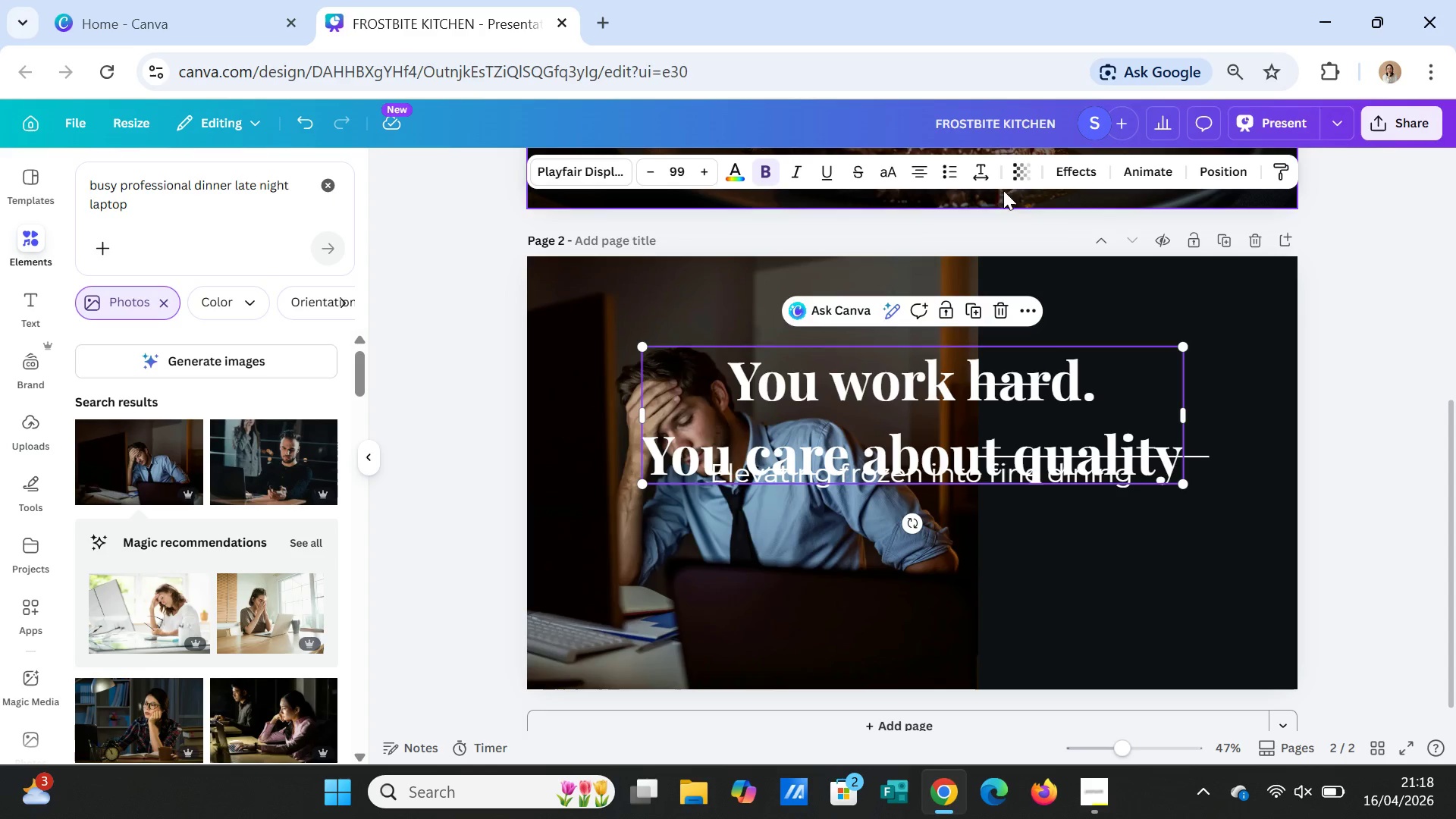 
left_click([981, 169])
 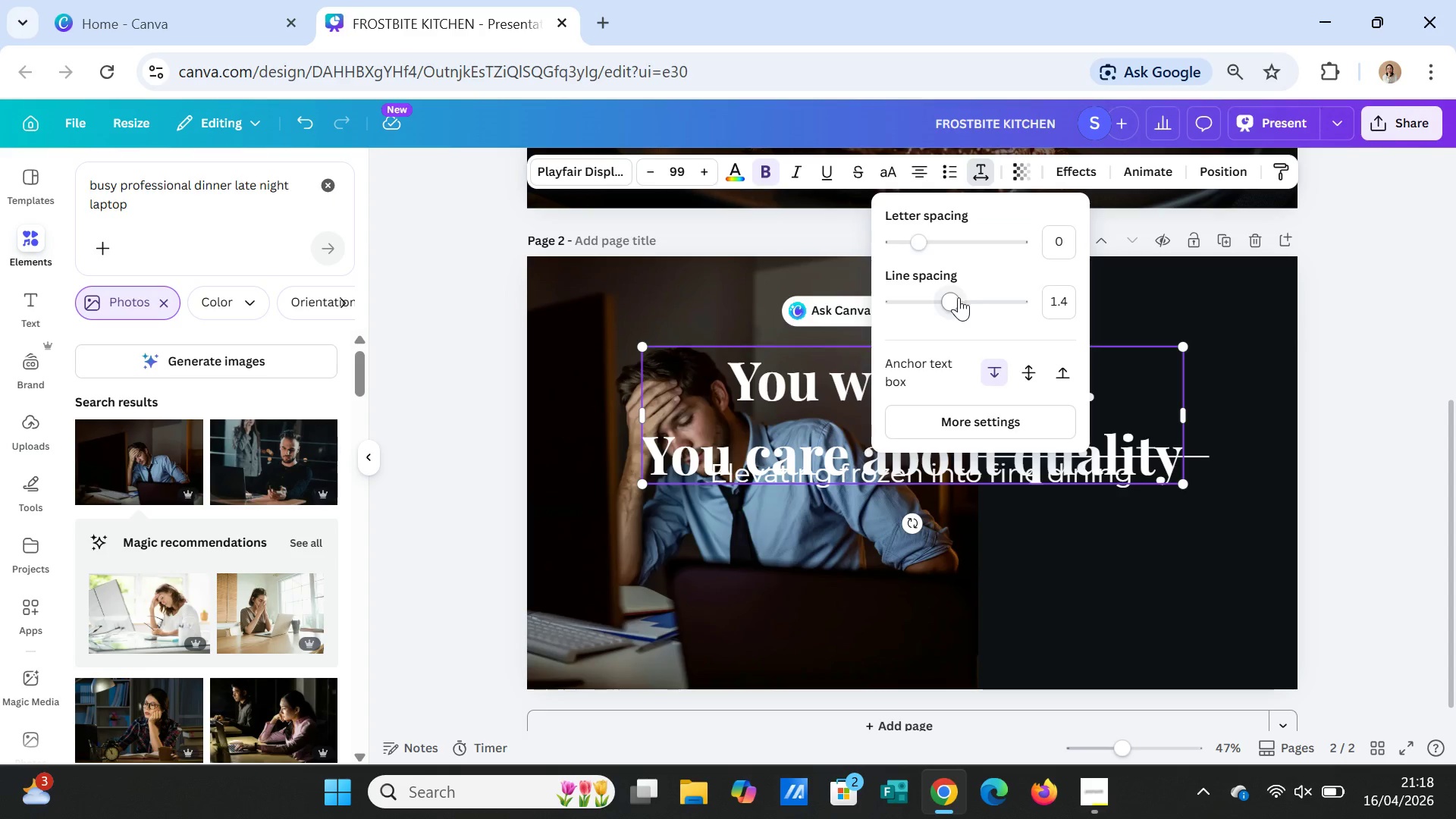 
left_click_drag(start_coordinate=[955, 299], to_coordinate=[925, 299])
 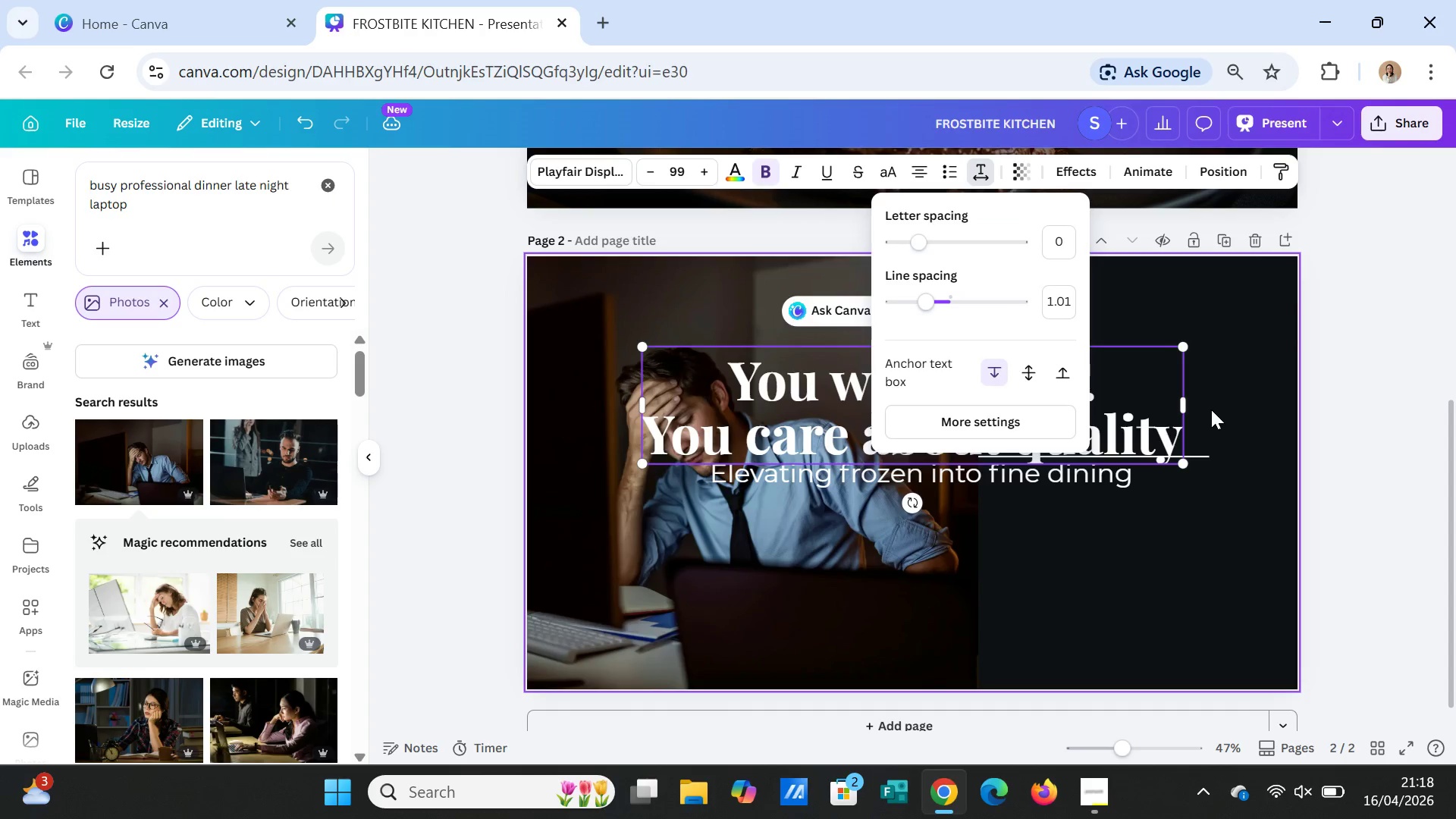 
left_click([1211, 410])
 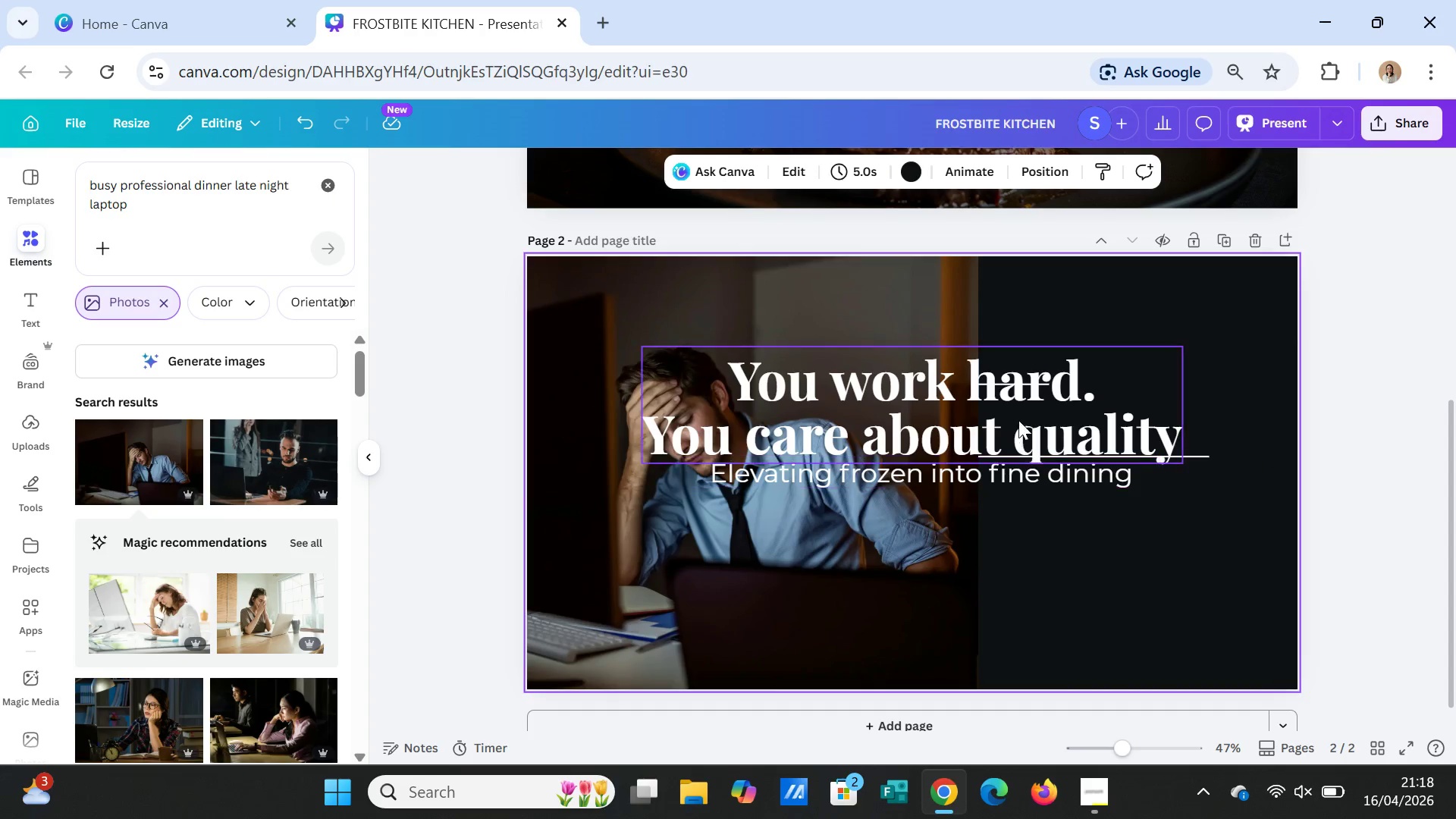 
left_click_drag(start_coordinate=[1018, 419], to_coordinate=[1014, 527])
 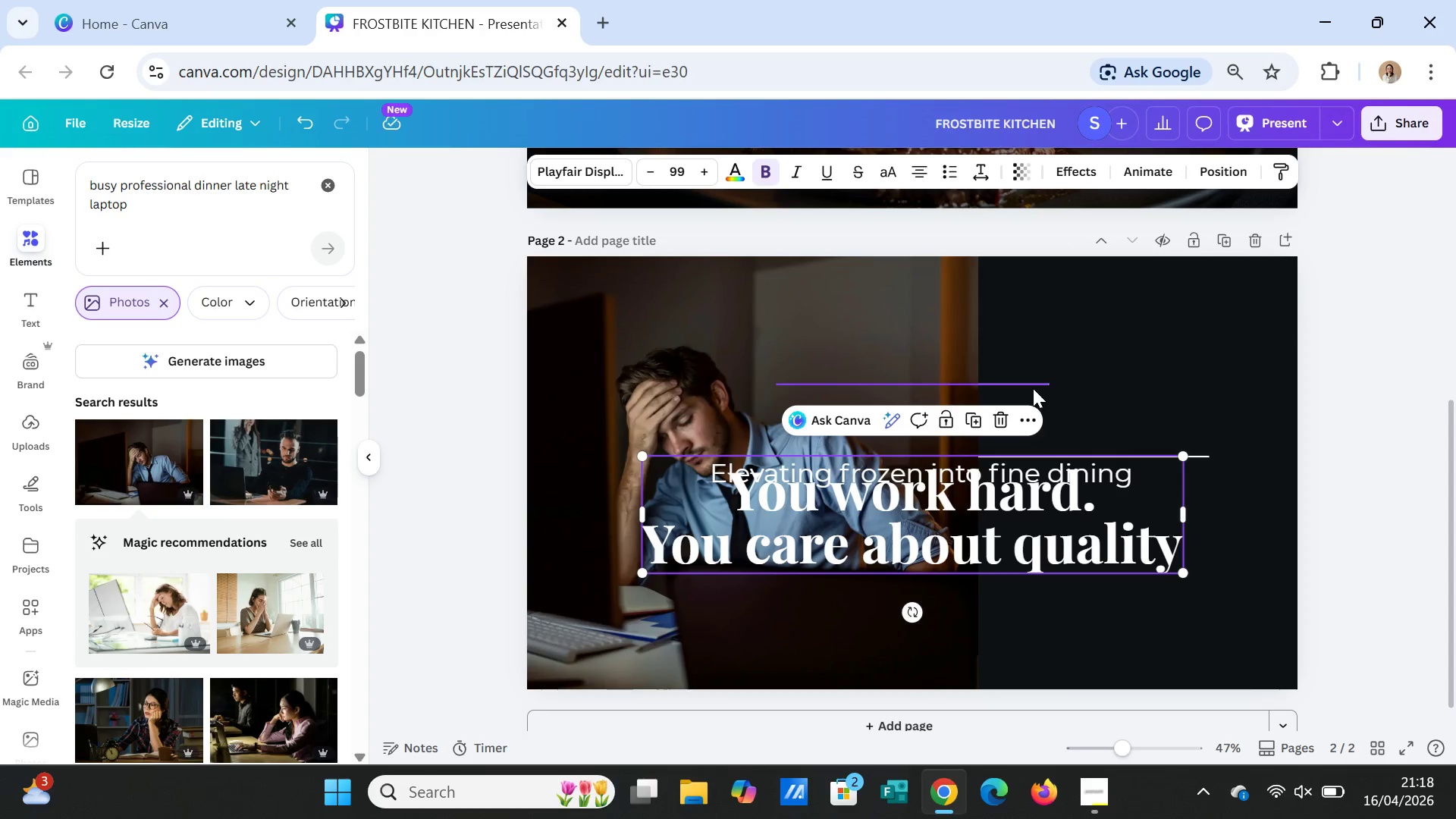 
left_click_drag(start_coordinate=[1033, 388], to_coordinate=[1214, 610])
 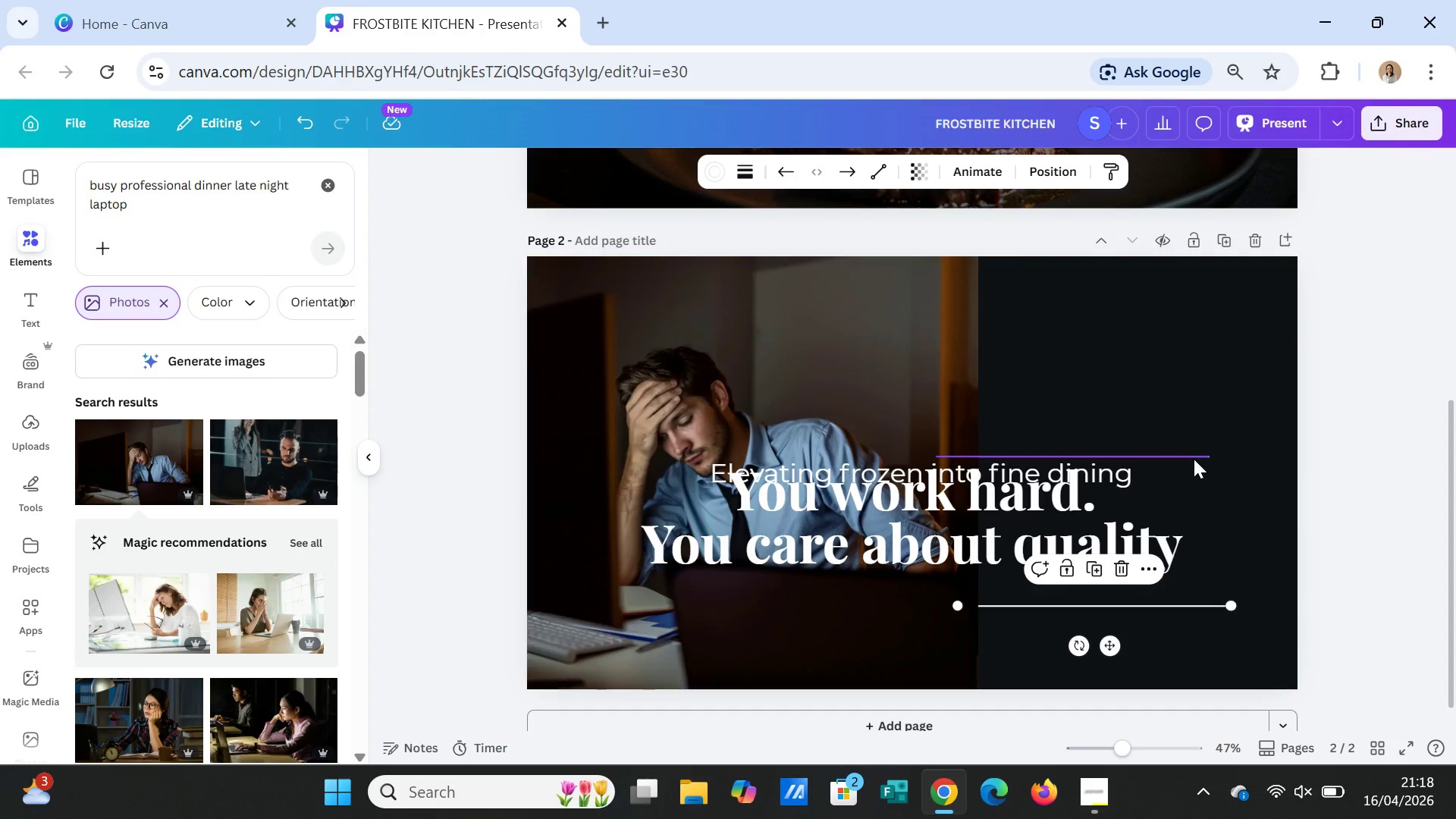 
left_click([1194, 459])
 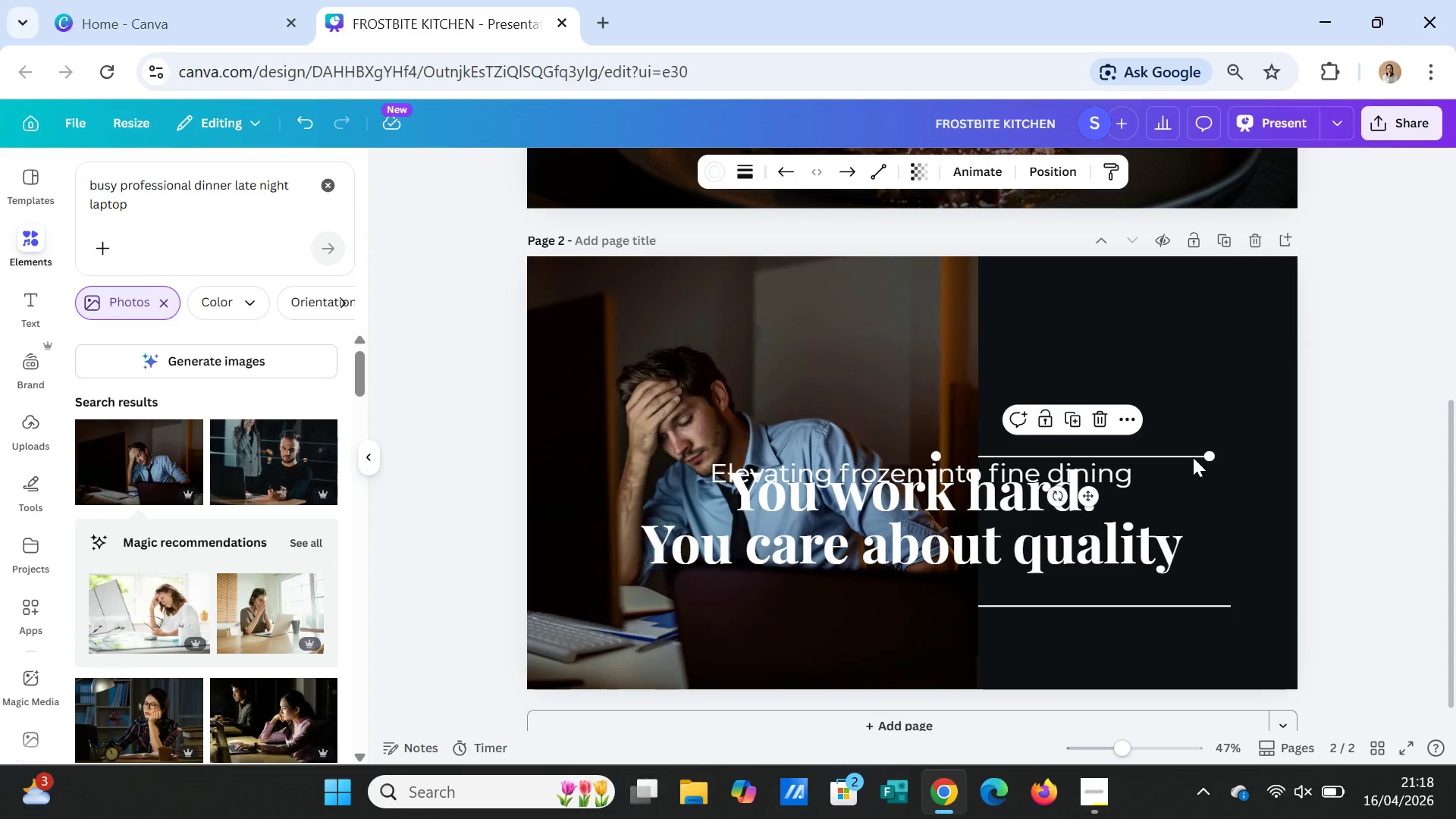 
key(Delete)
 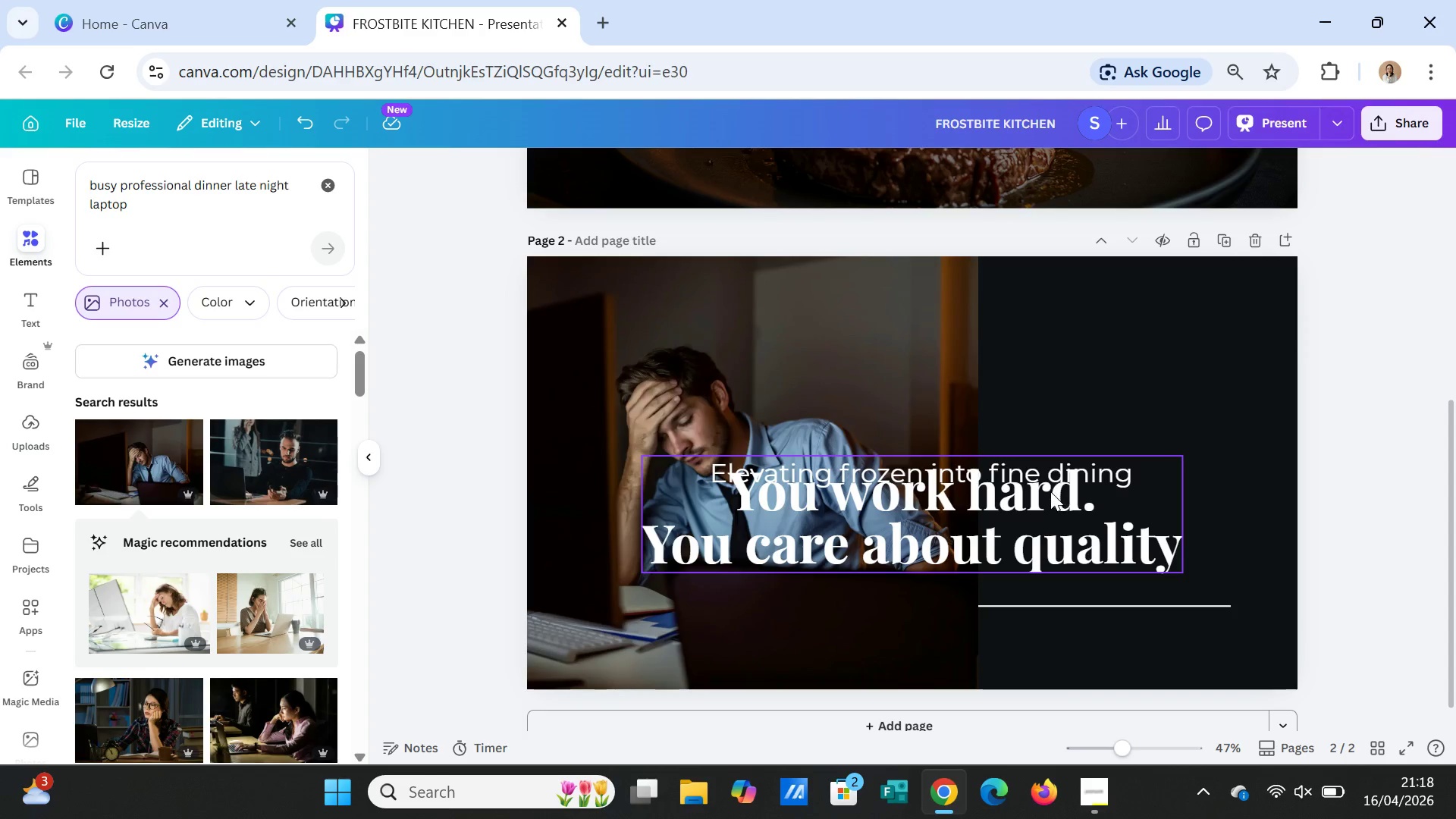 
left_click_drag(start_coordinate=[1050, 491], to_coordinate=[1065, 335])
 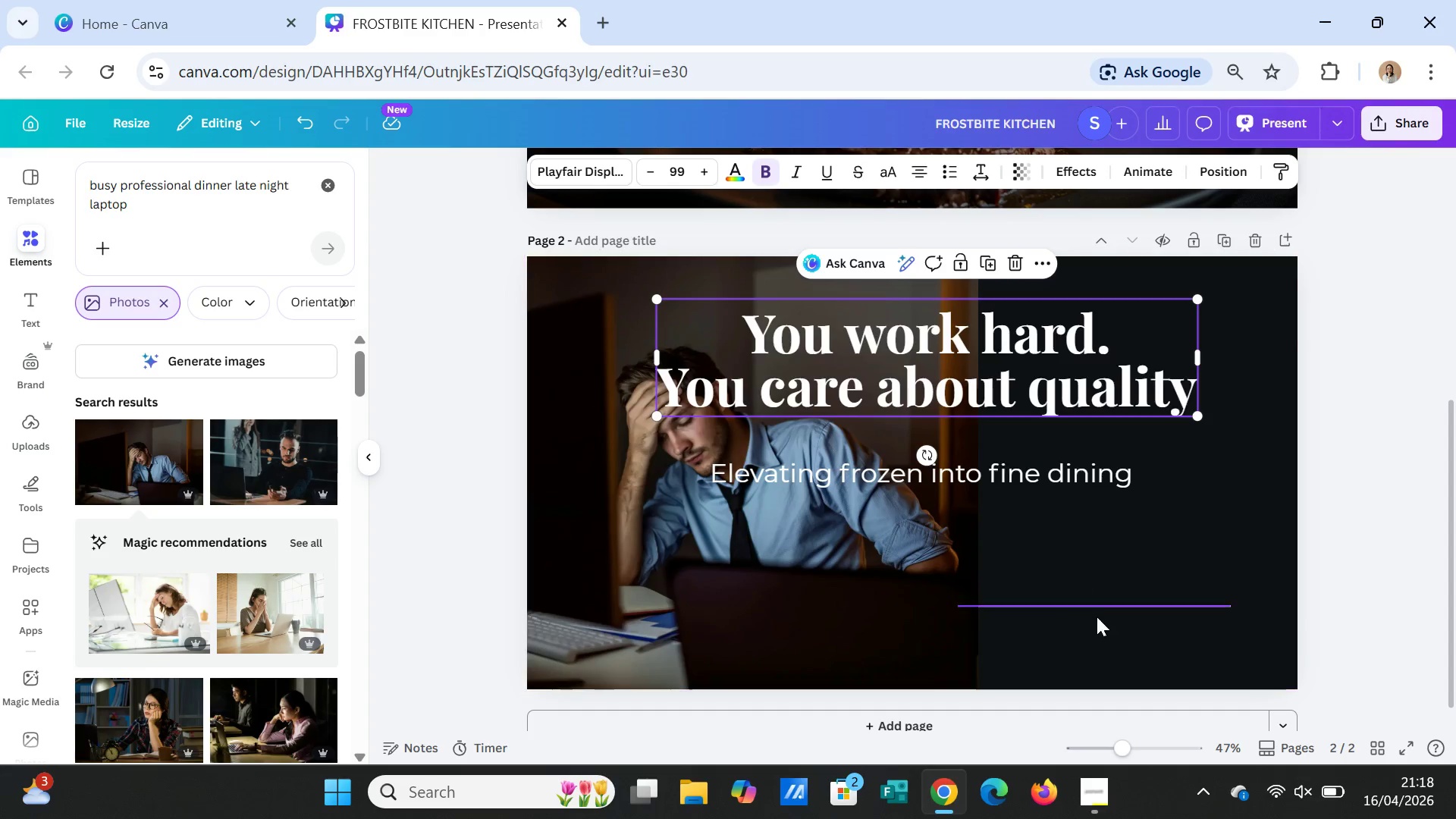 
left_click_drag(start_coordinate=[1031, 477], to_coordinate=[1030, 481])
 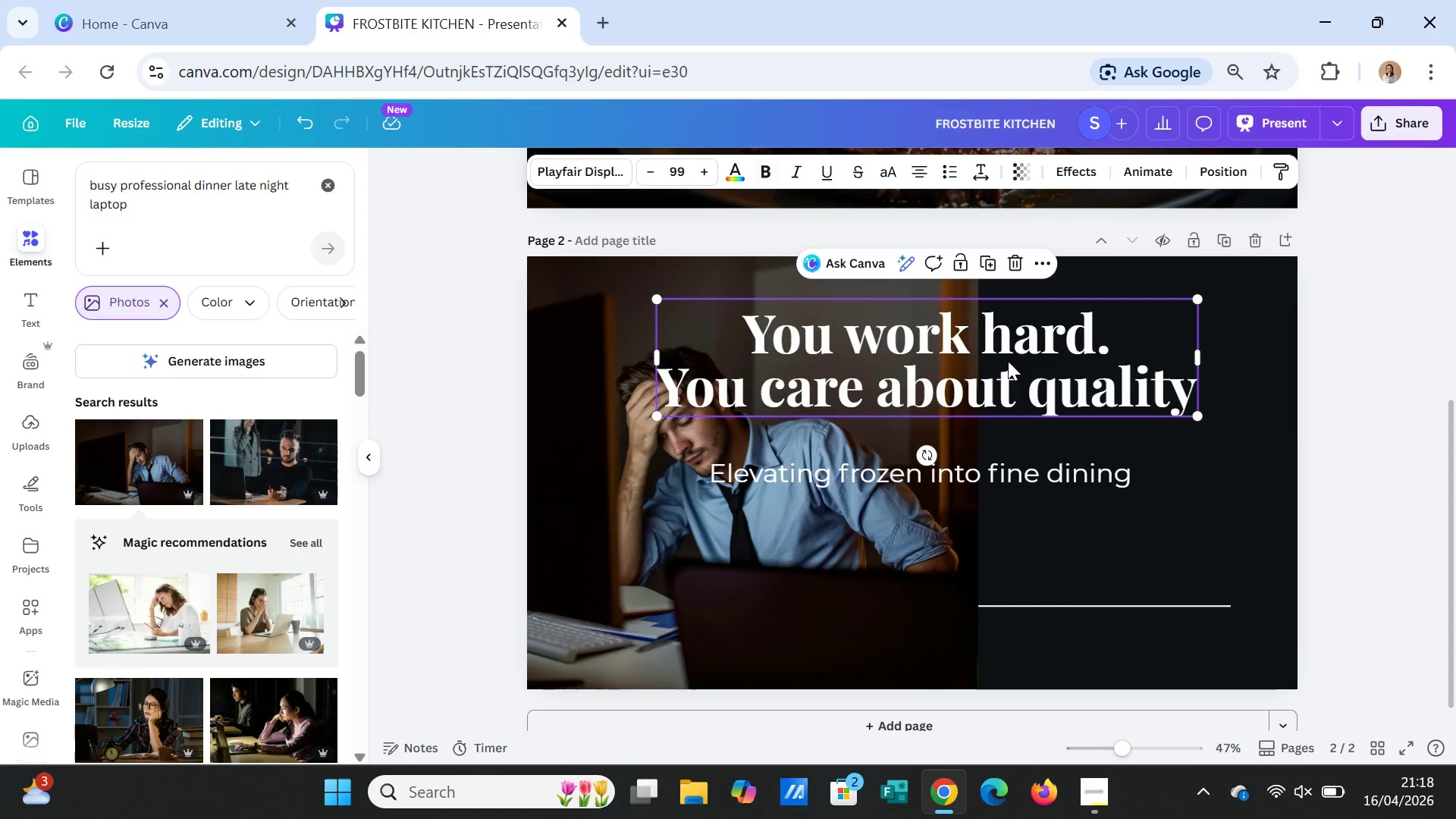 
left_click([1008, 361])
 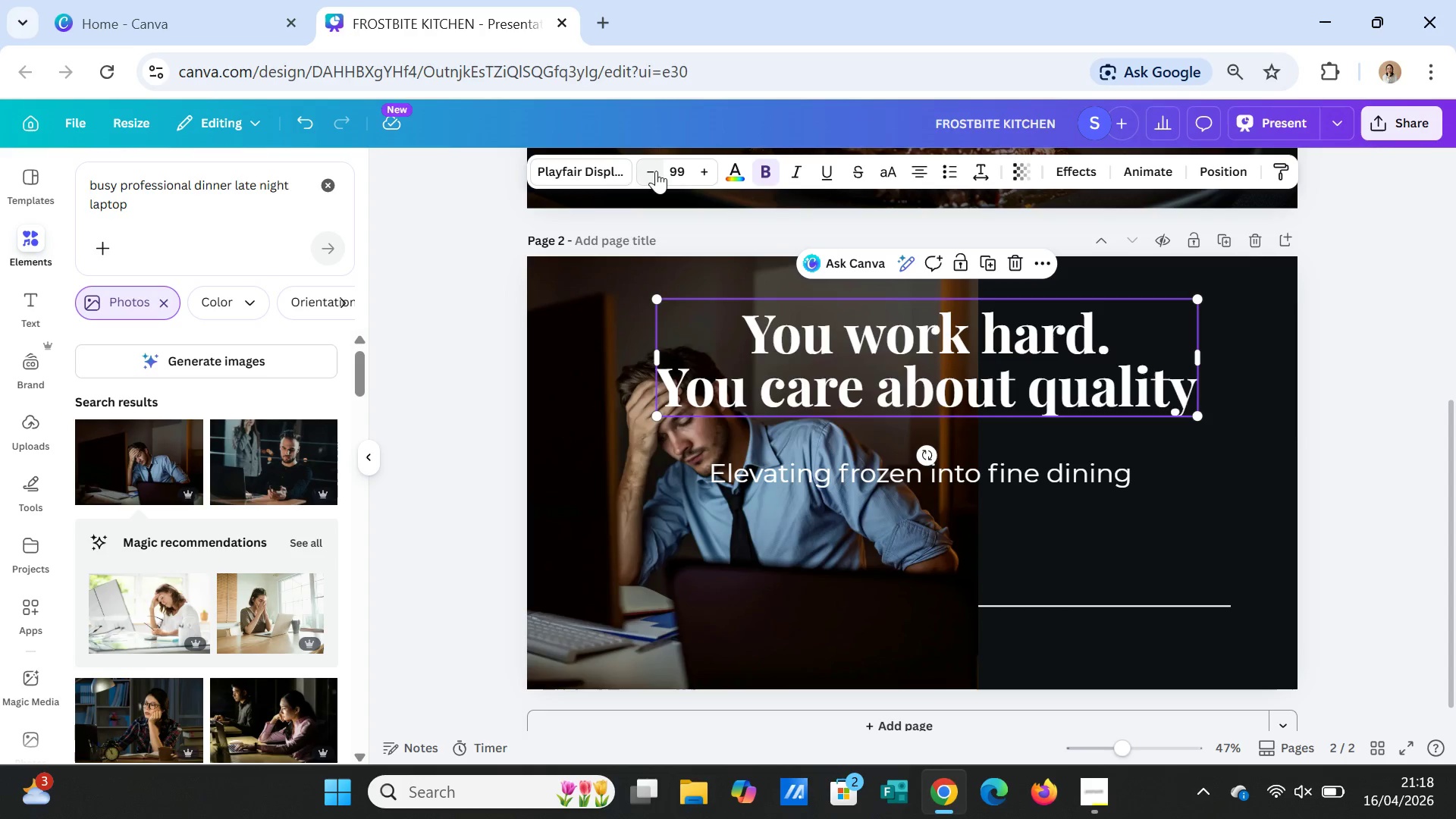 
double_click([651, 171])
 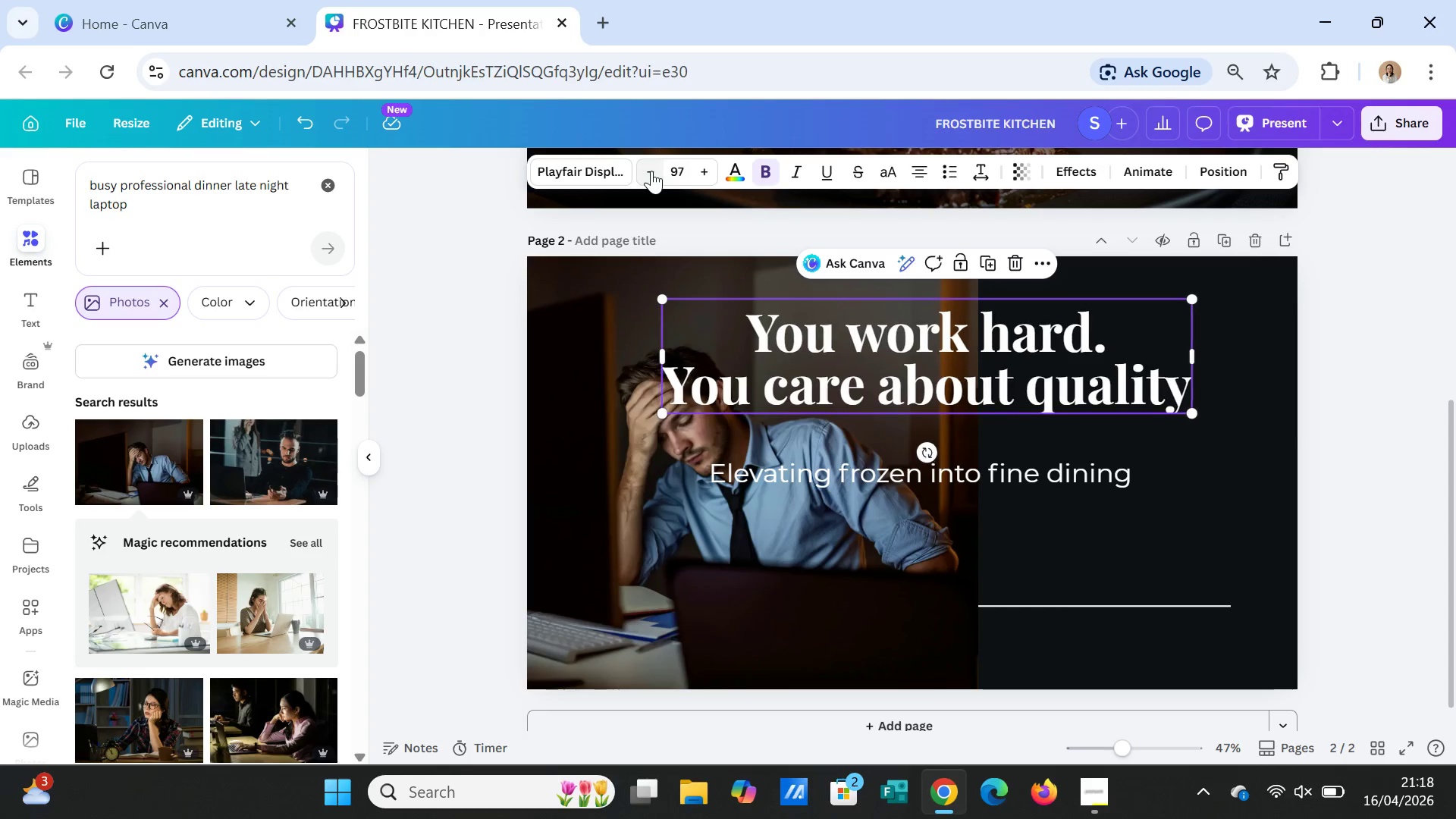 
triple_click([651, 171])
 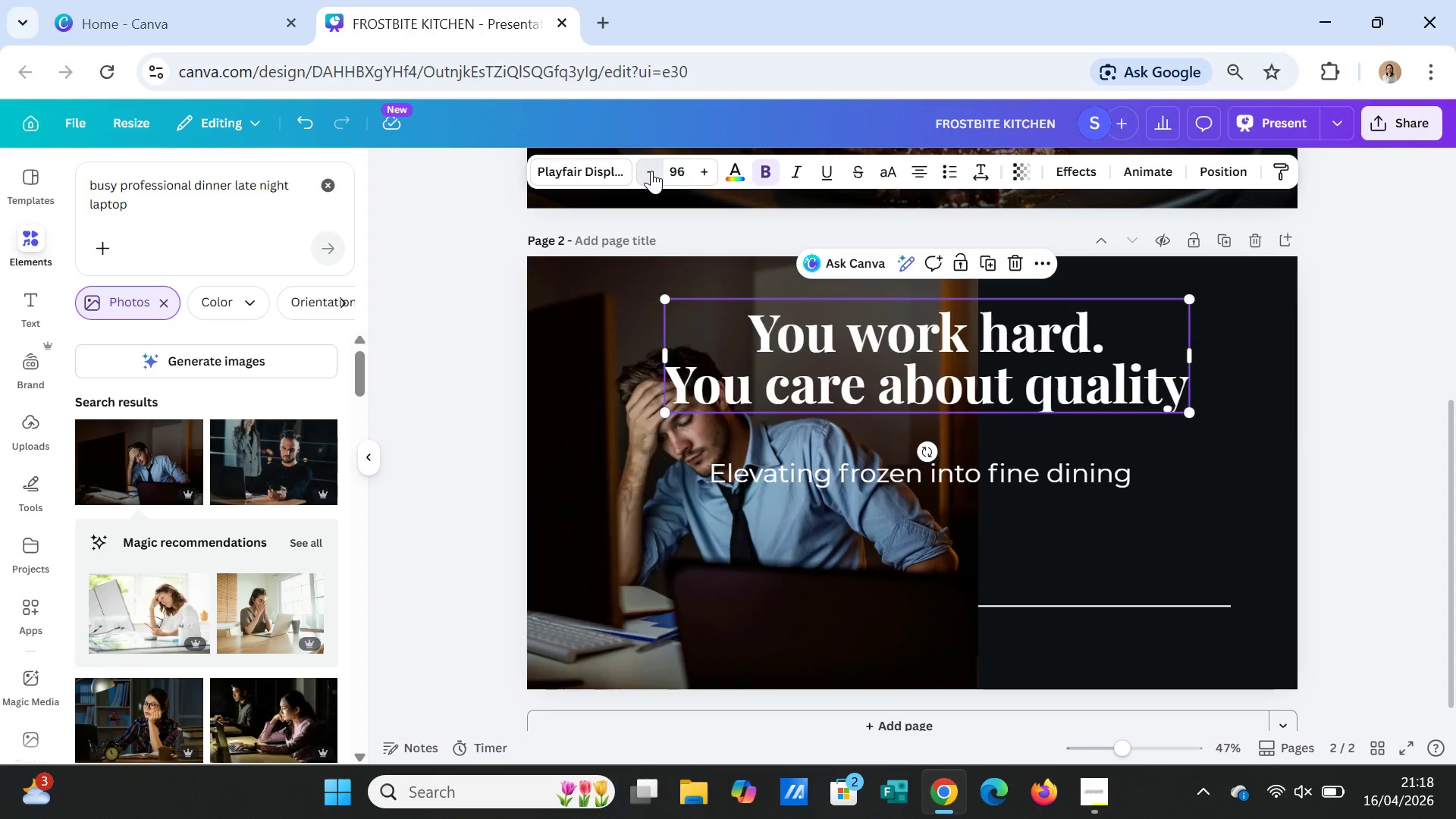 
triple_click([651, 171])
 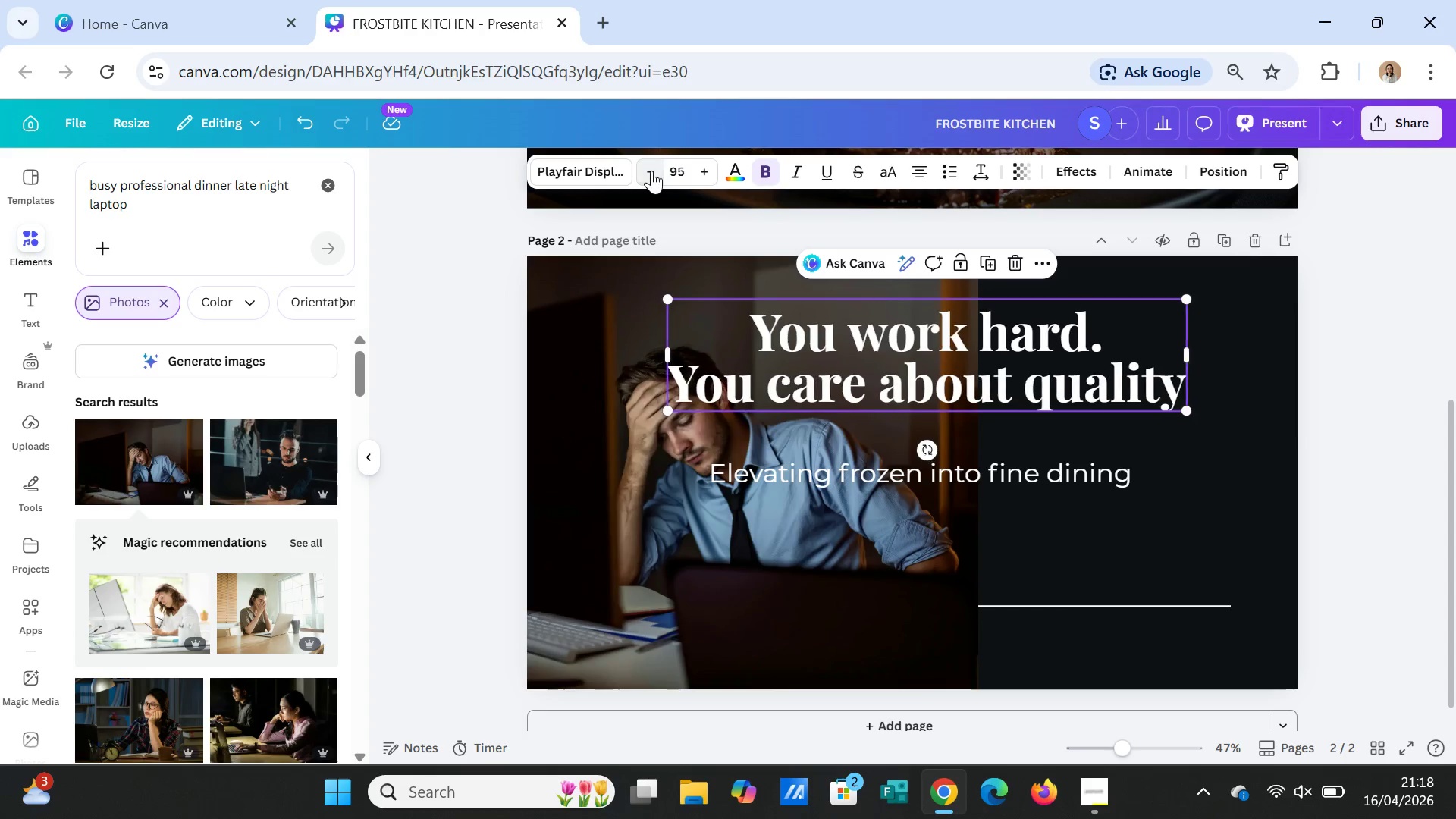 
triple_click([651, 171])
 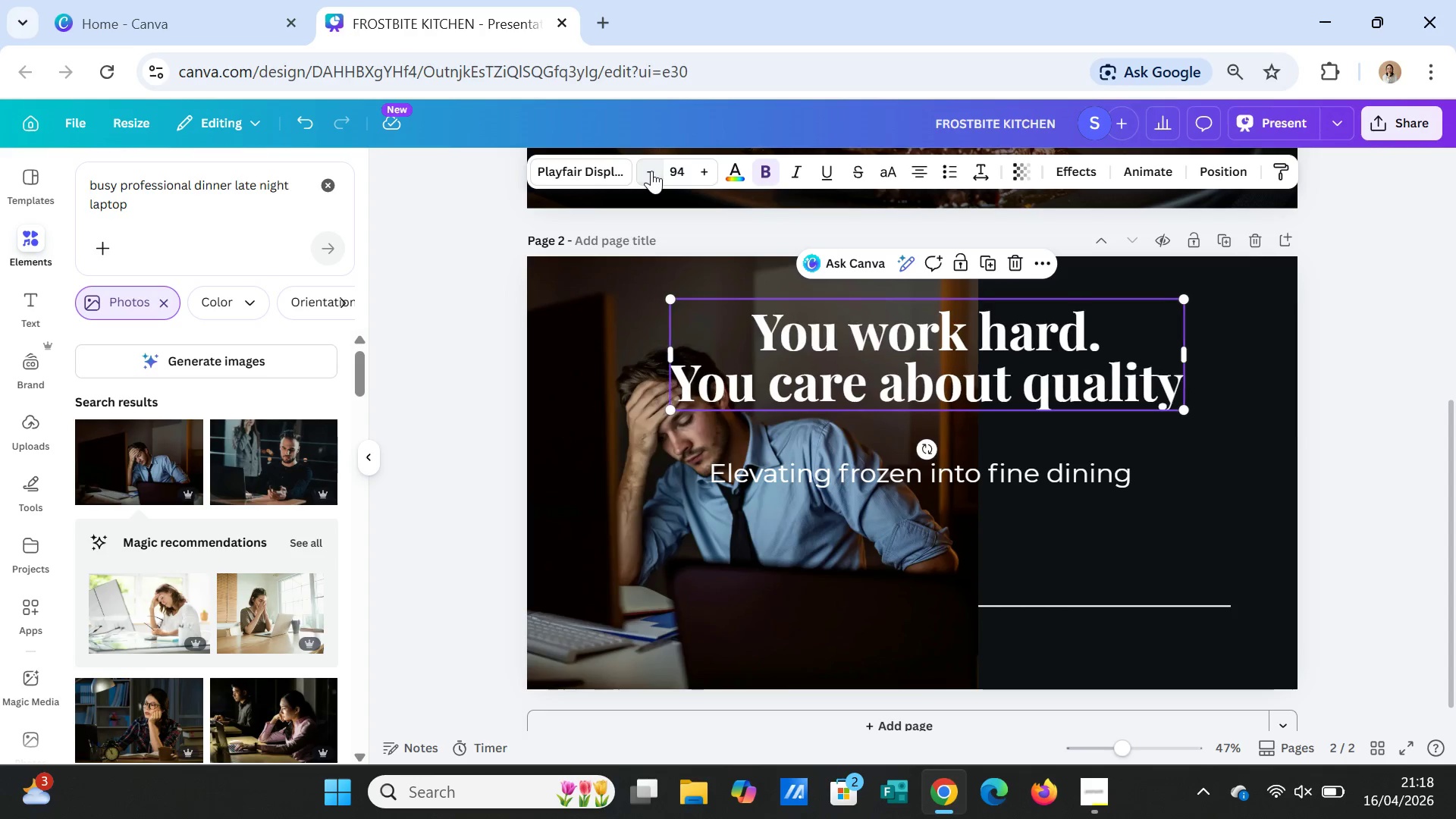 
triple_click([651, 171])
 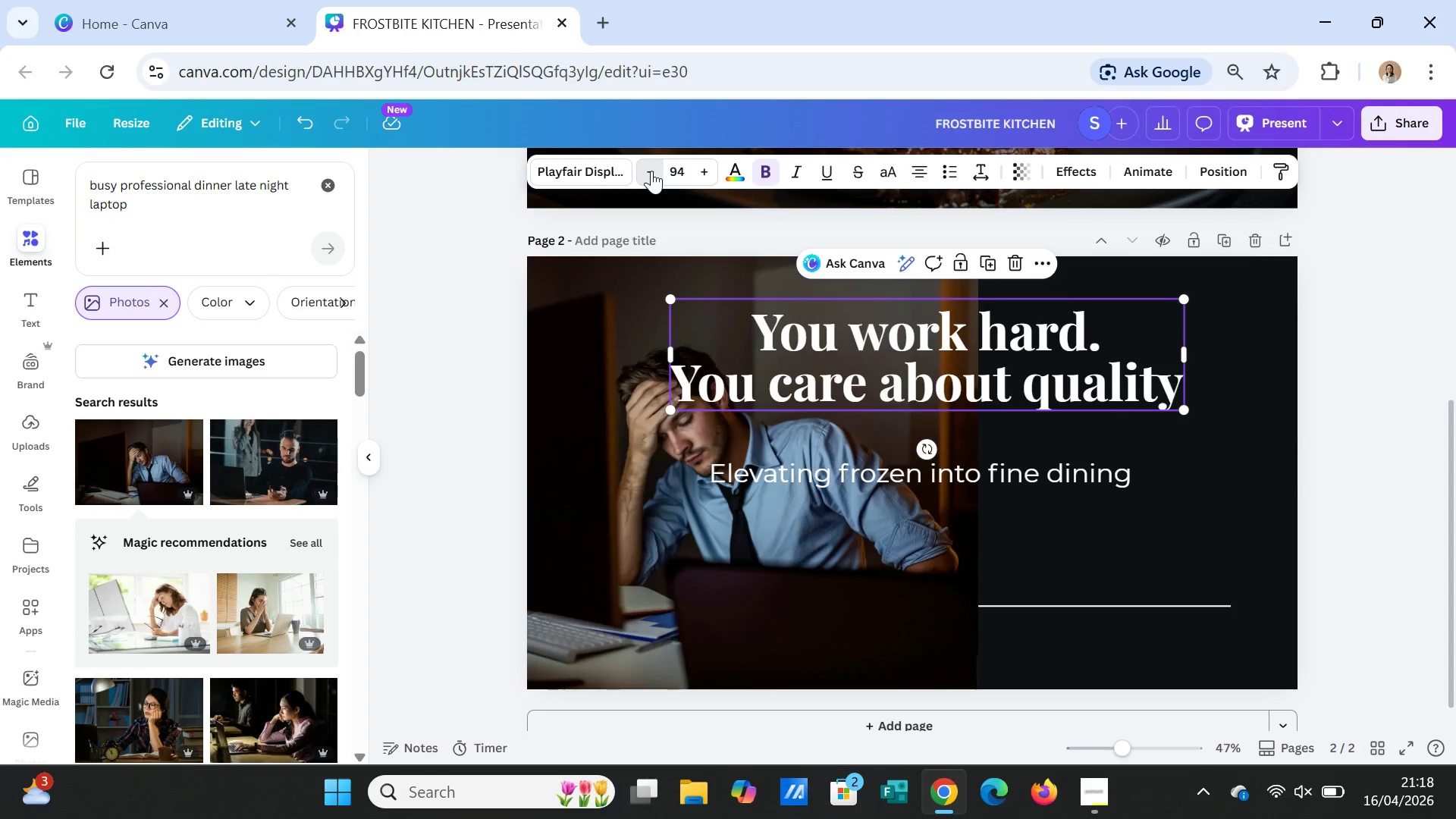 
triple_click([651, 171])
 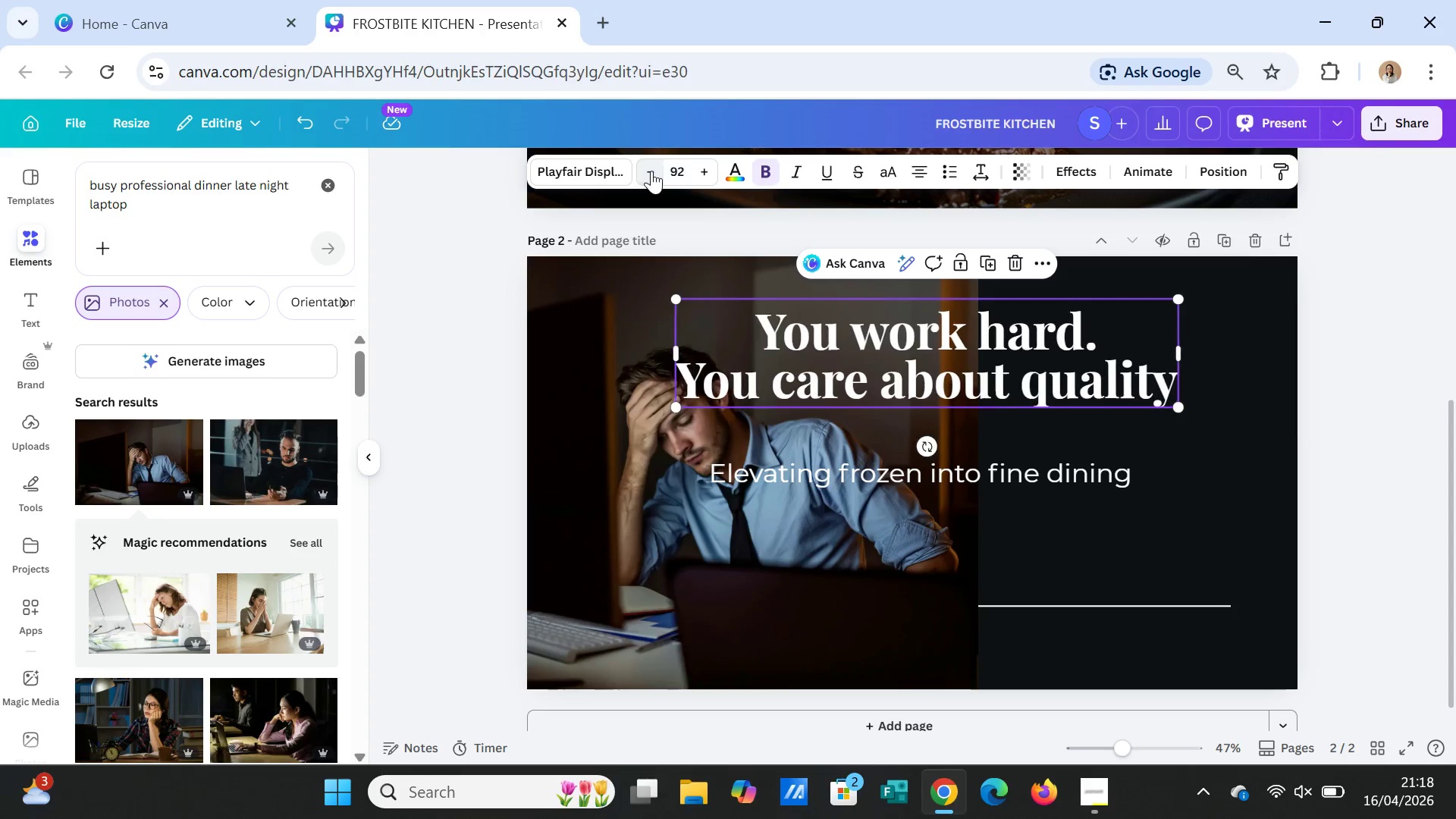 
triple_click([651, 171])
 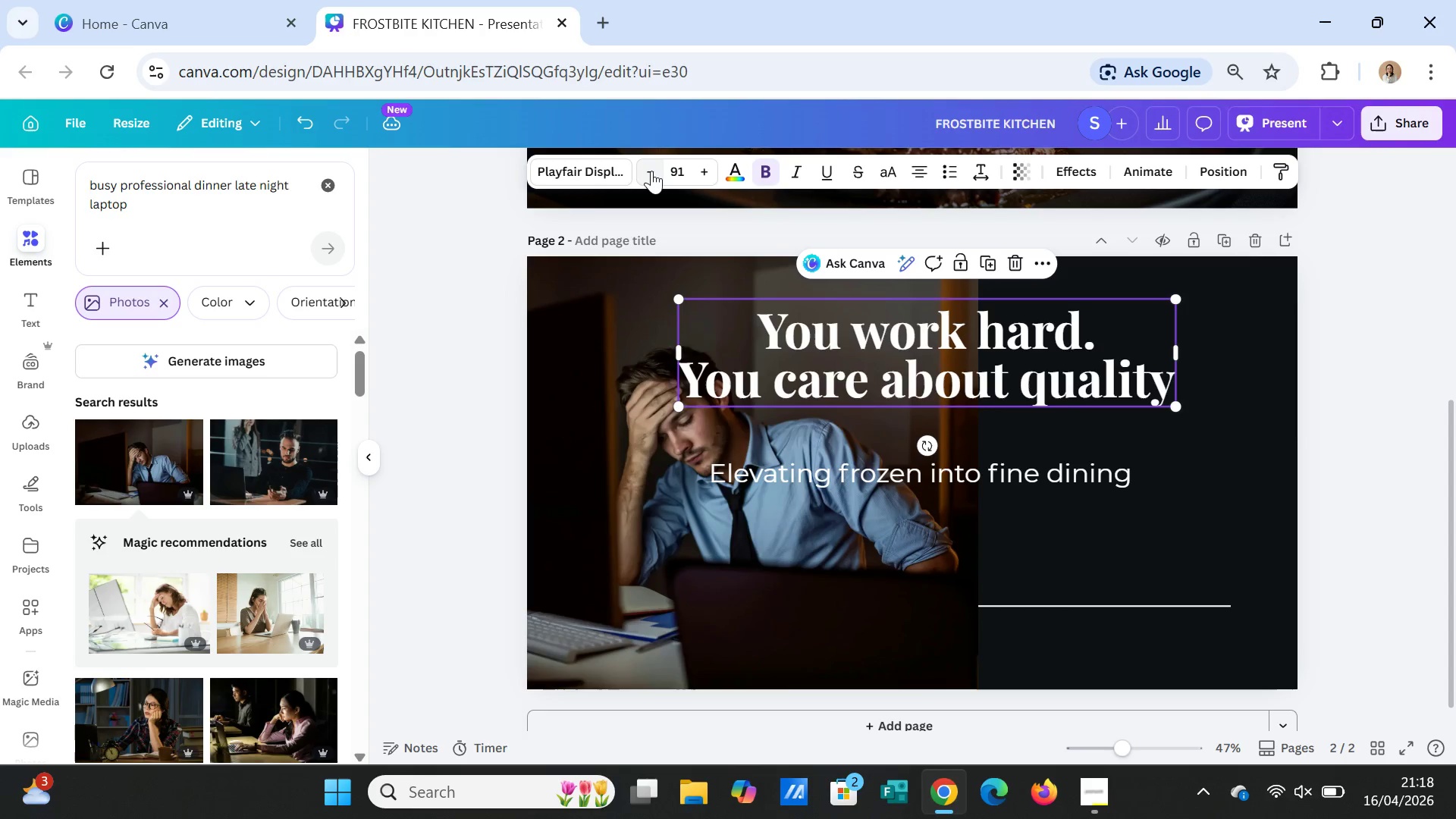 
triple_click([651, 171])
 